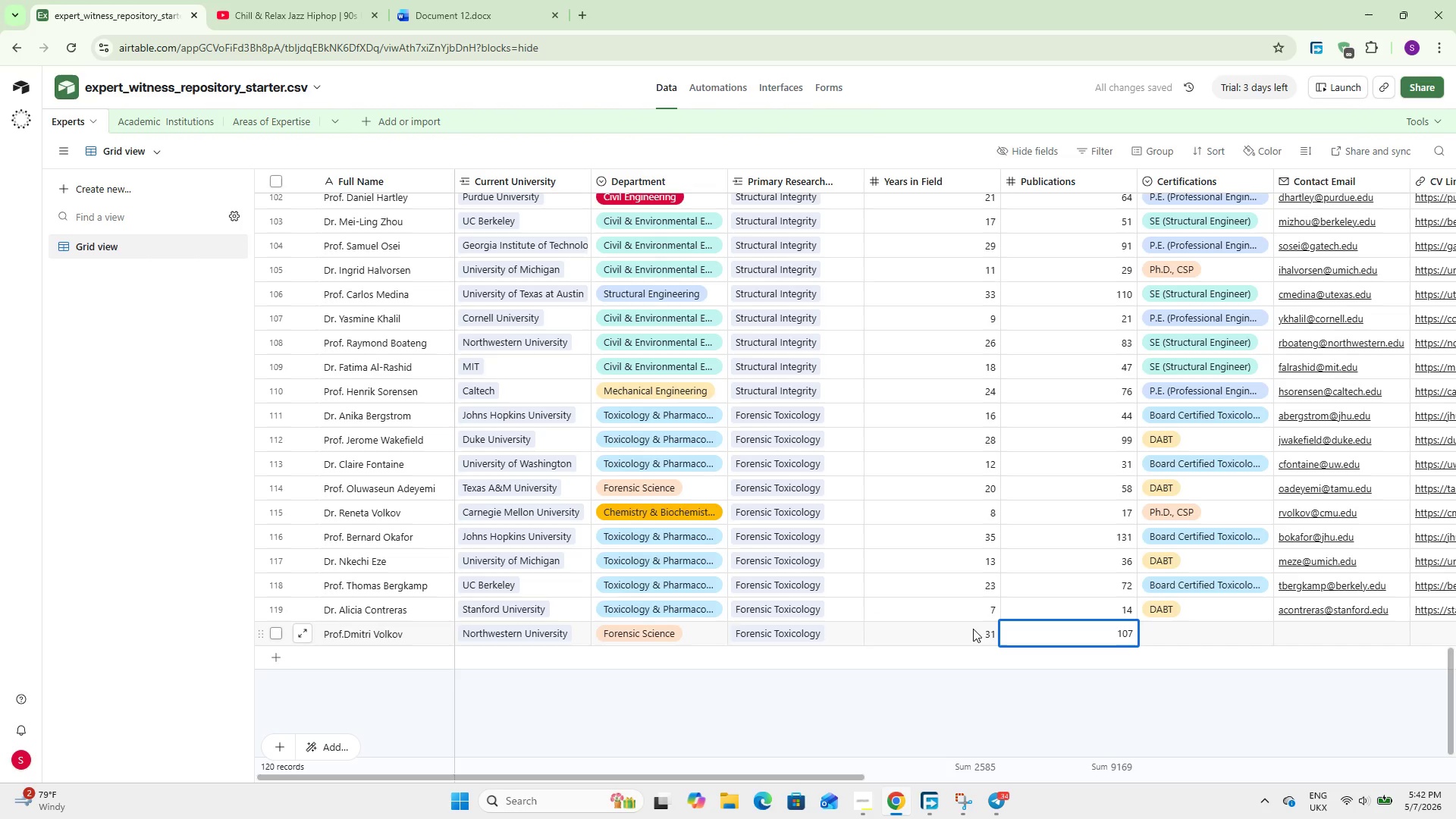 
key(Tab)
type(board)
 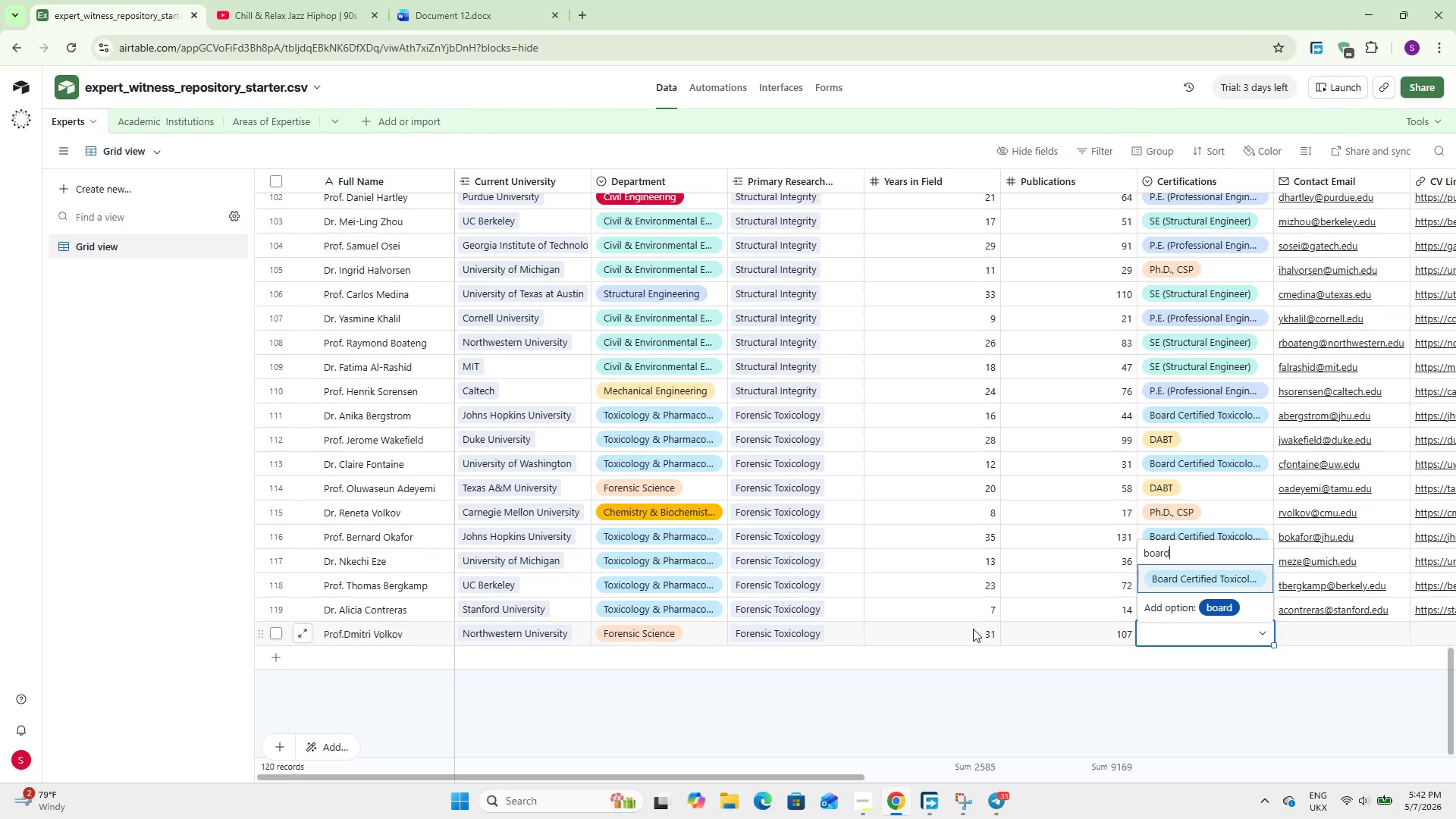 
key(Enter)
 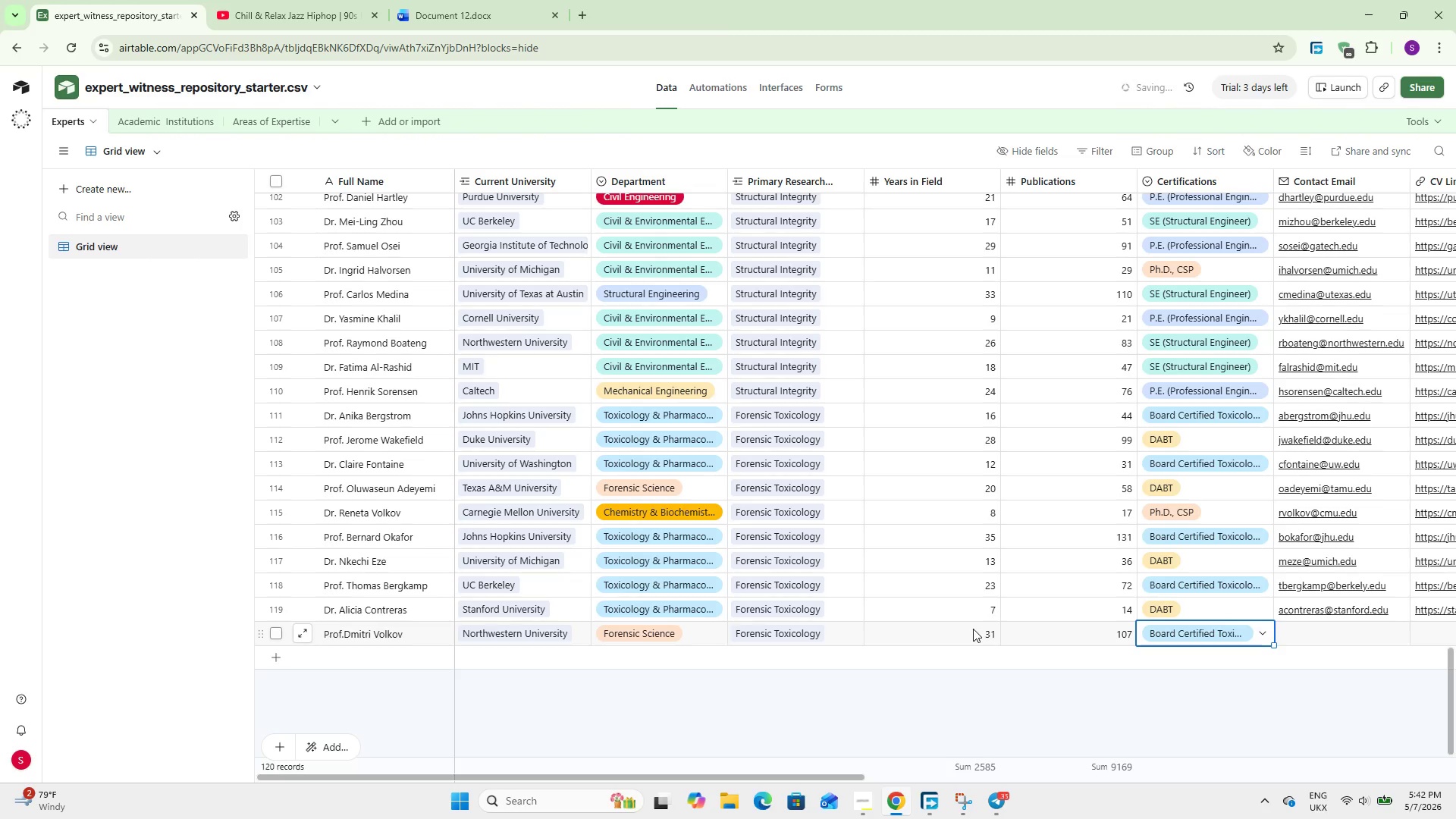 
key(Tab)
type(dvolkov~northwestern.edu)
 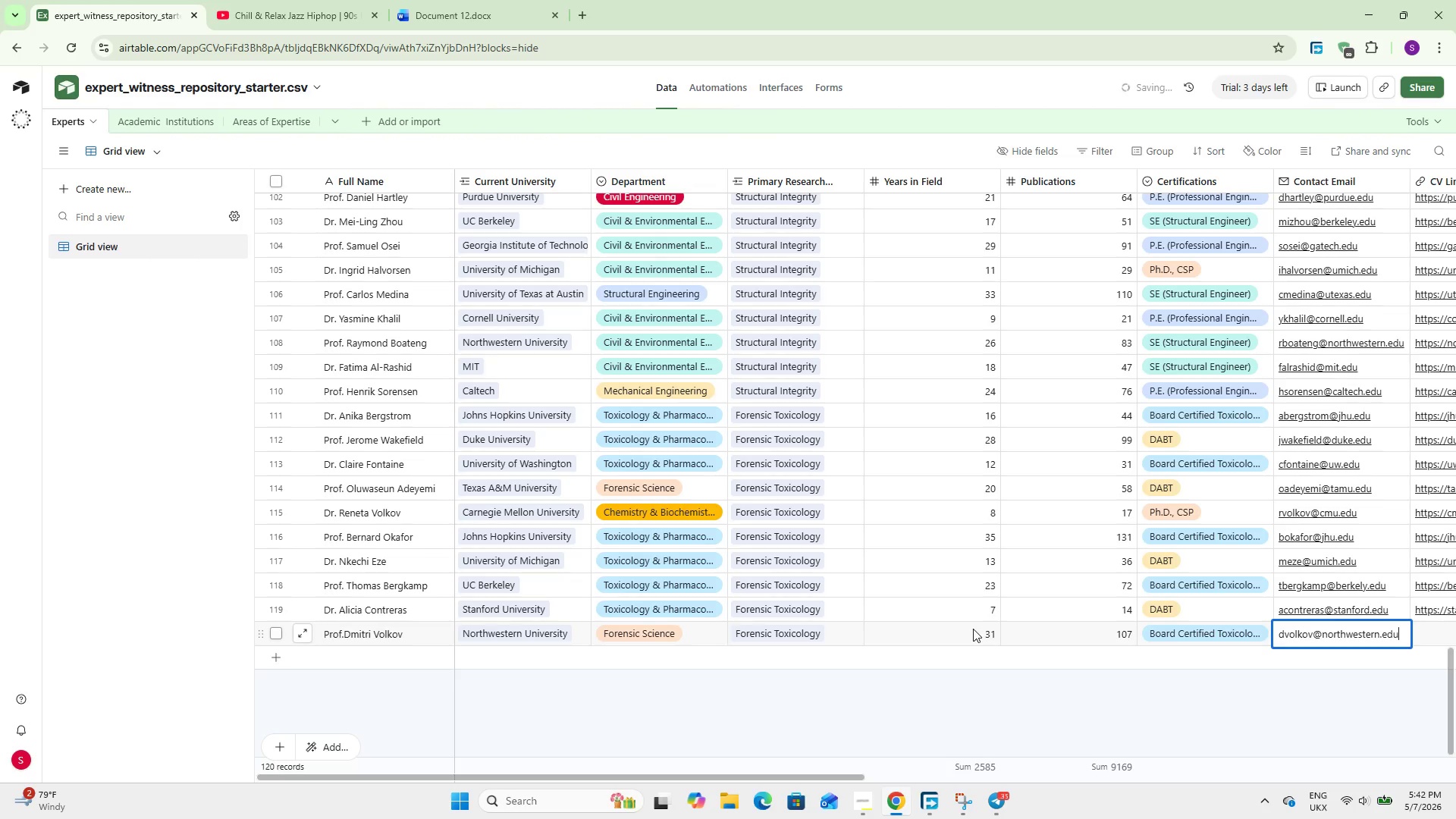 
key(Tab)
type(https://northwestern.edu/cv/dvolkov)
 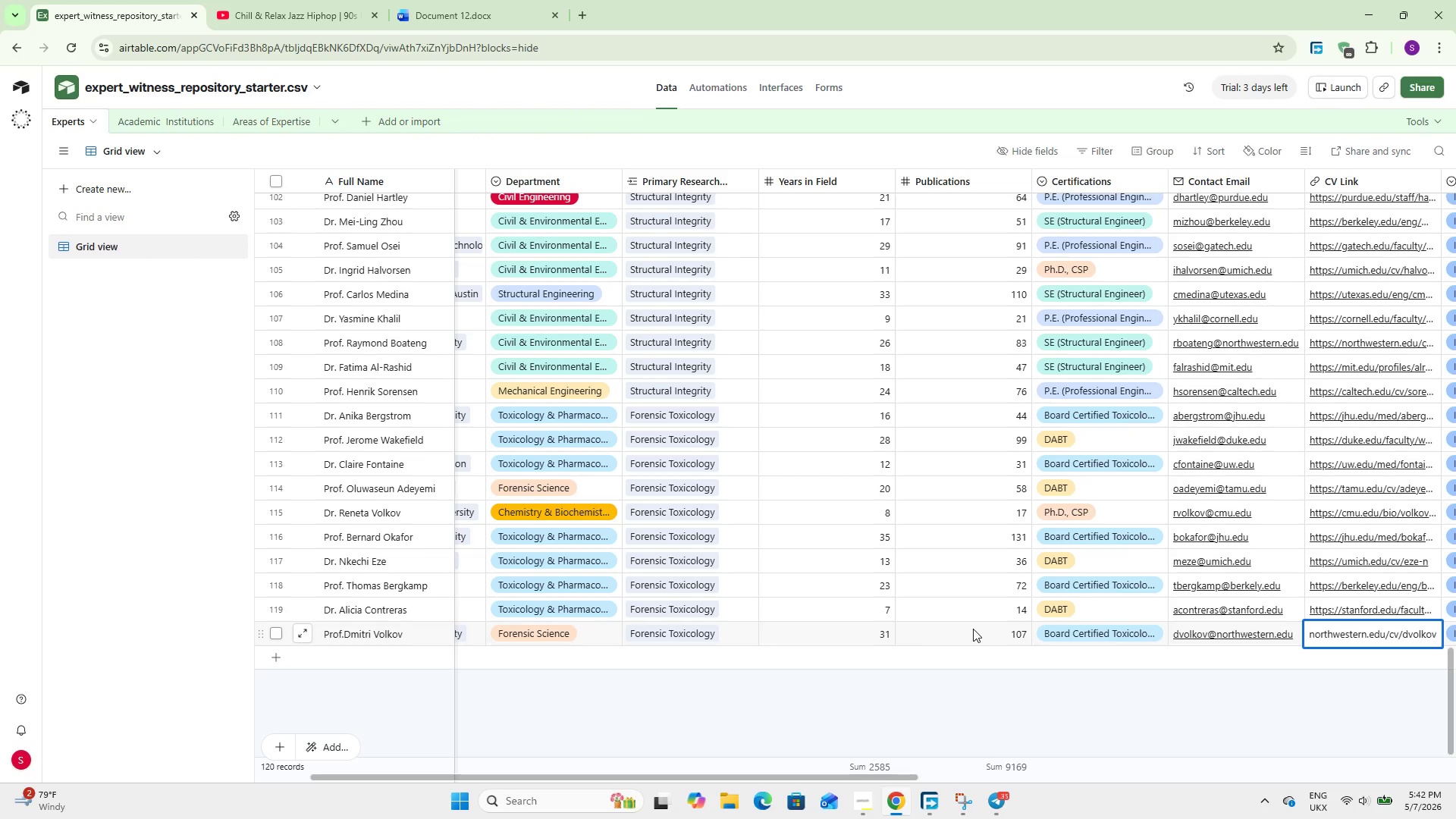 
hold_key(key=ShiftLeft, duration=4.92)
scroll: coordinate [972, 629], scroll_direction: down, amount: 3.0
 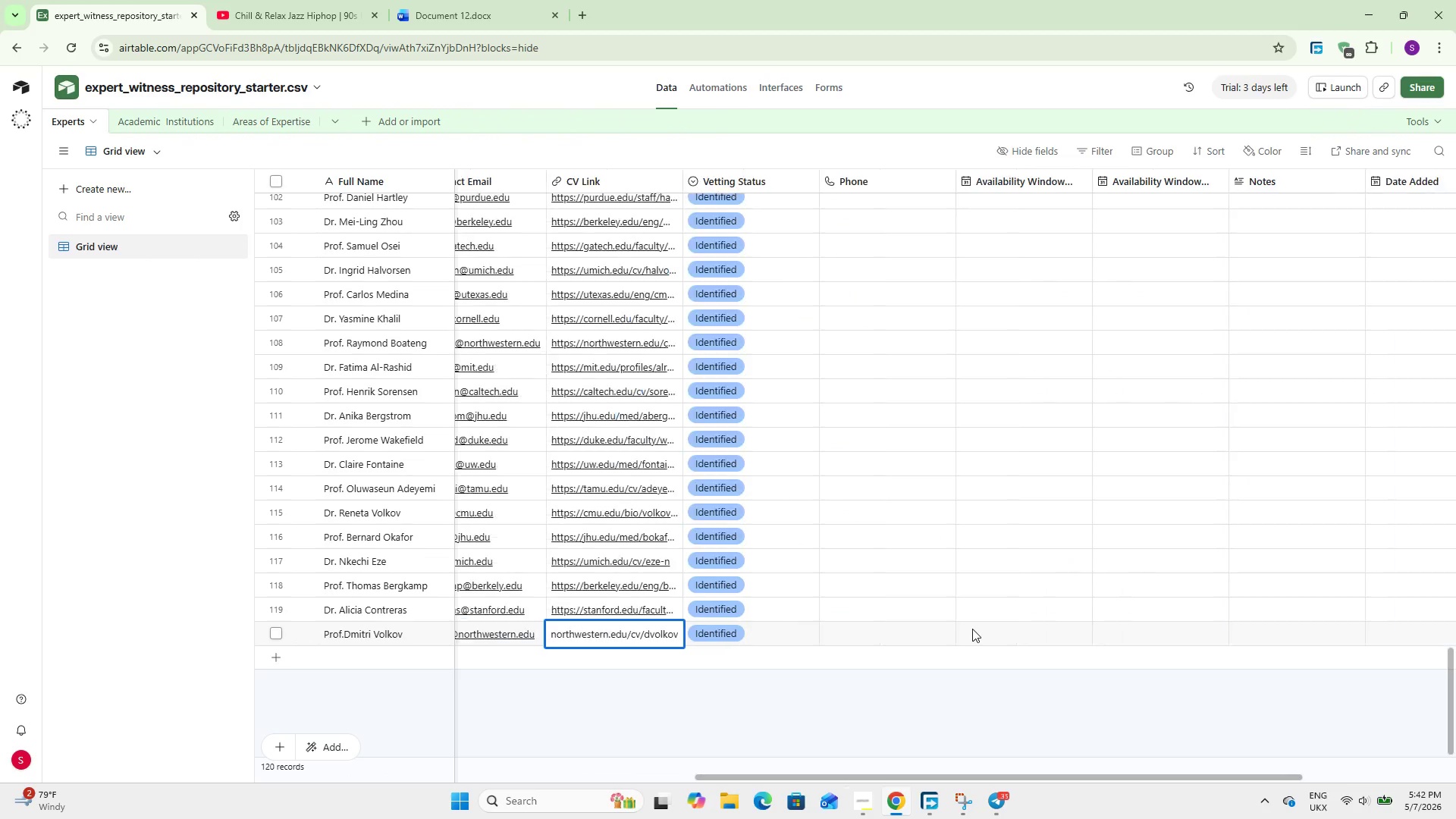 
scroll: coordinate [685, 594], scroll_direction: up, amount: 41.0
 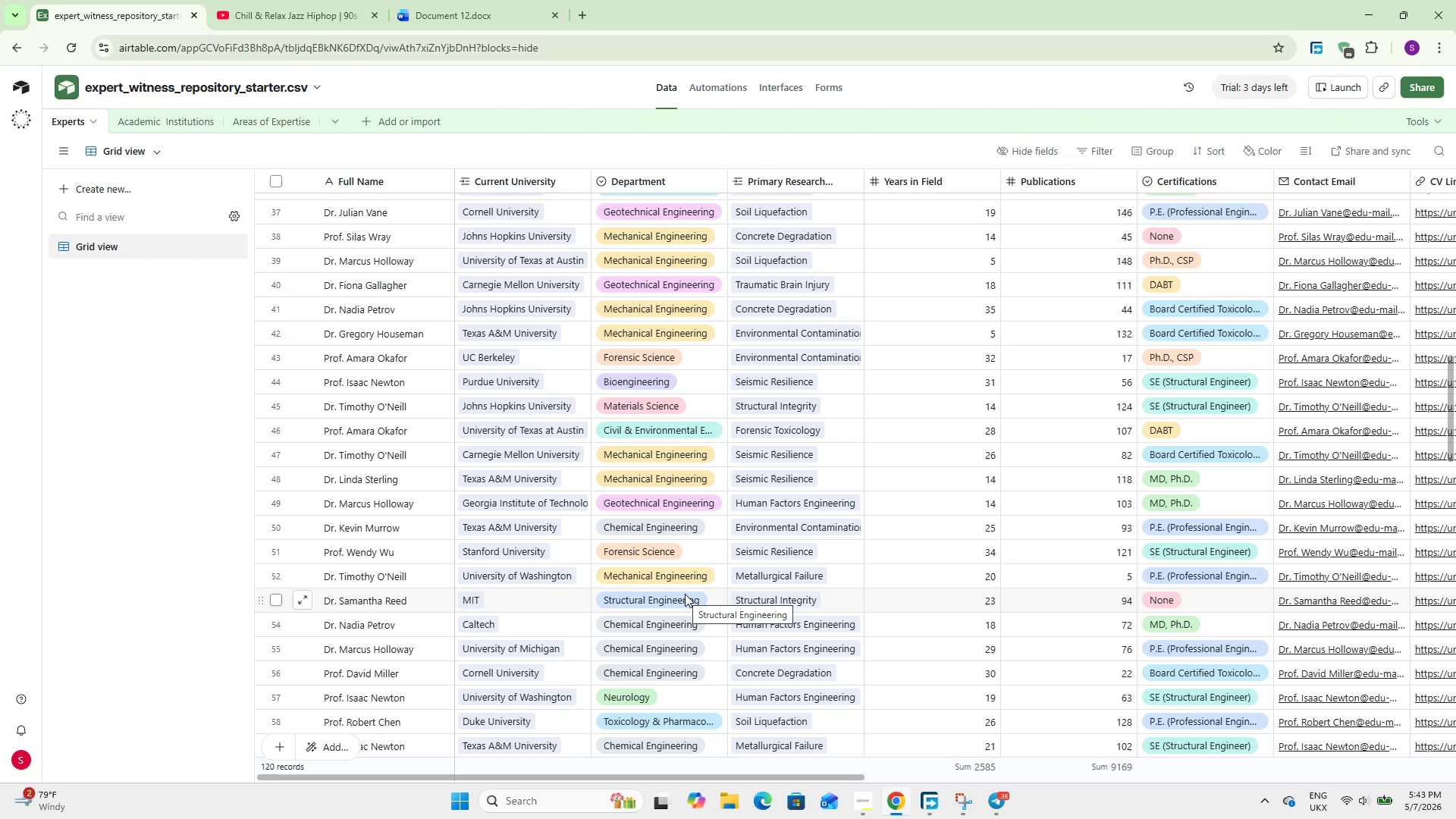 
wait(8.86)
 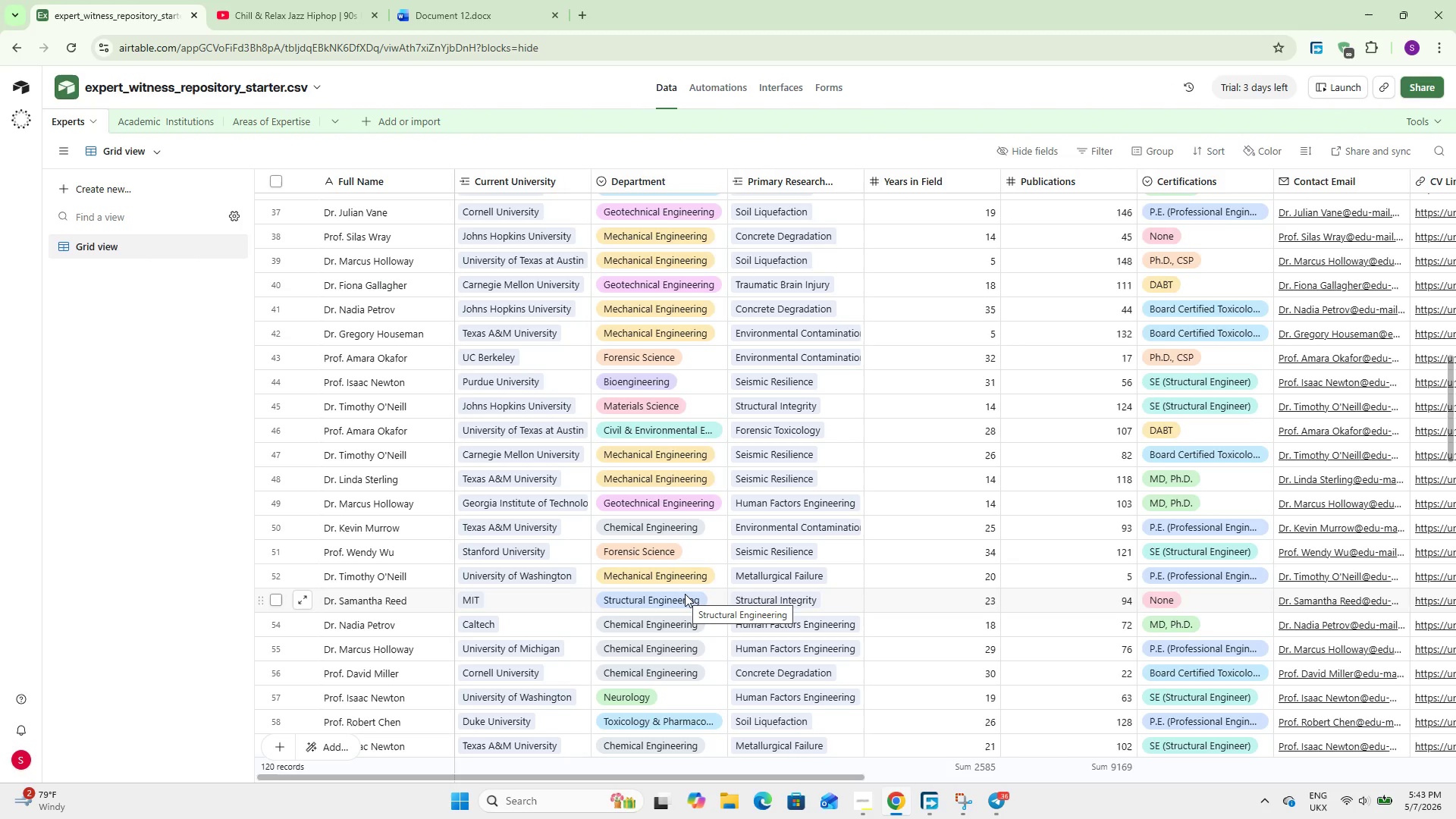 
double_click([124, 247])
 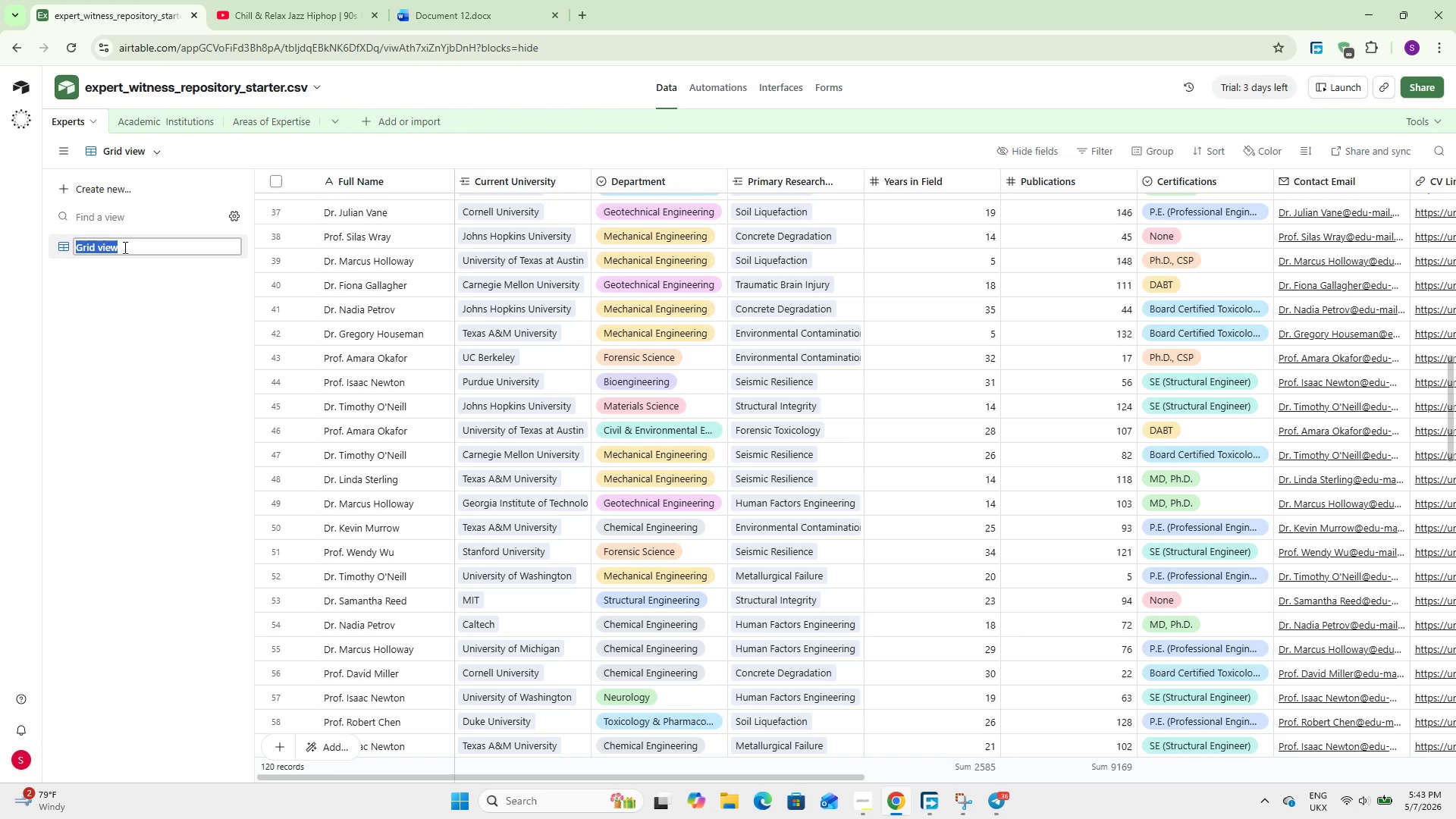 
type(All Experts)
 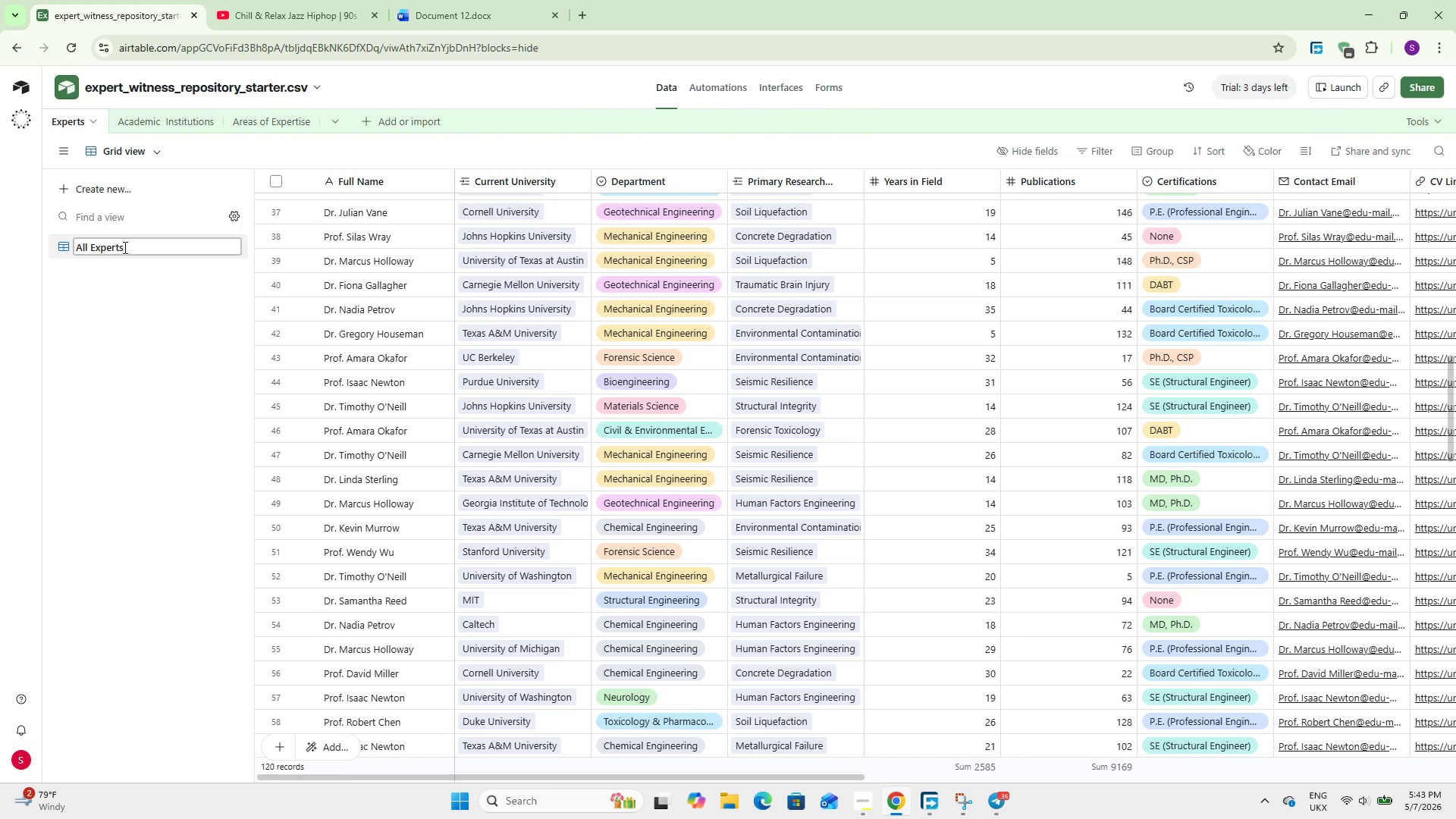 
wait(68.06)
 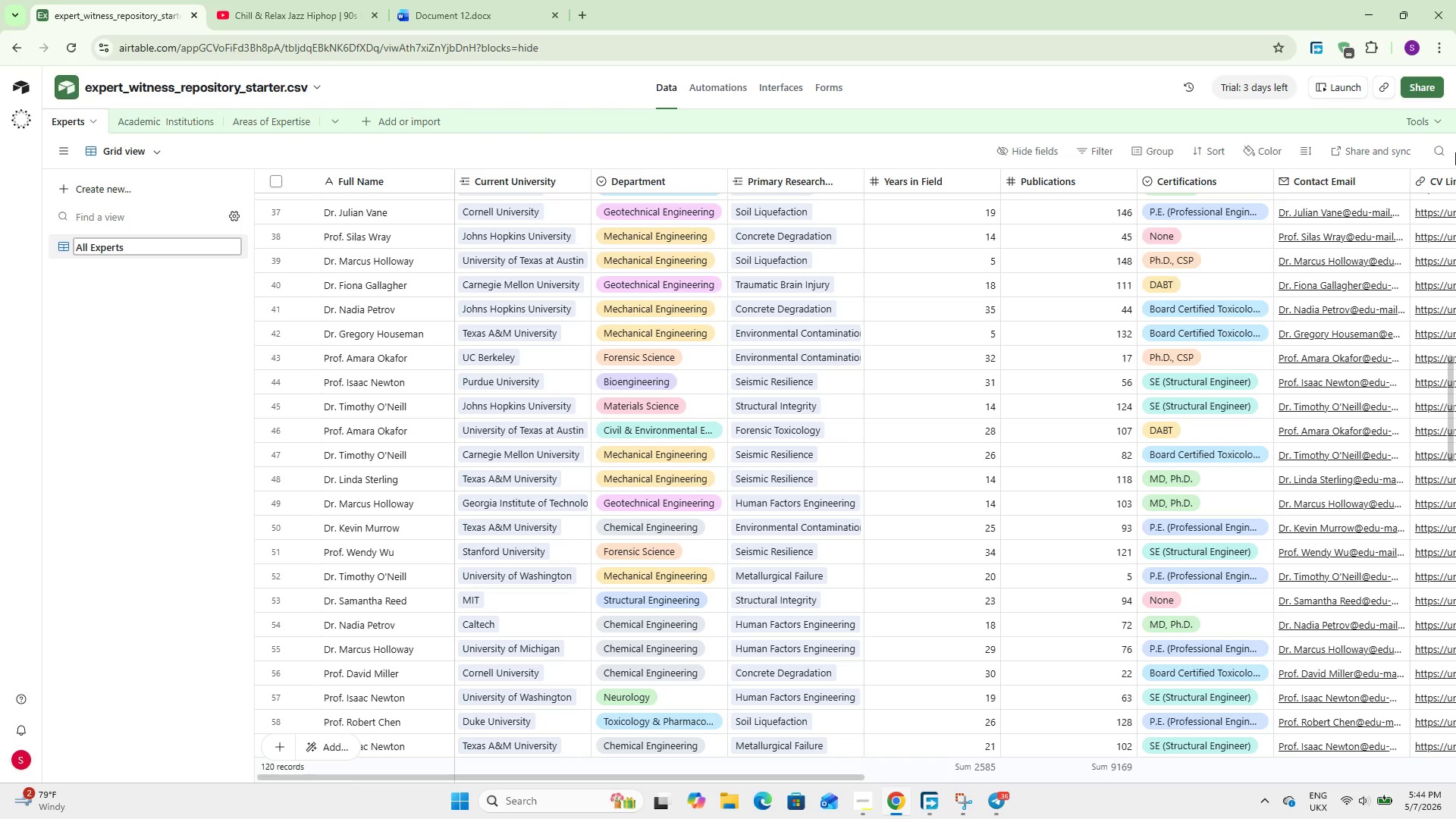 
left_click([122, 330])
 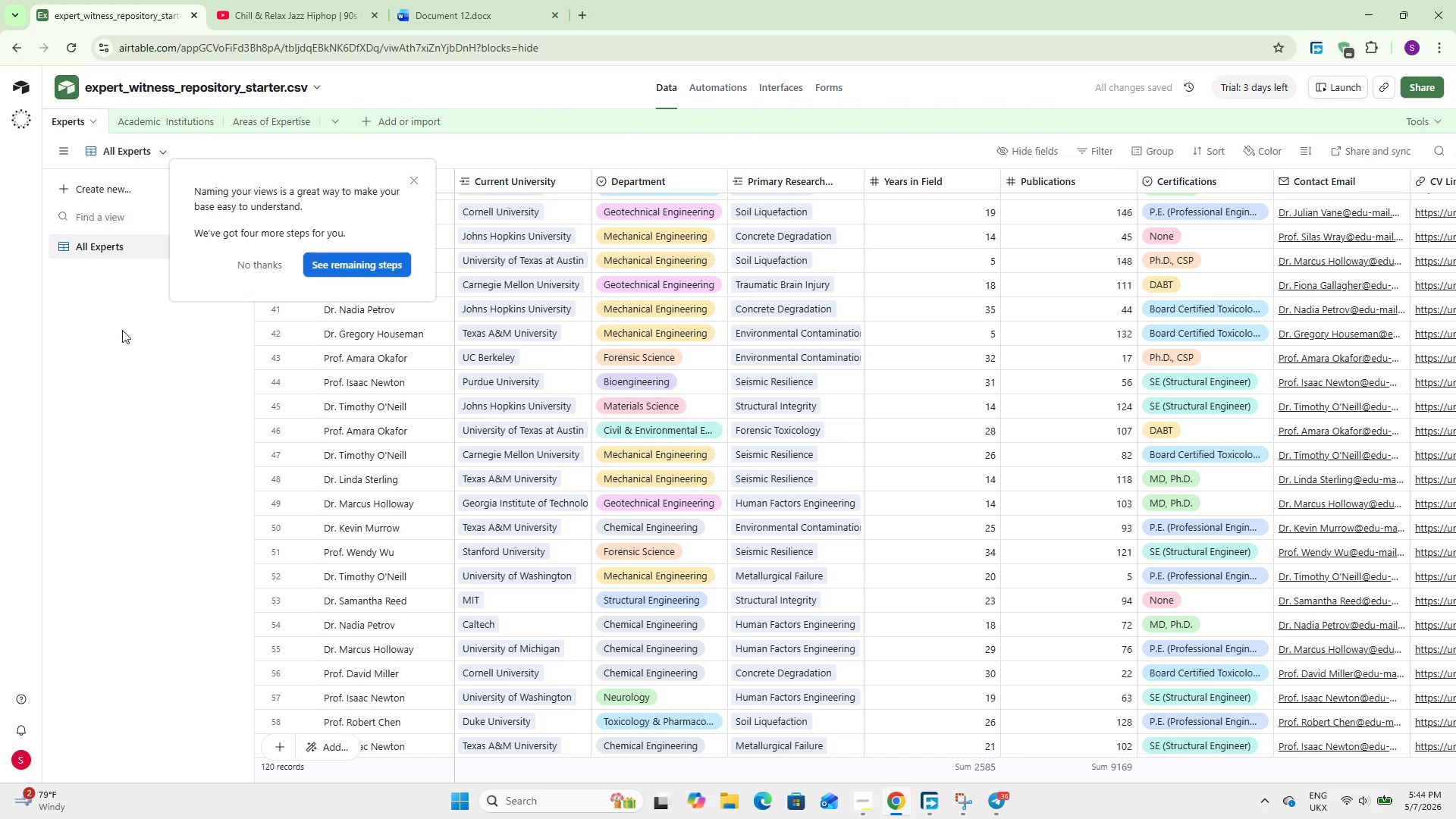 
left_click([257, 259])
 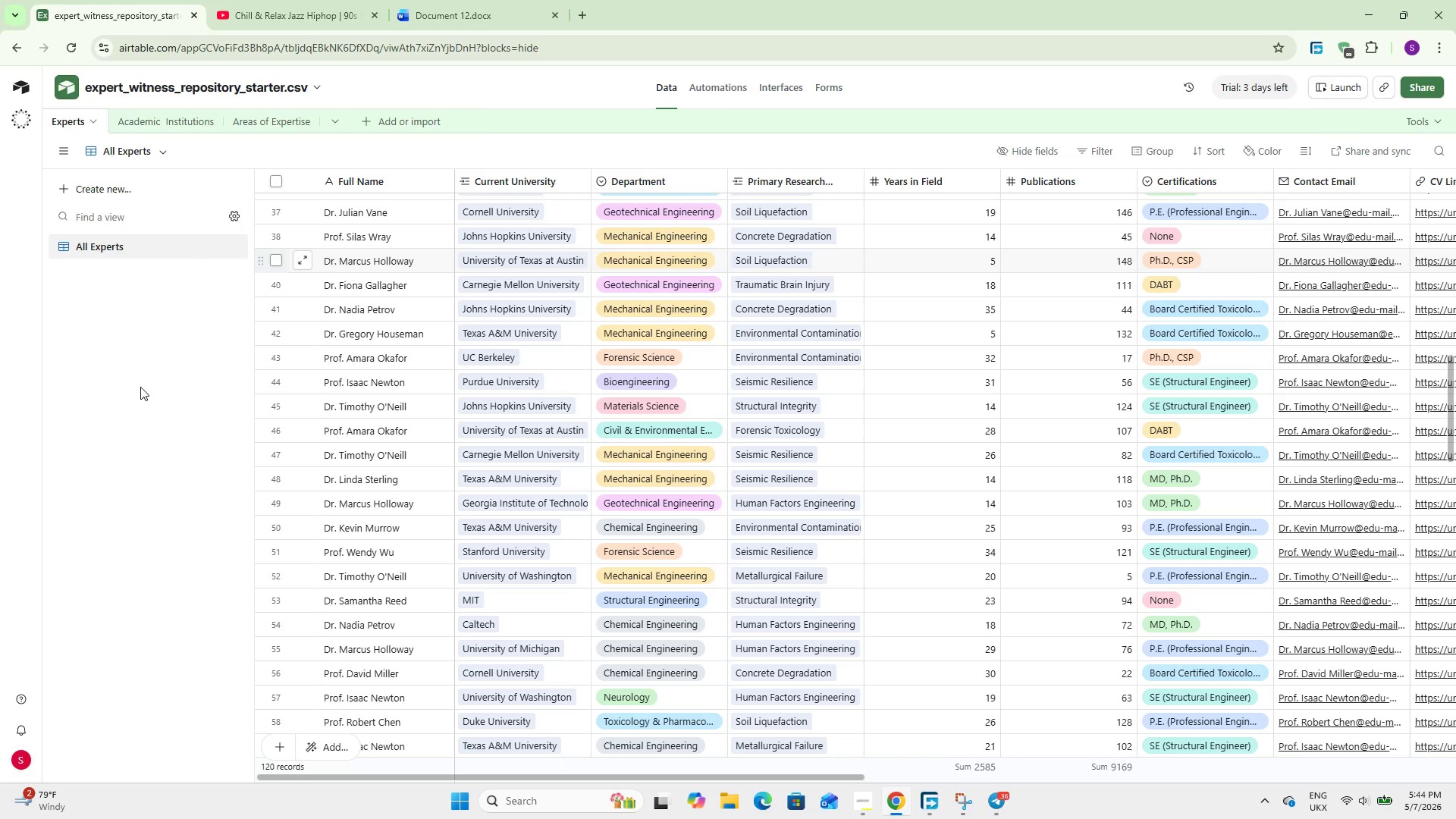 
wait(22.97)
 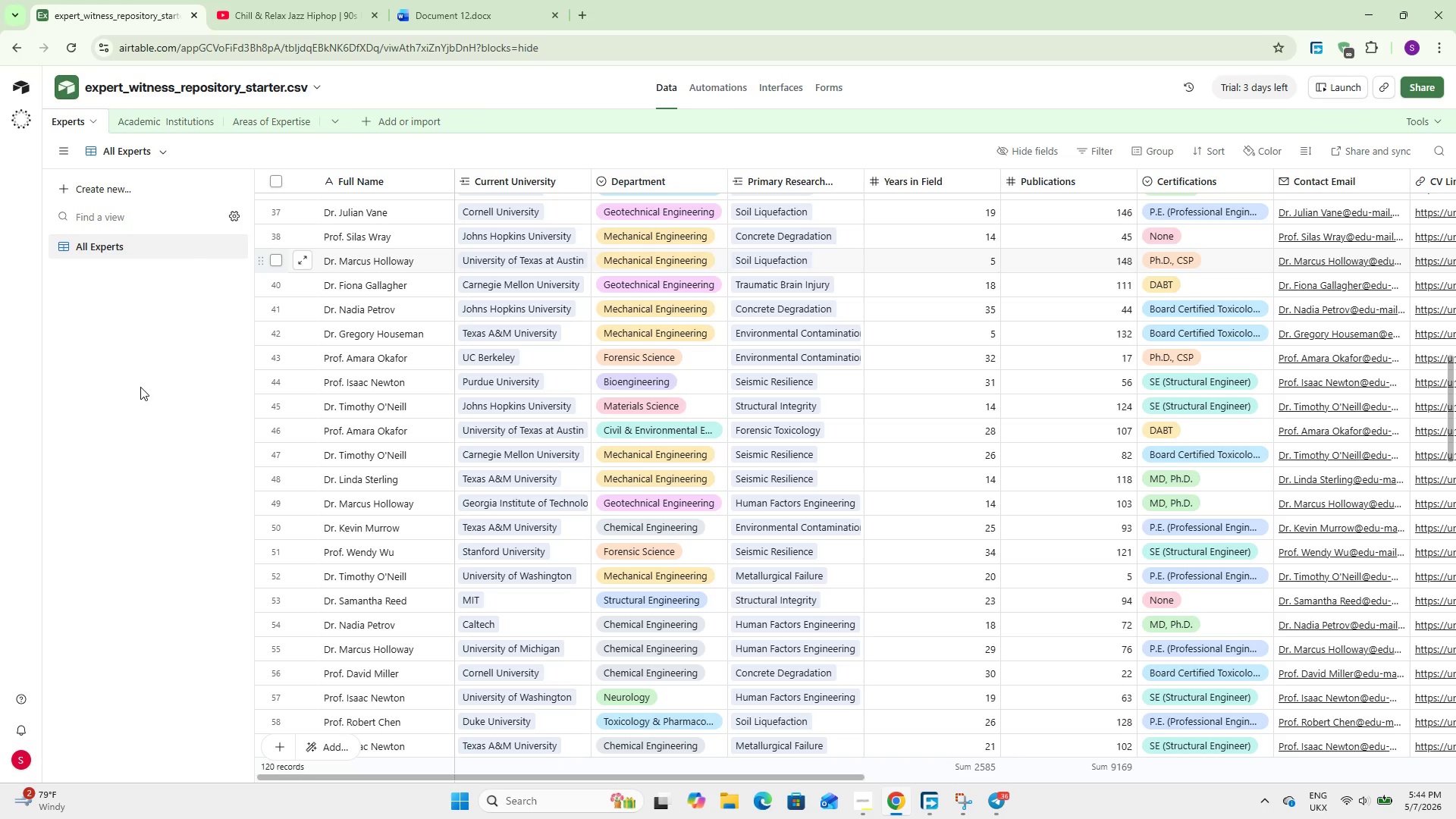 
mouse_move([1213, 149])
 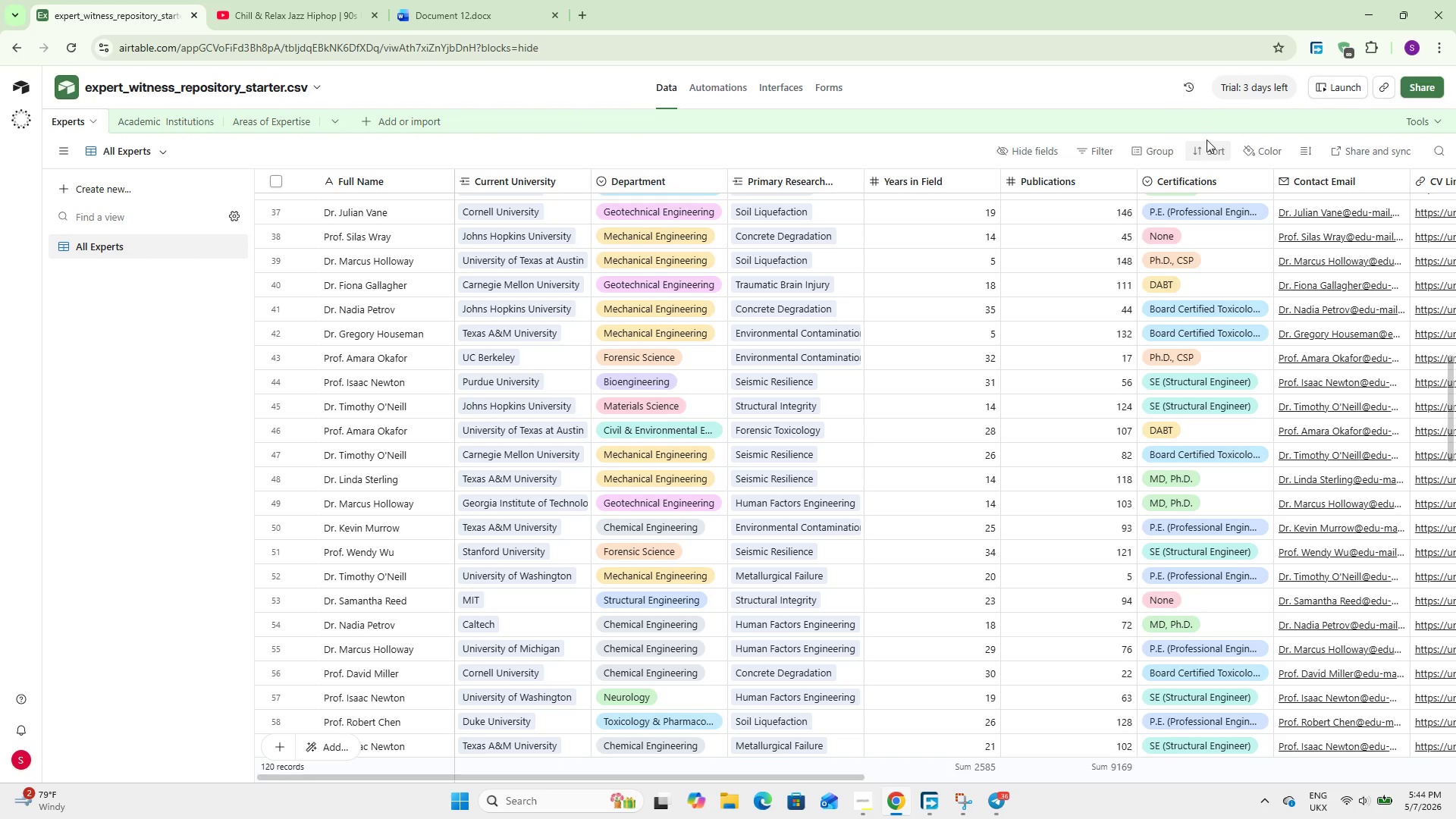 
left_click([1207, 140])
 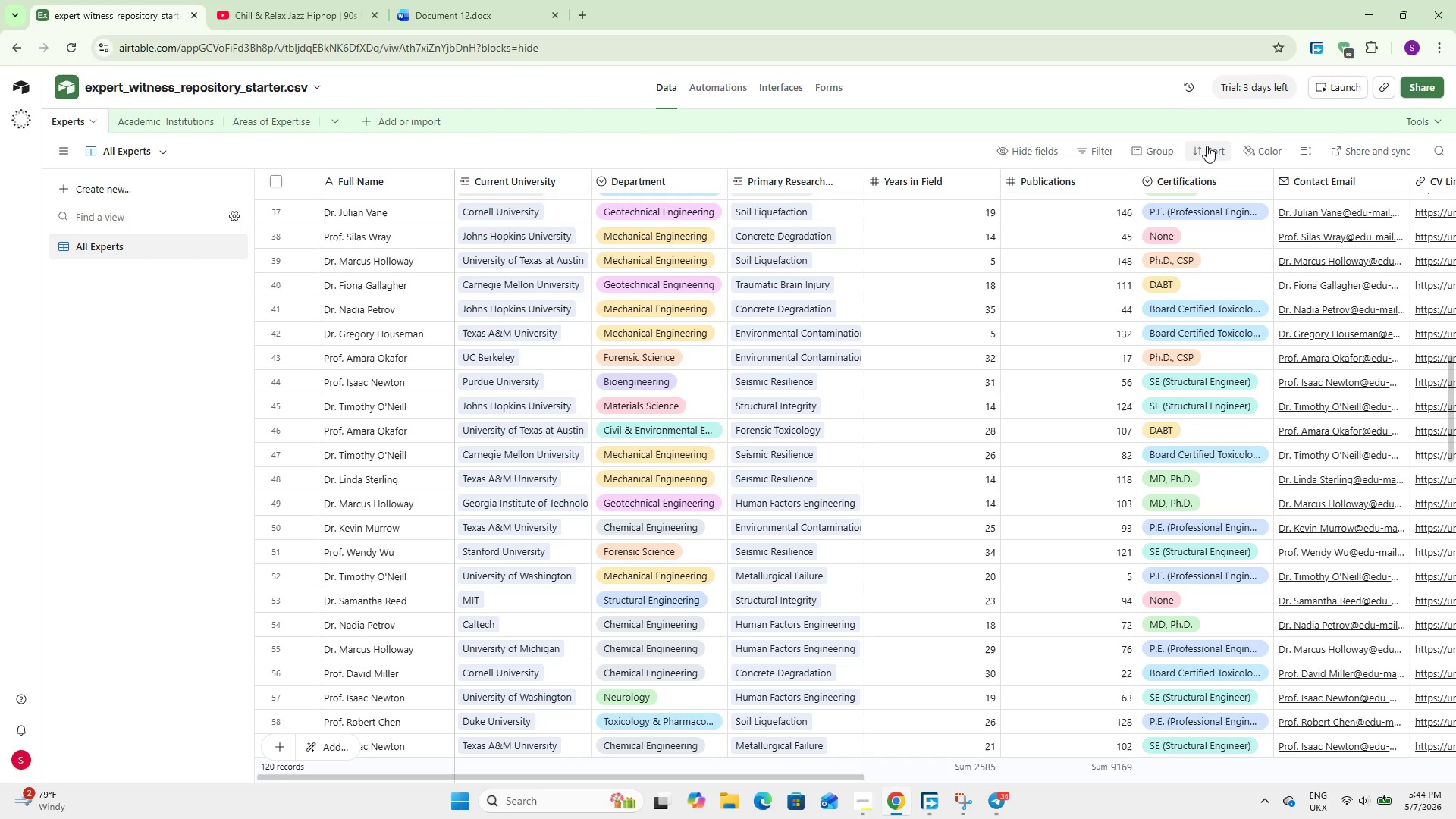 
left_click([1207, 146])
 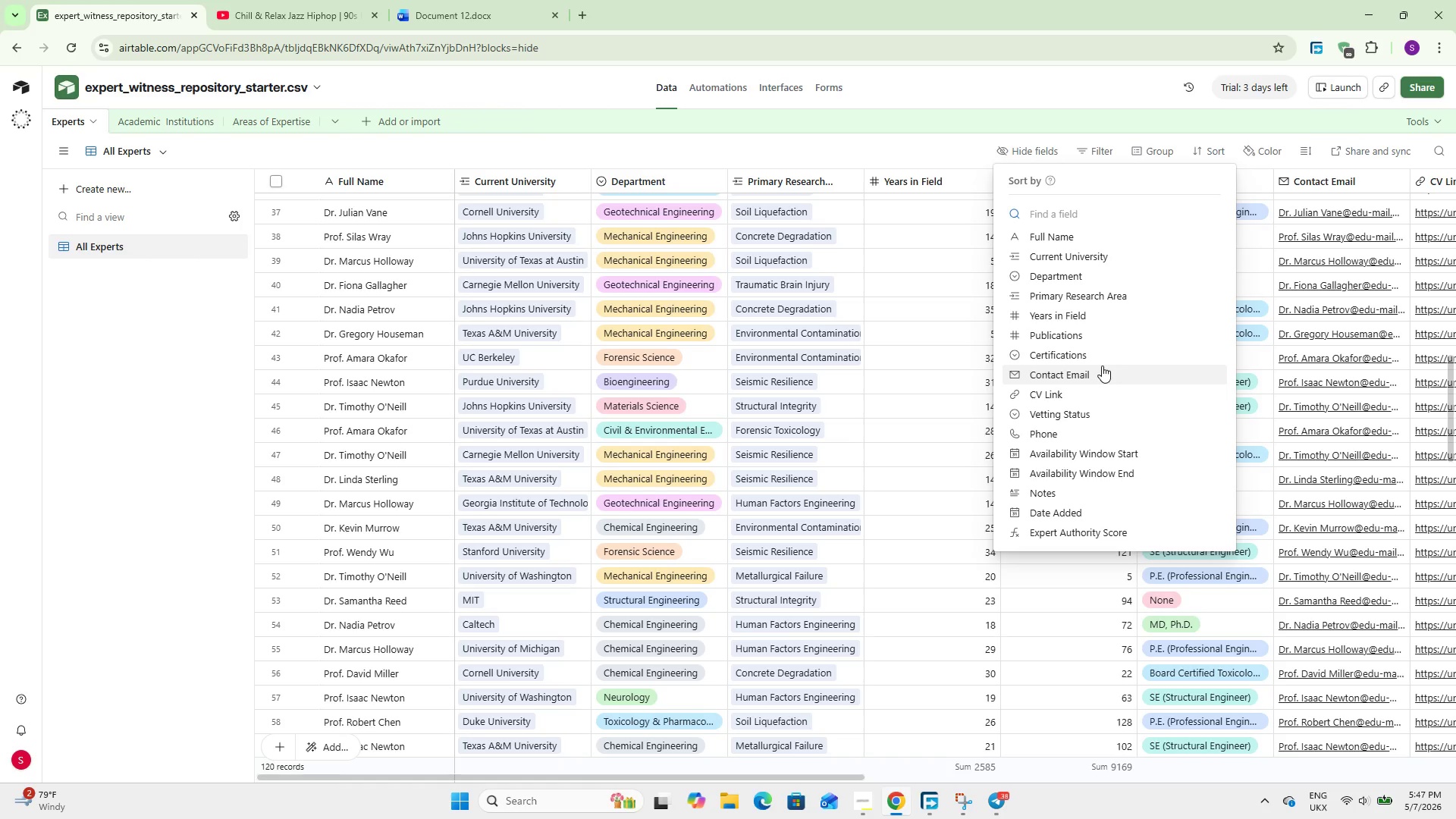 
wait(152.08)
 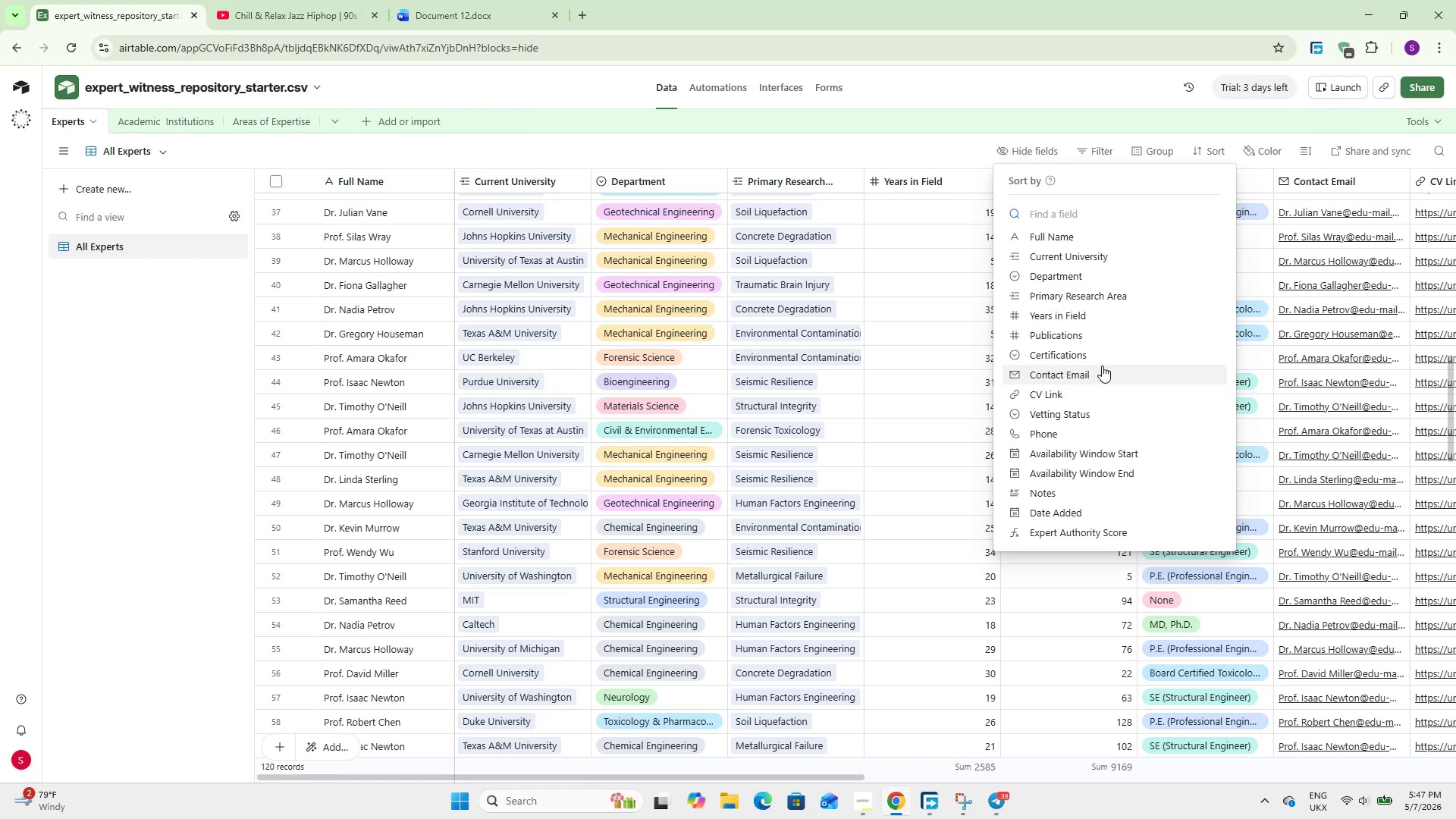 
left_click([1059, 524])
 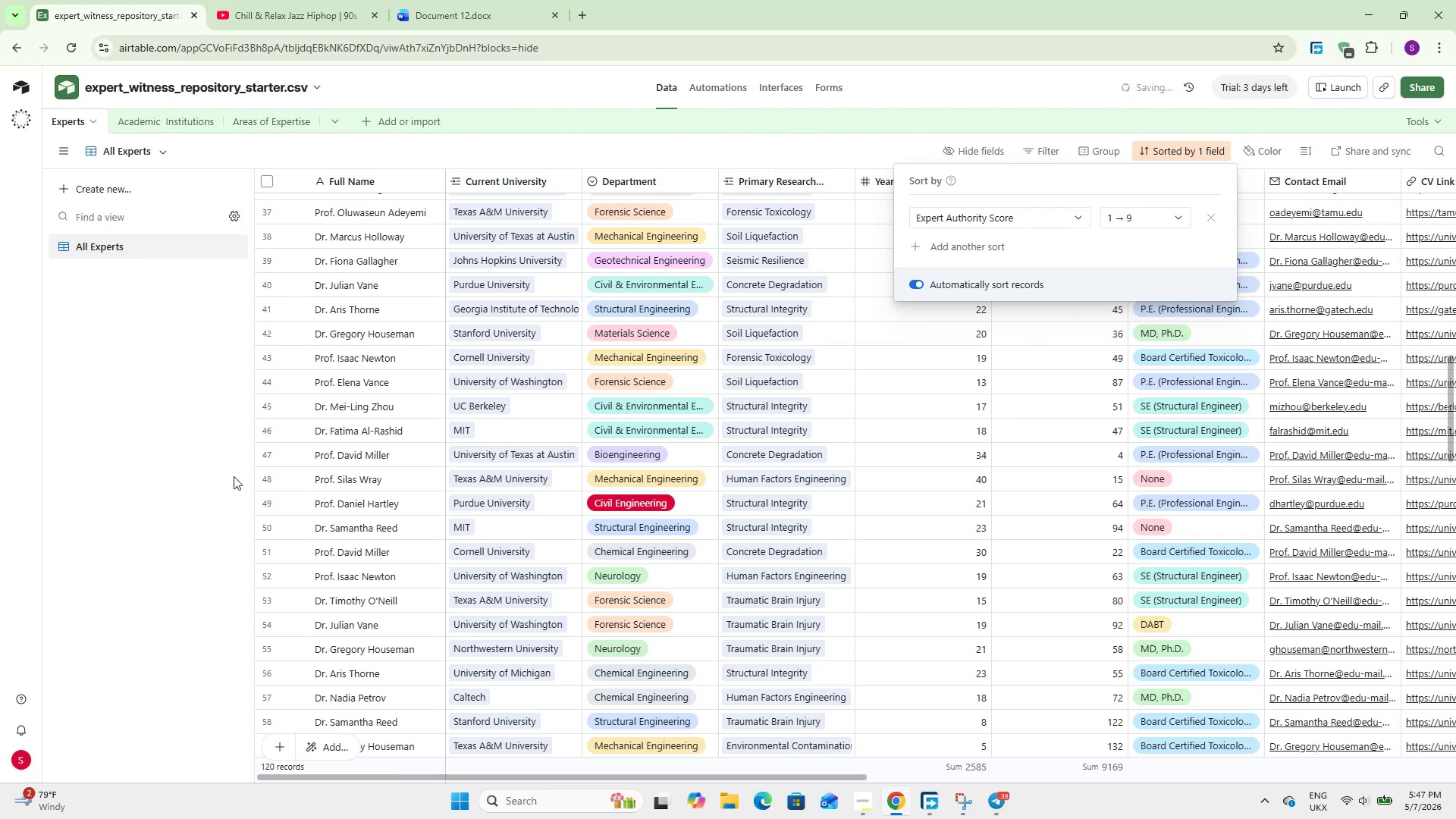 
left_click([174, 437])
 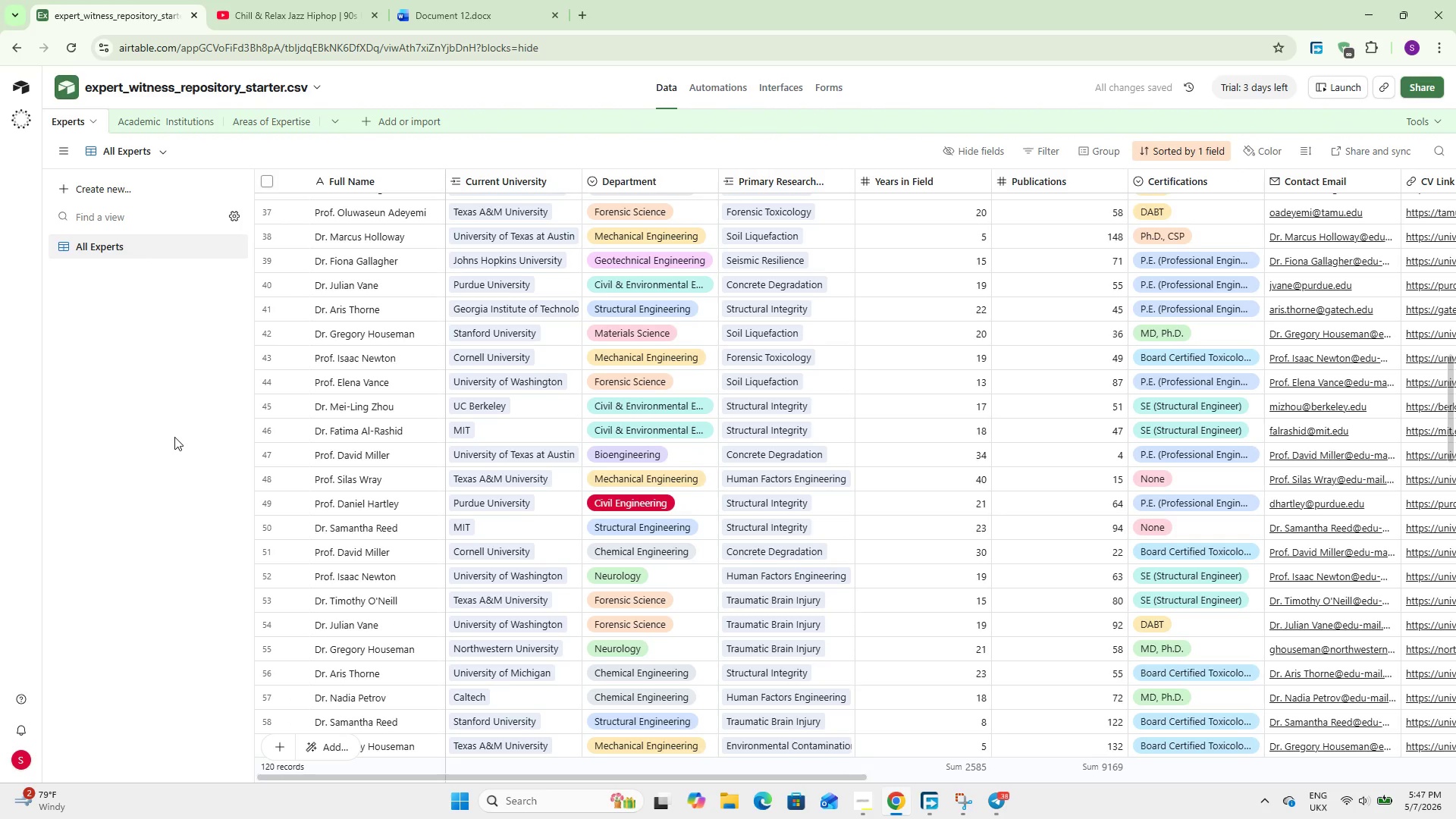 
scroll: coordinate [174, 312], scroll_direction: up, amount: 1.0
 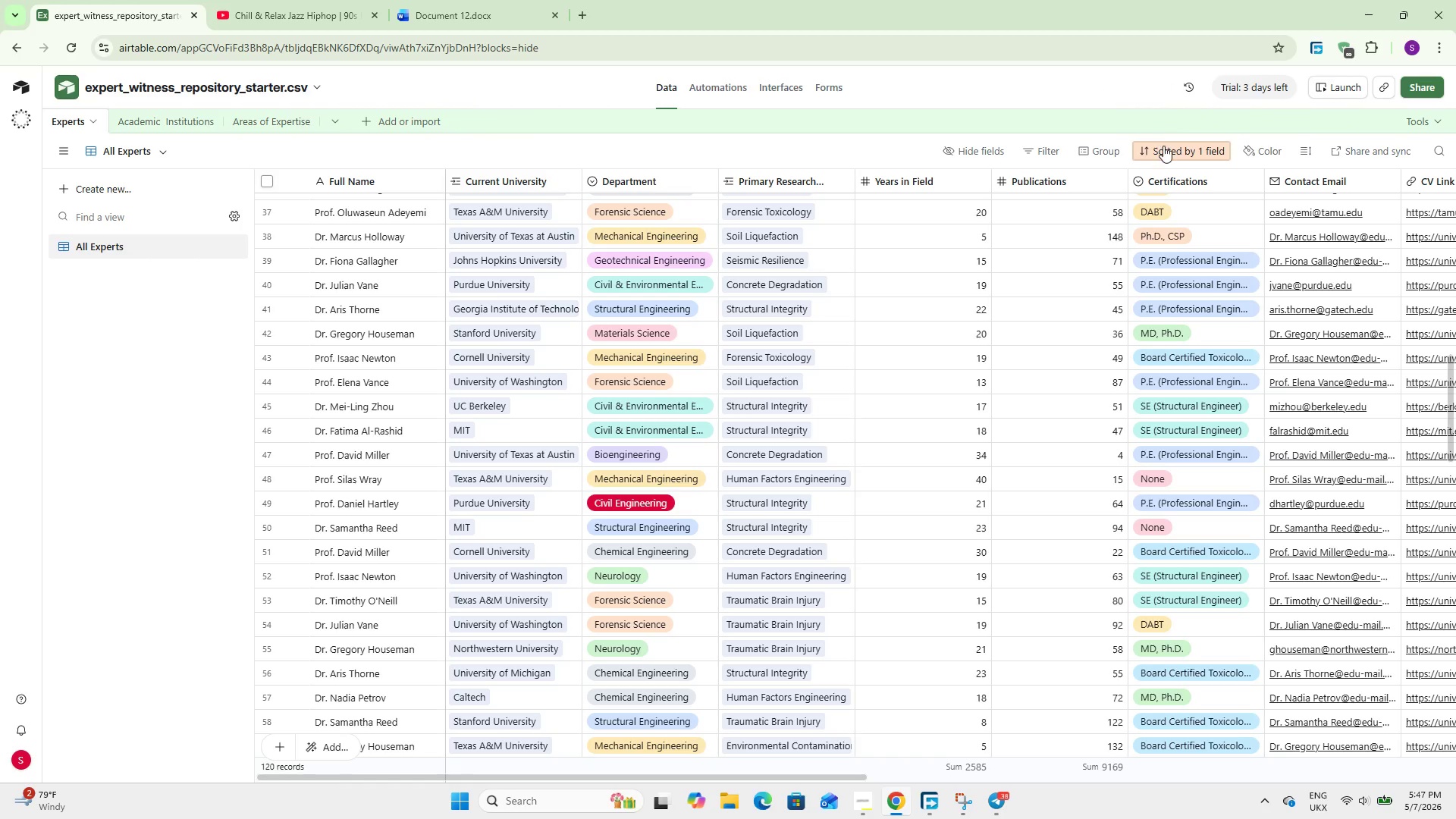 
left_click([1166, 149])
 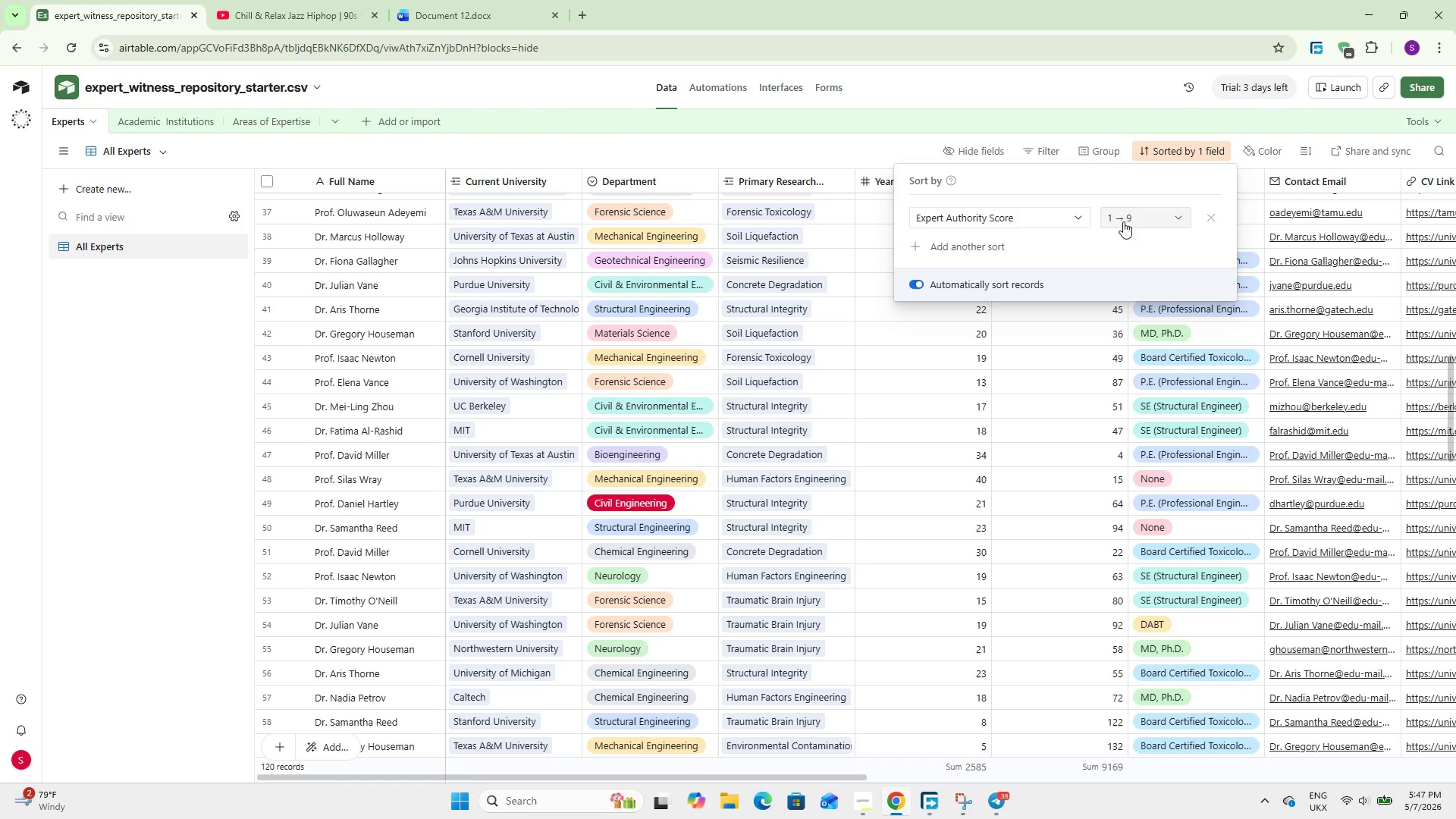 
left_click([1128, 219])
 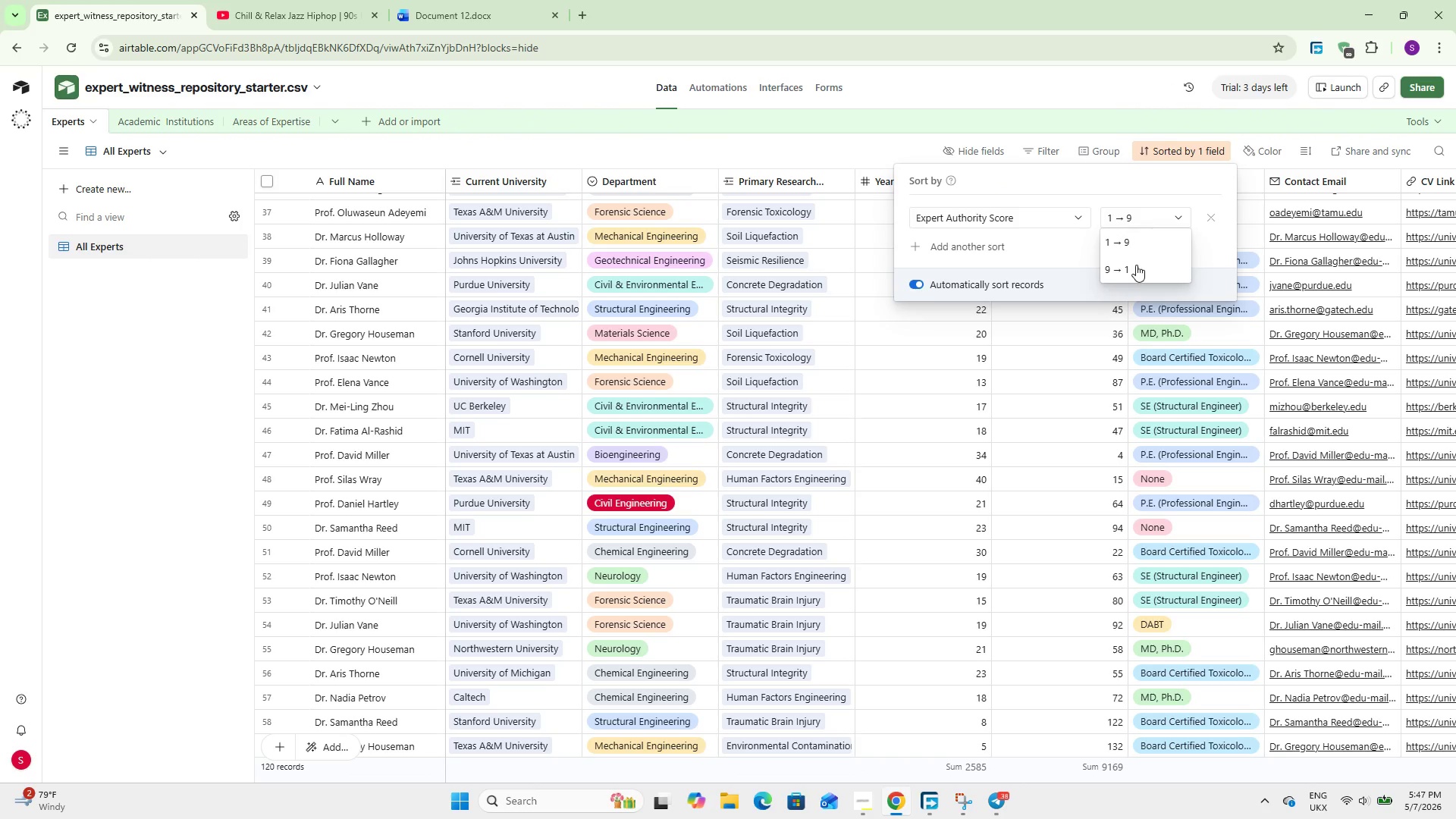 
left_click([1136, 265])
 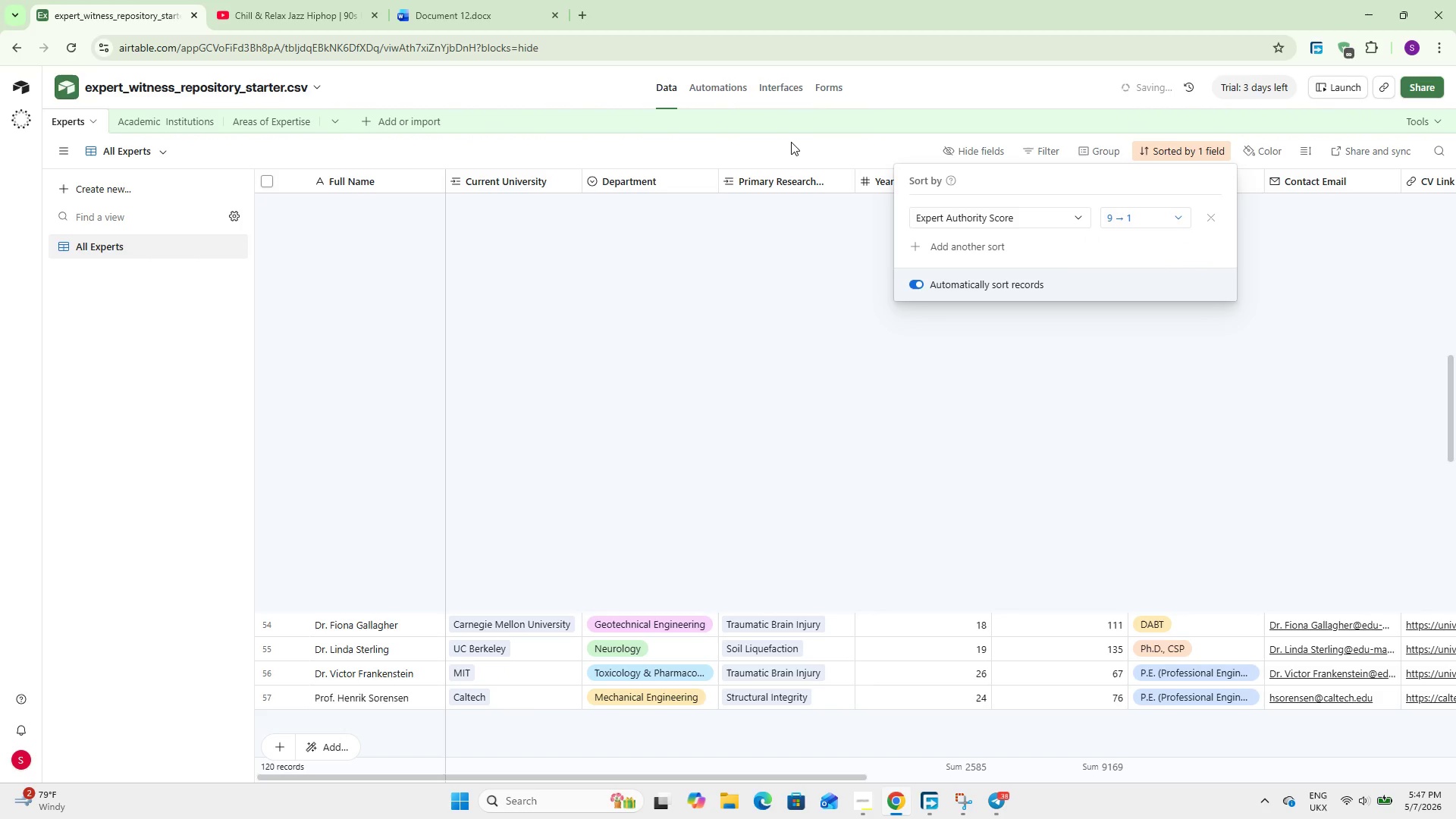 
left_click([791, 141])
 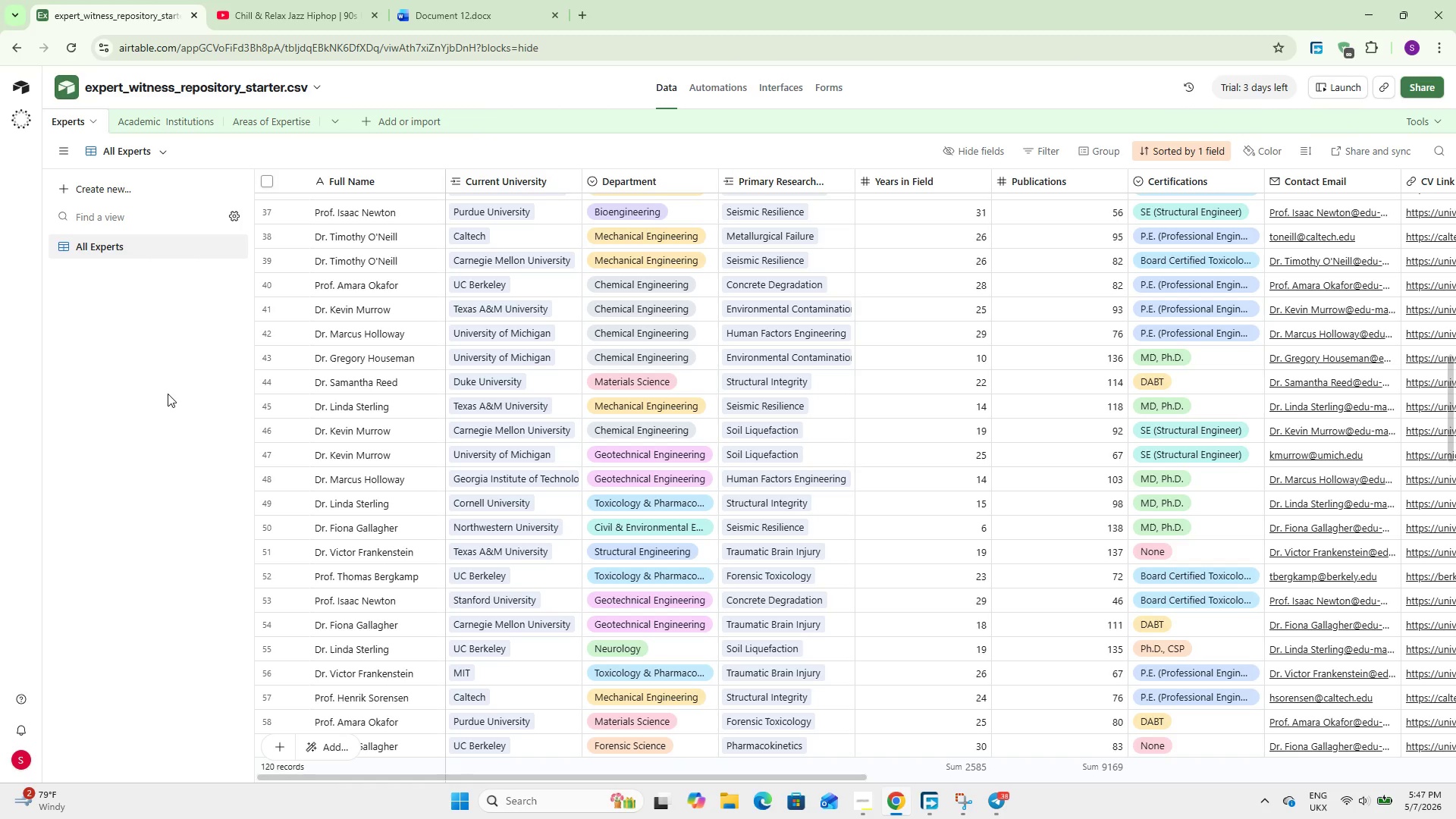 
wait(11.75)
 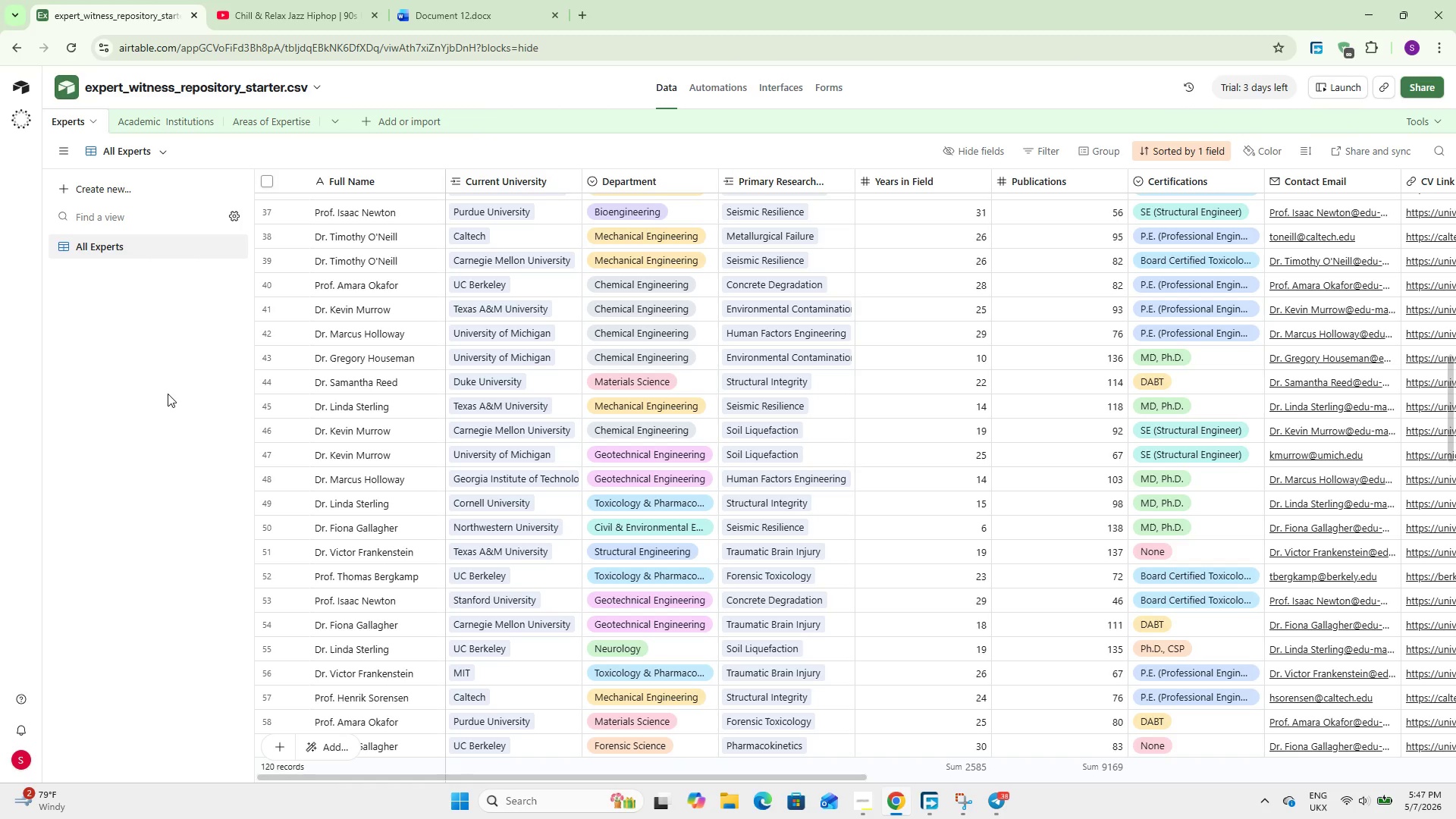 
left_click([98, 185])
 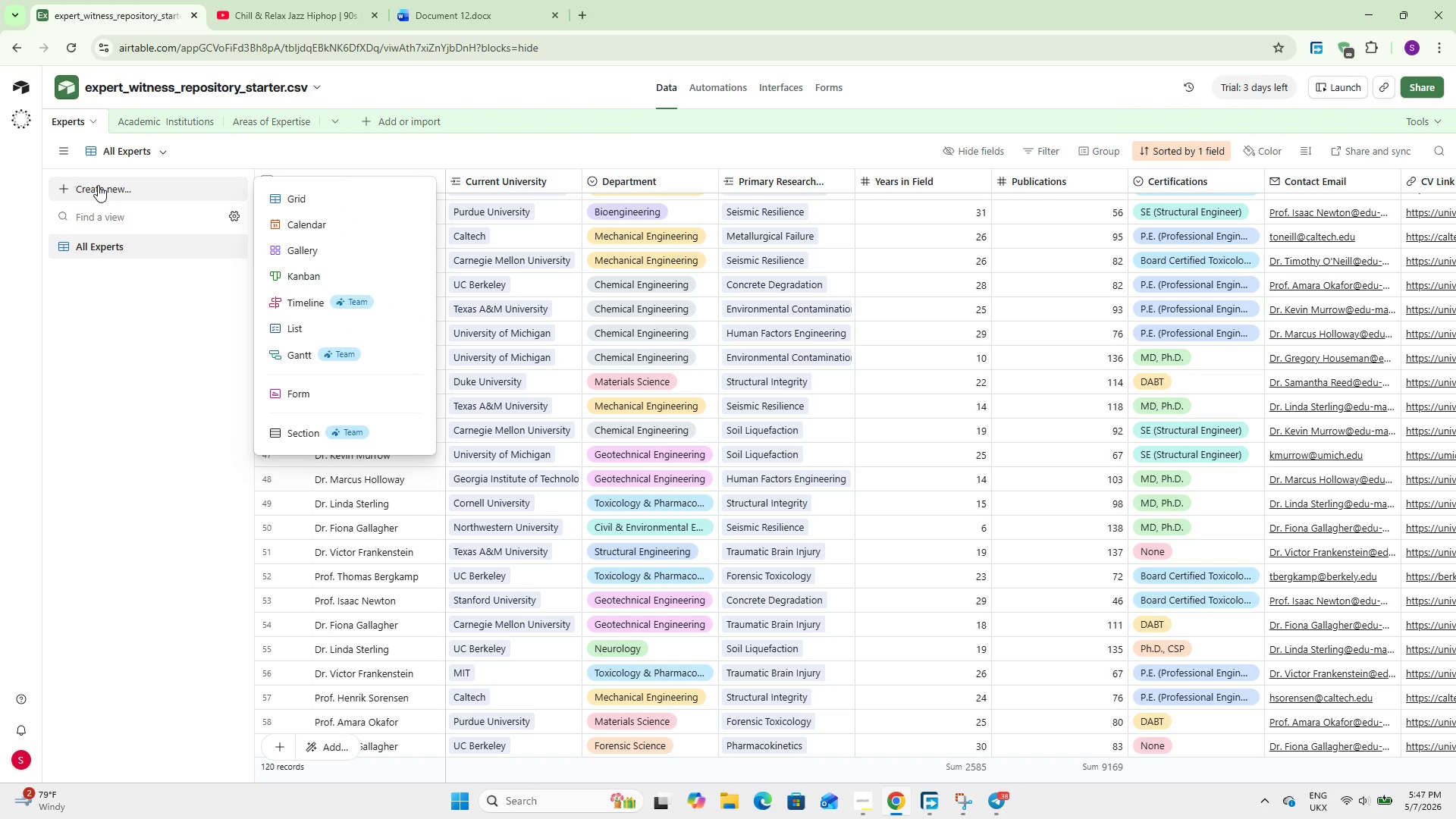 
wait(5.59)
 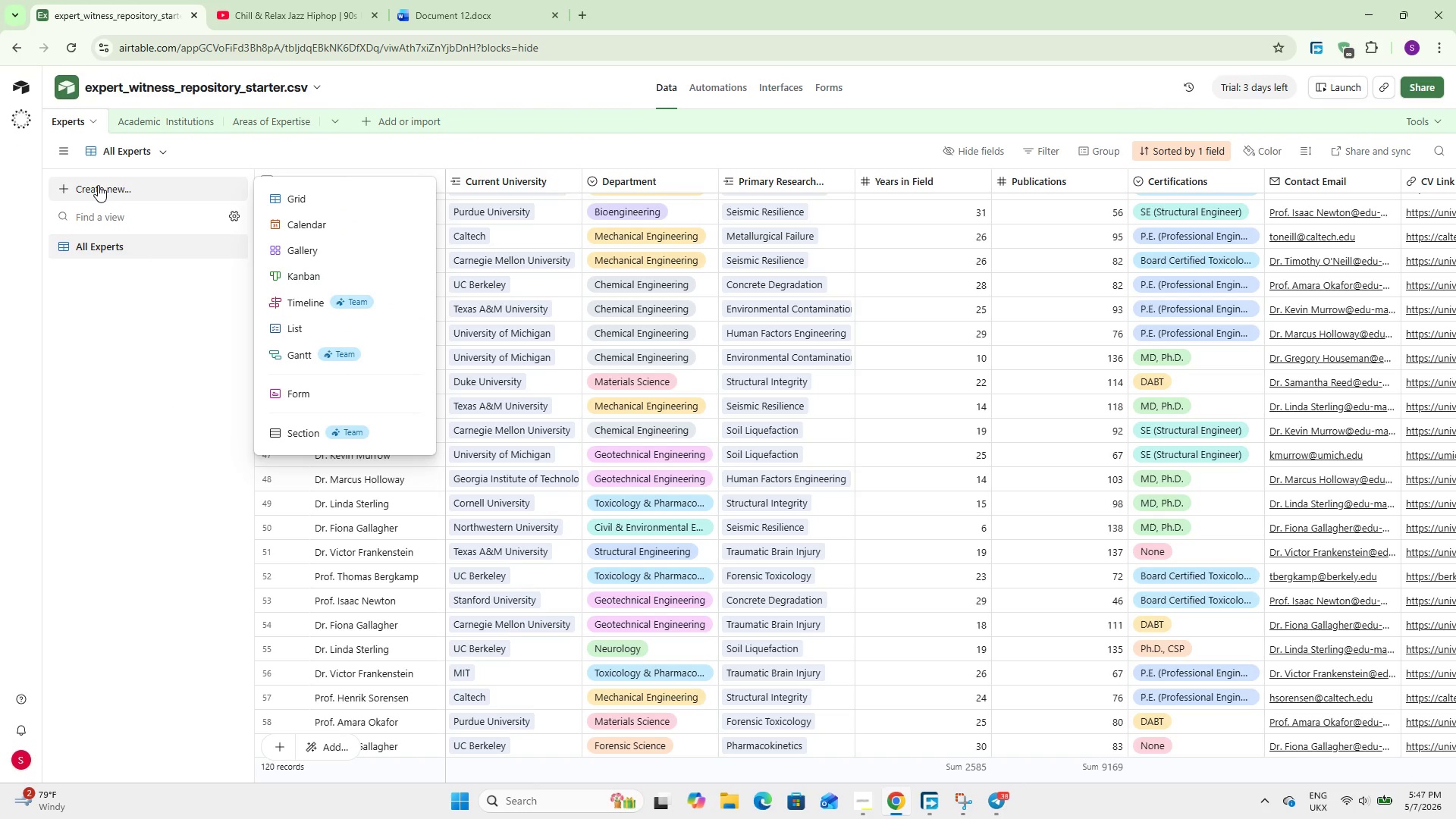 
left_click([377, 254])
 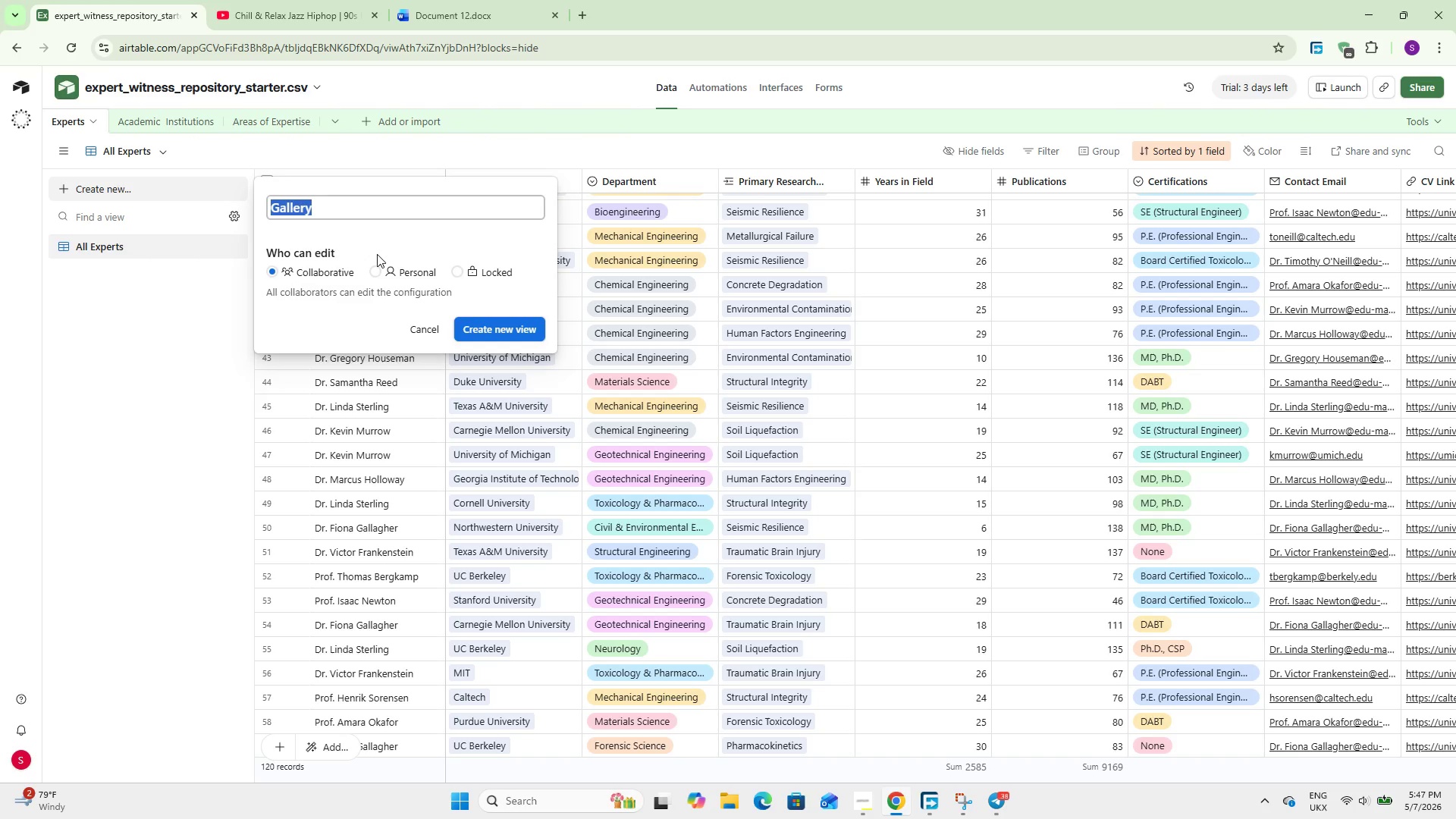 
type(Expert Profile Cards)
 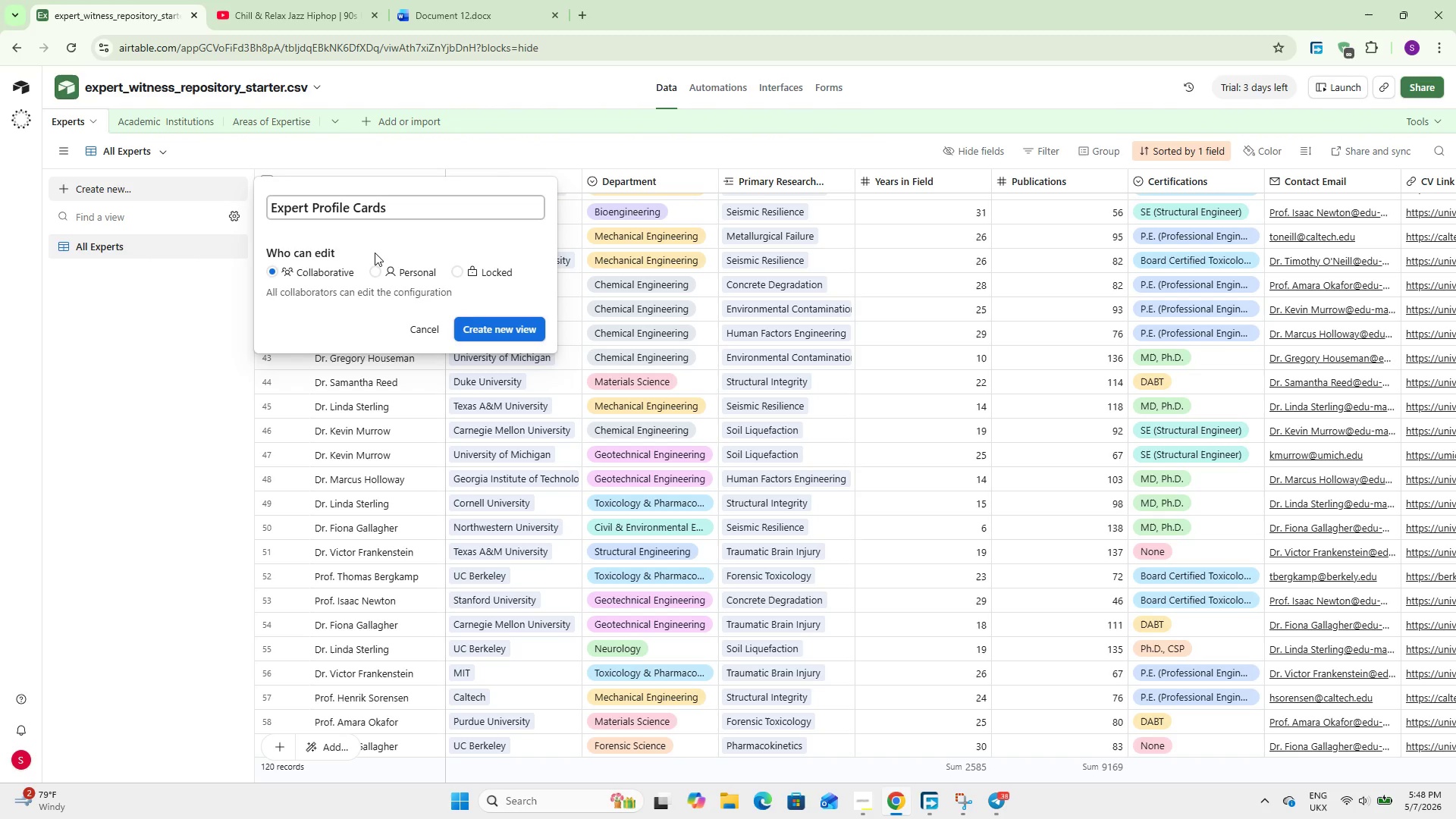 
left_click([506, 325])
 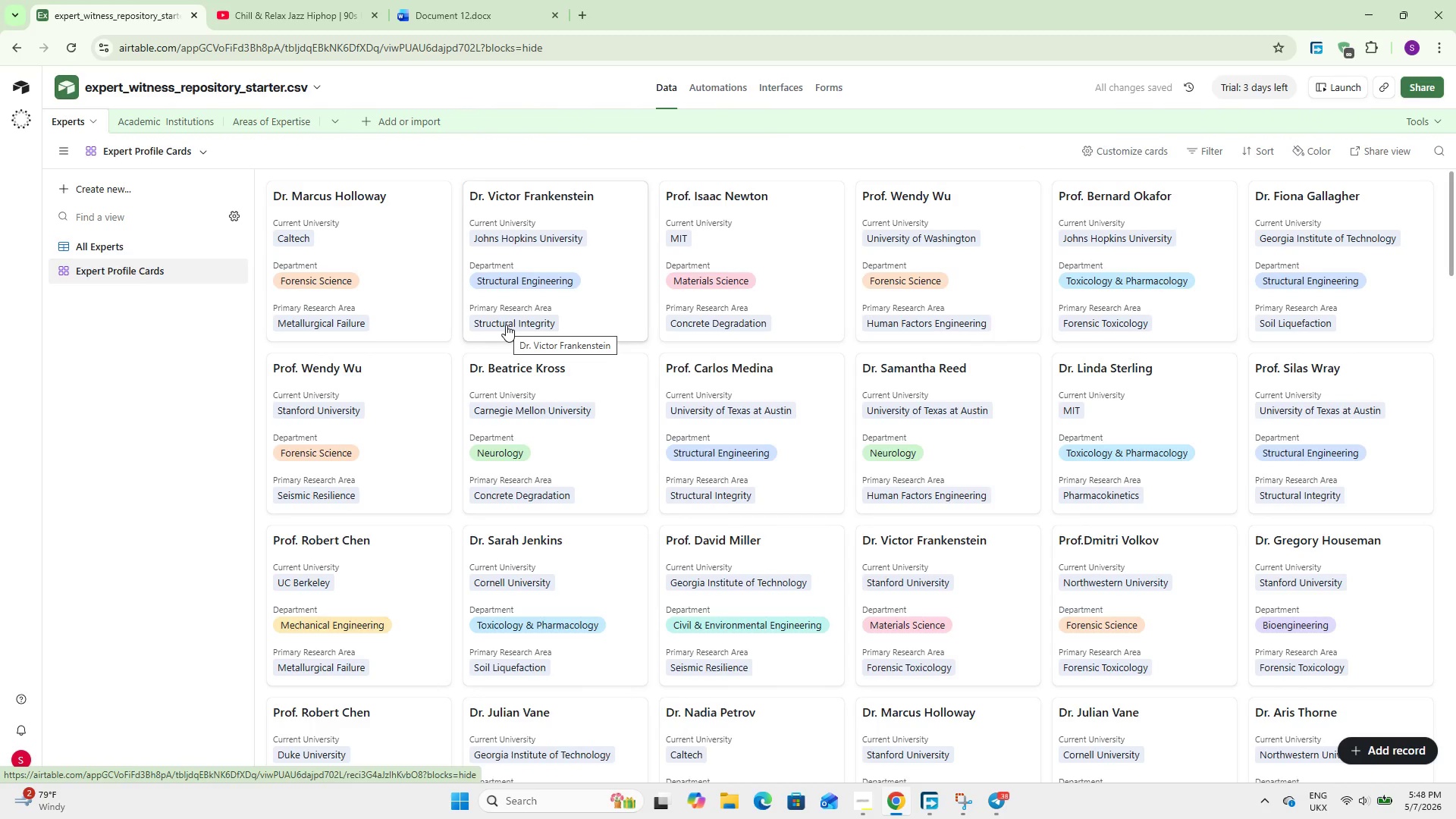 
wait(9.5)
 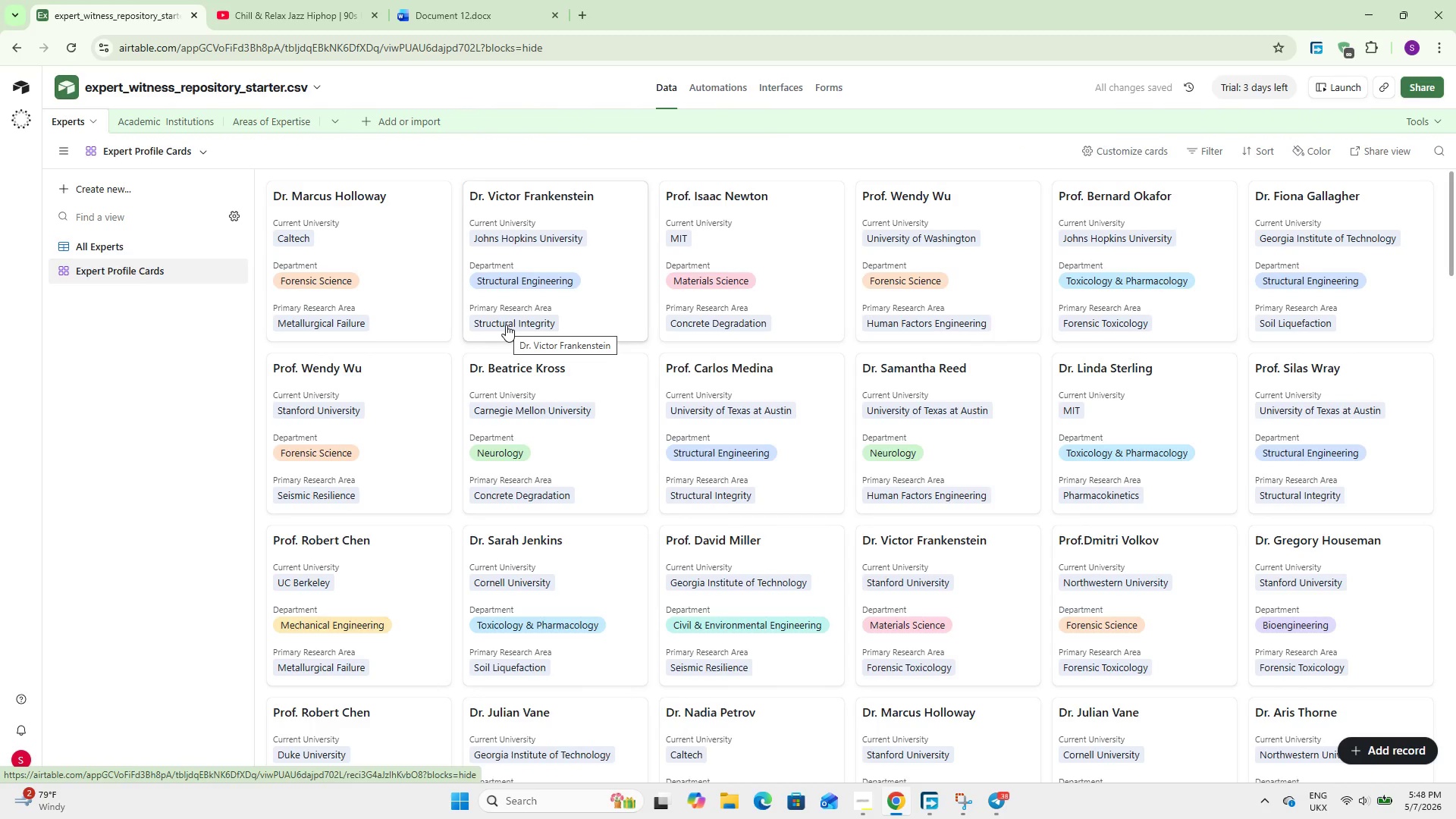 
left_click([1120, 150])
 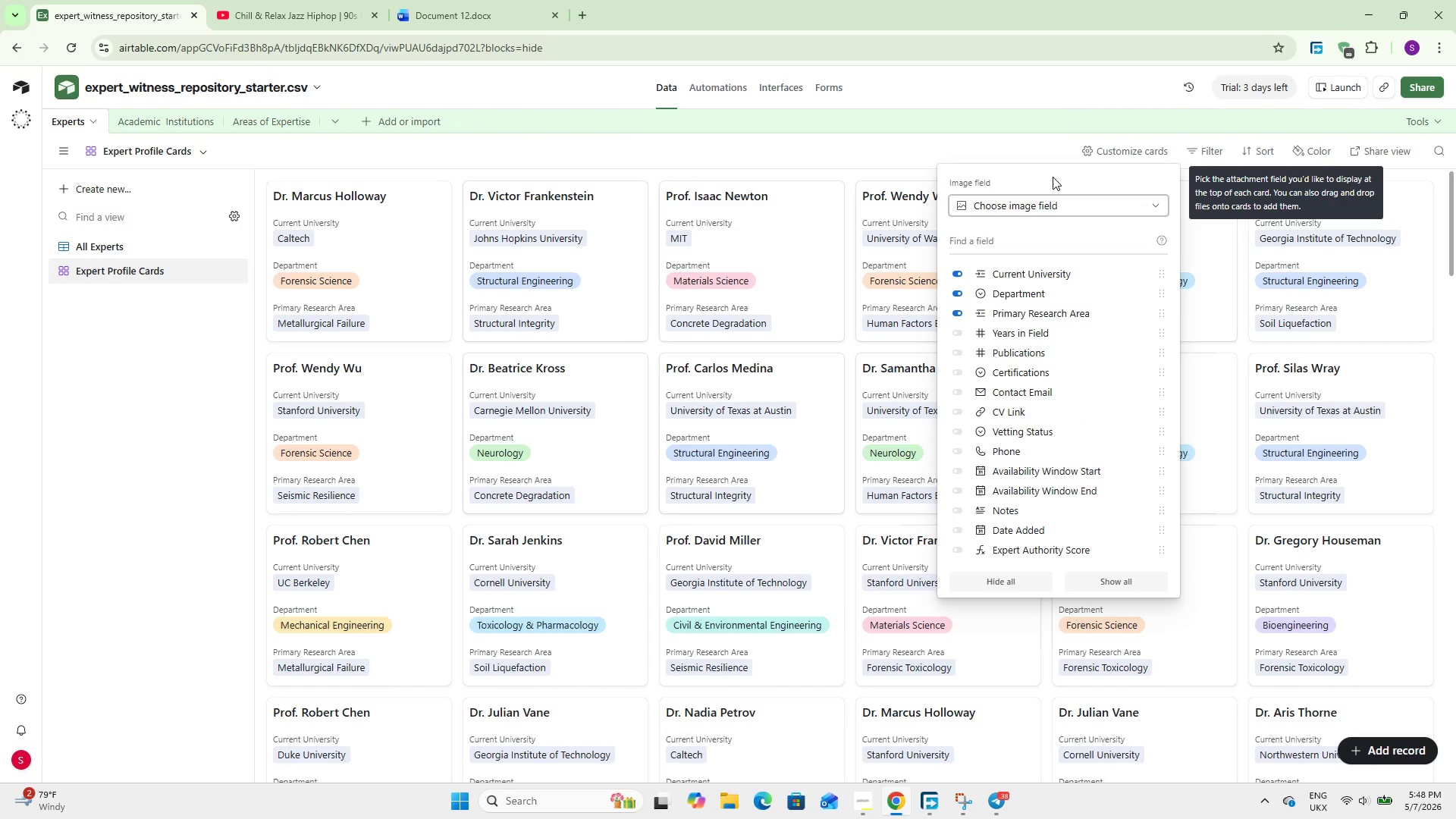 
wait(6.67)
 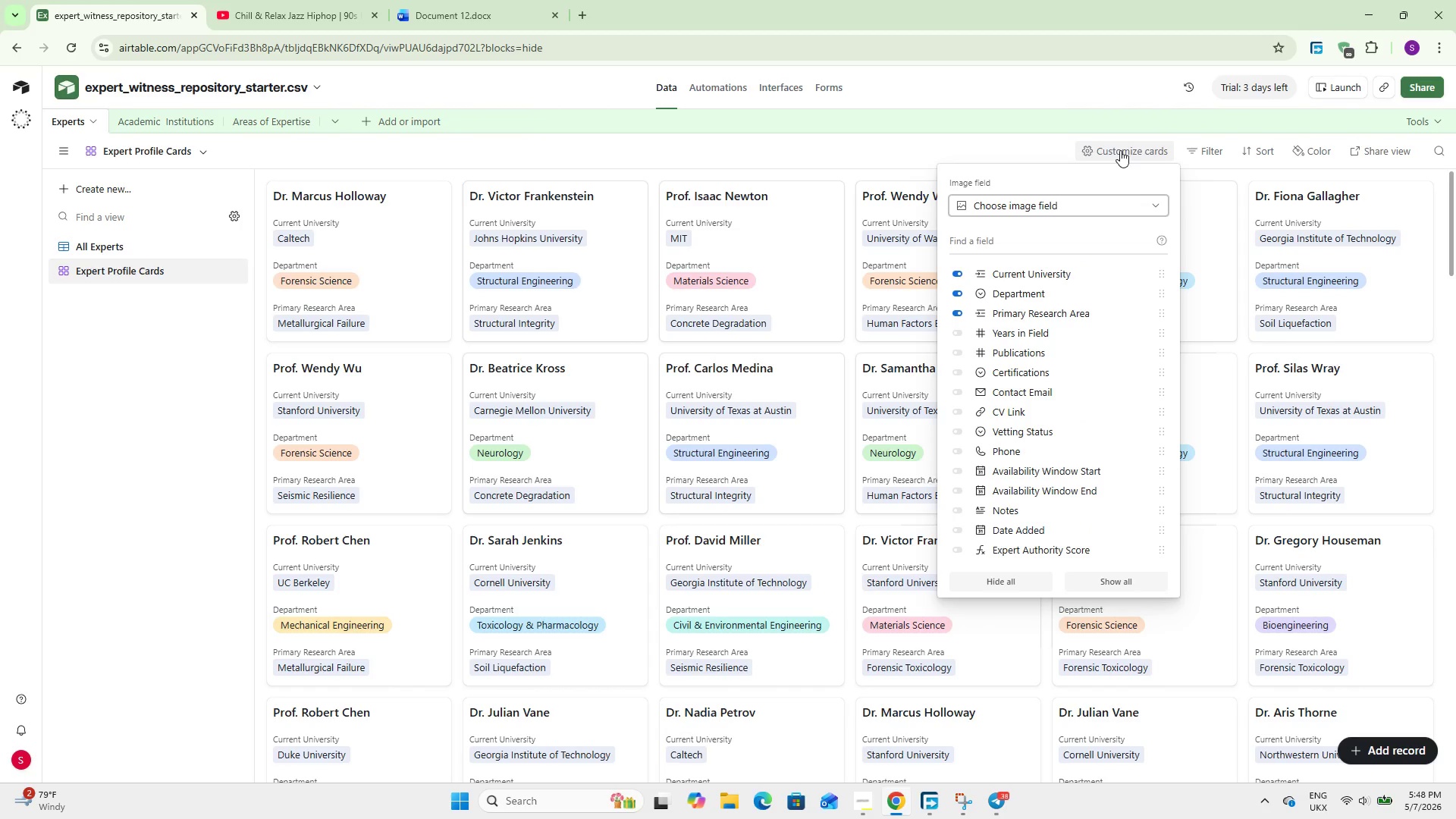 
scroll: coordinate [1057, 440], scroll_direction: down, amount: 5.0
 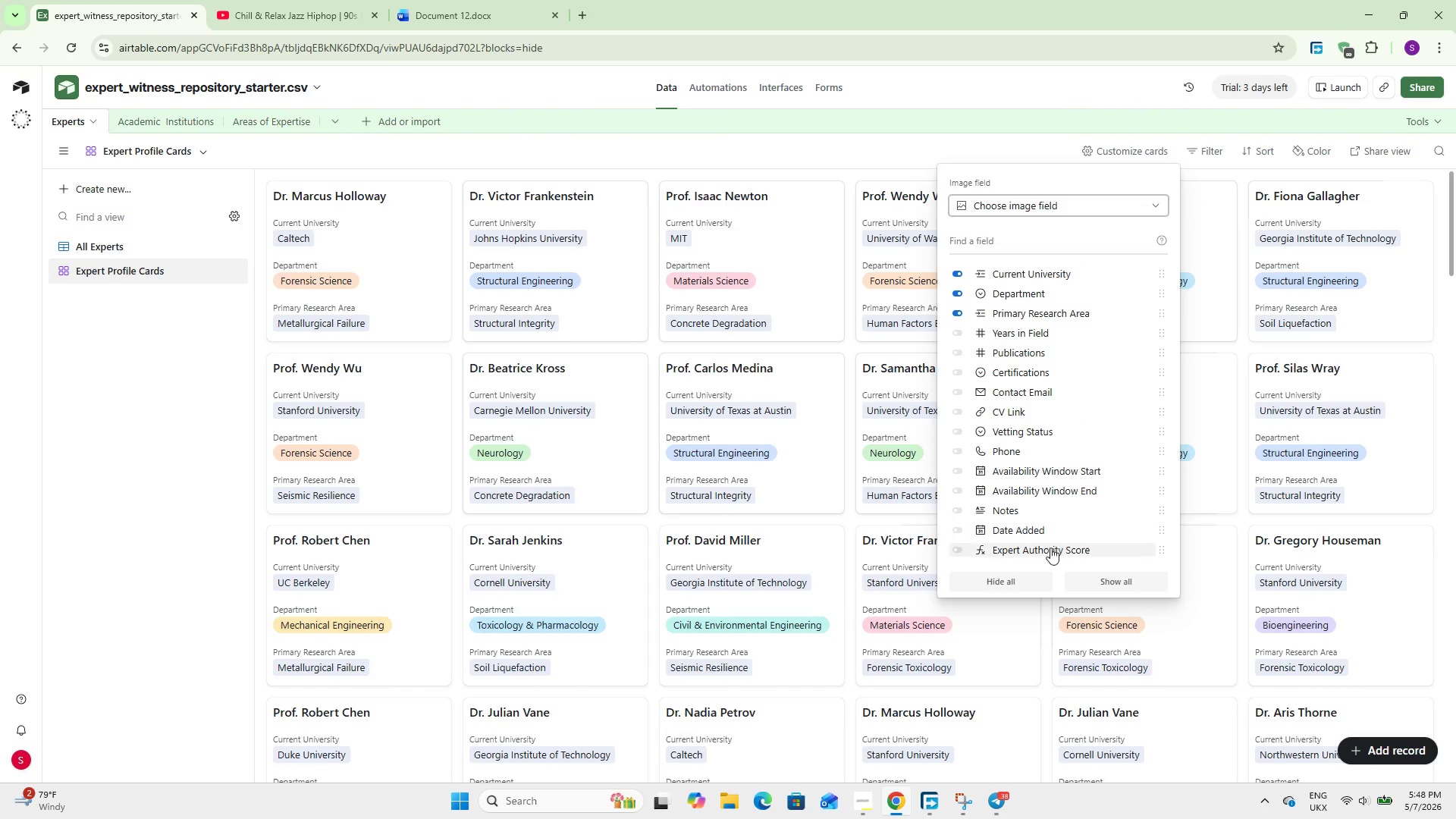 
left_click([1050, 548])
 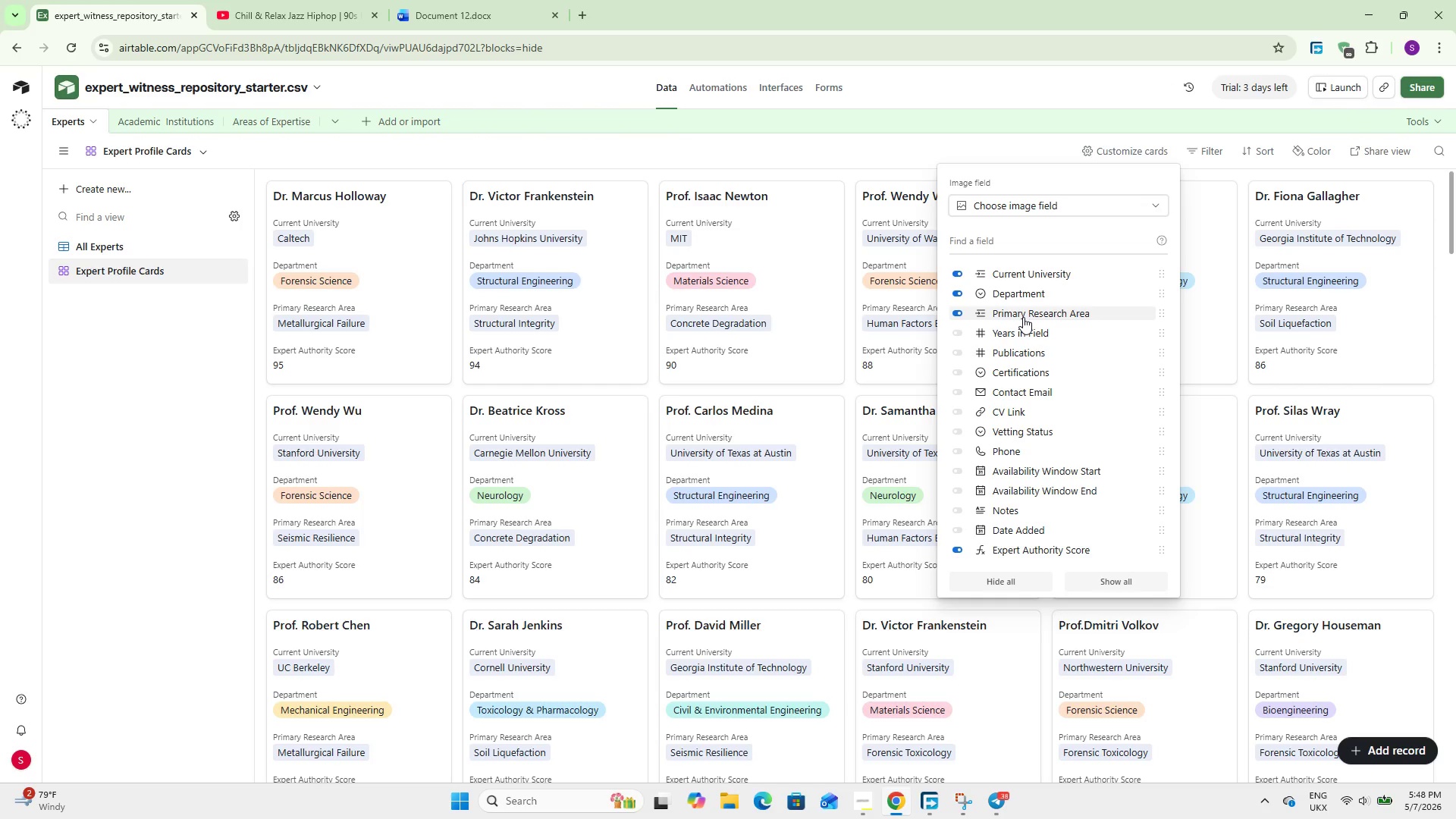 
wait(11.39)
 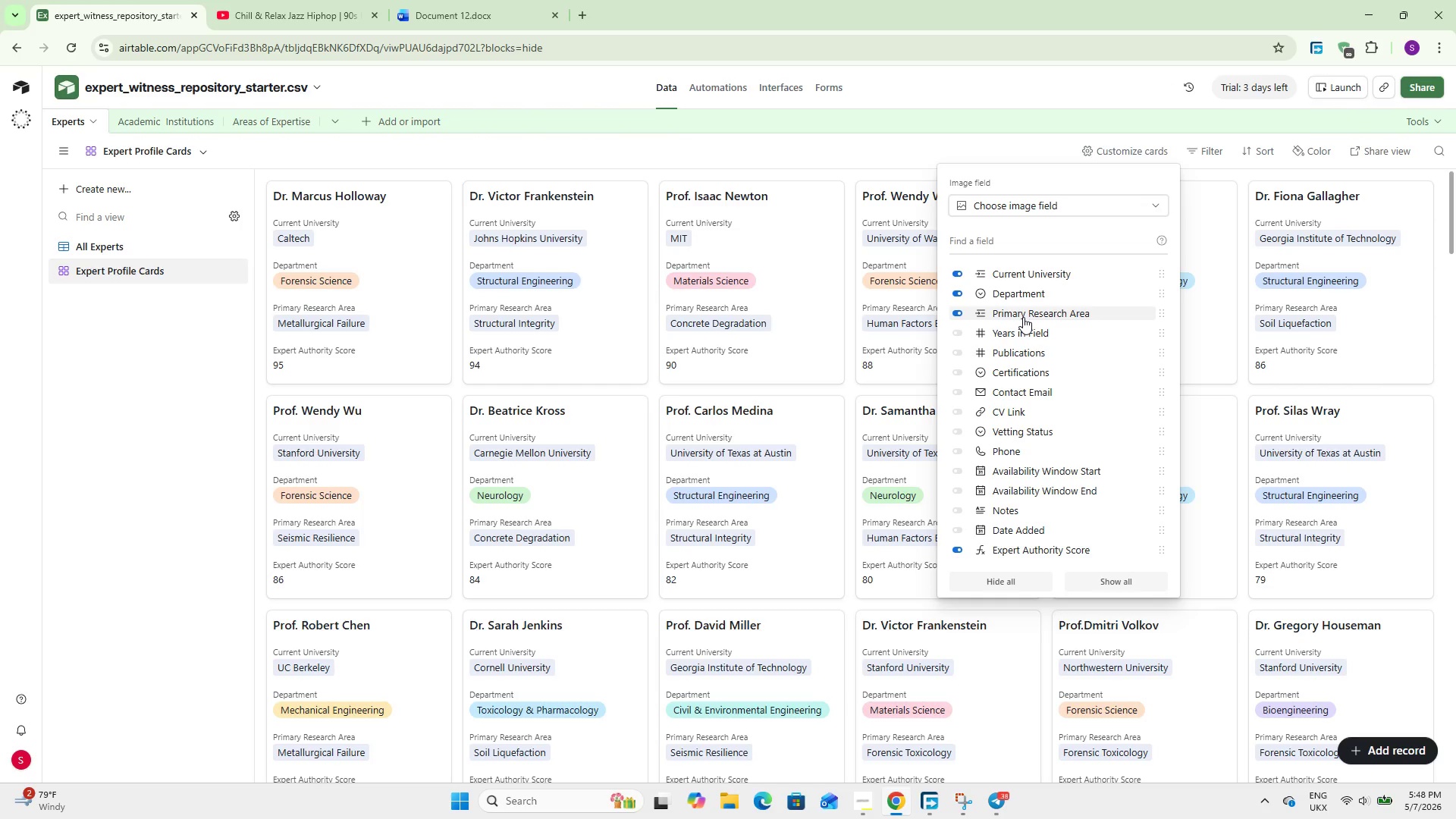 
scroll: coordinate [1033, 499], scroll_direction: down, amount: 6.0
 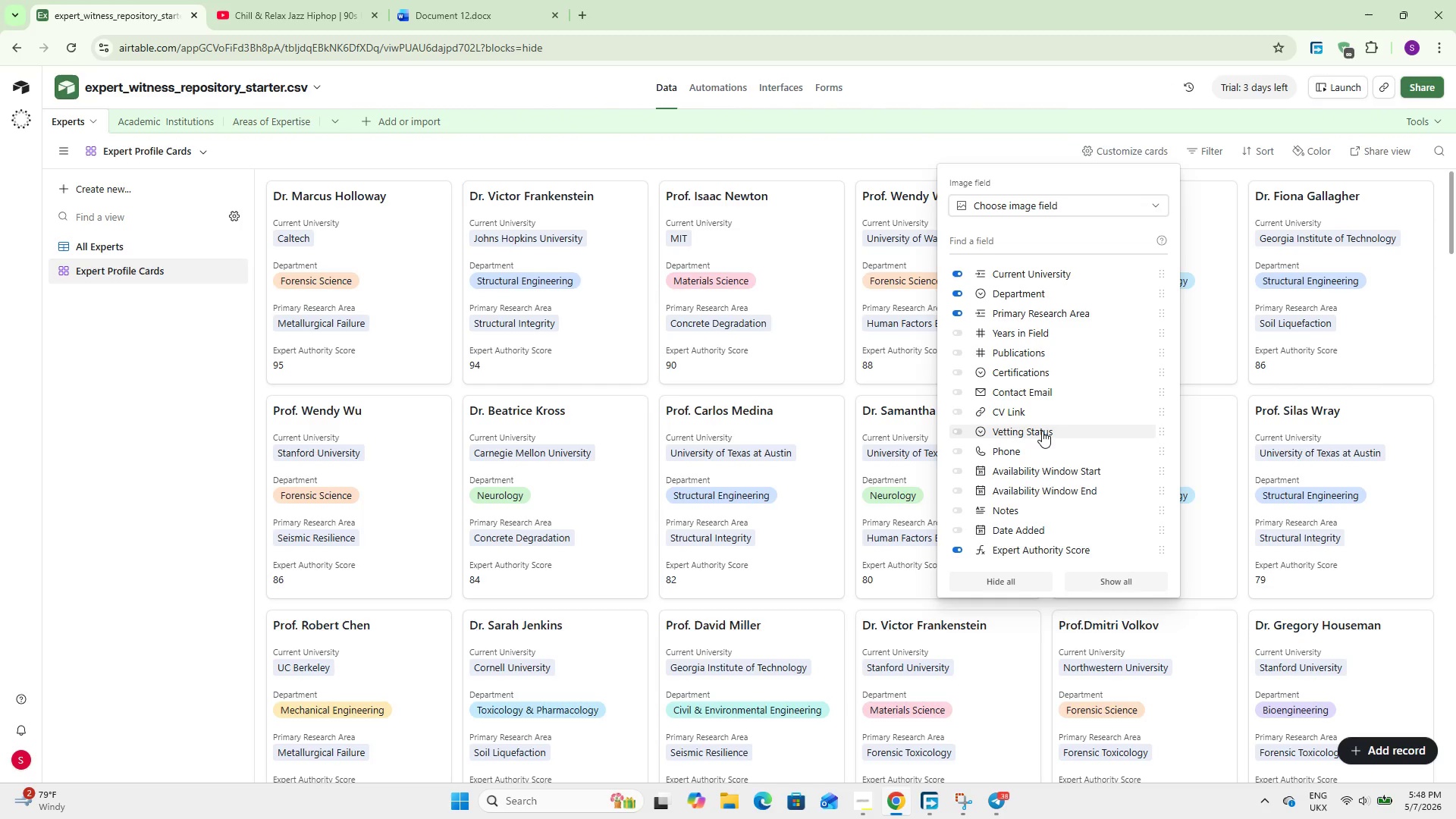 
left_click([1042, 431])
 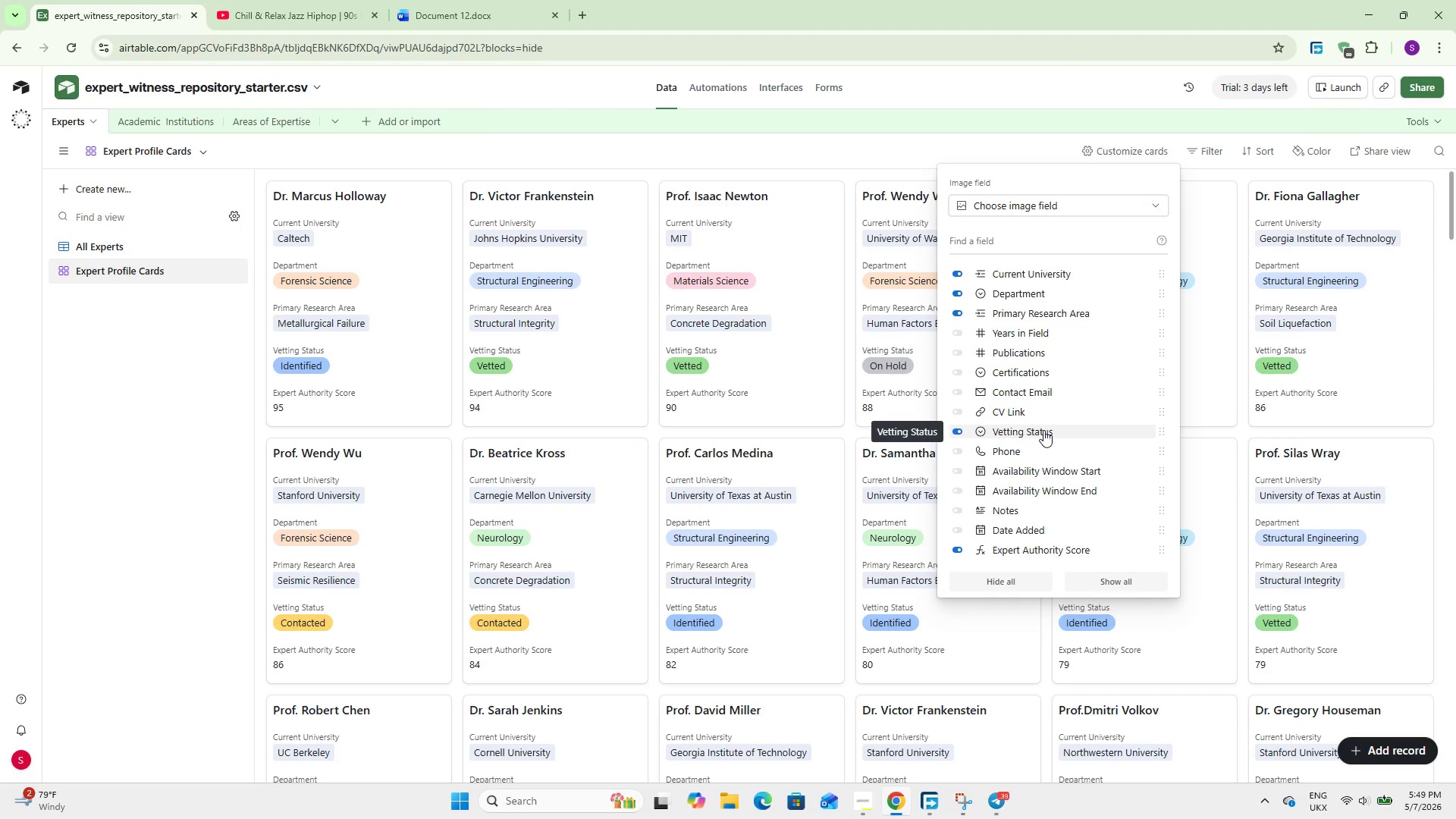 
wait(39.0)
 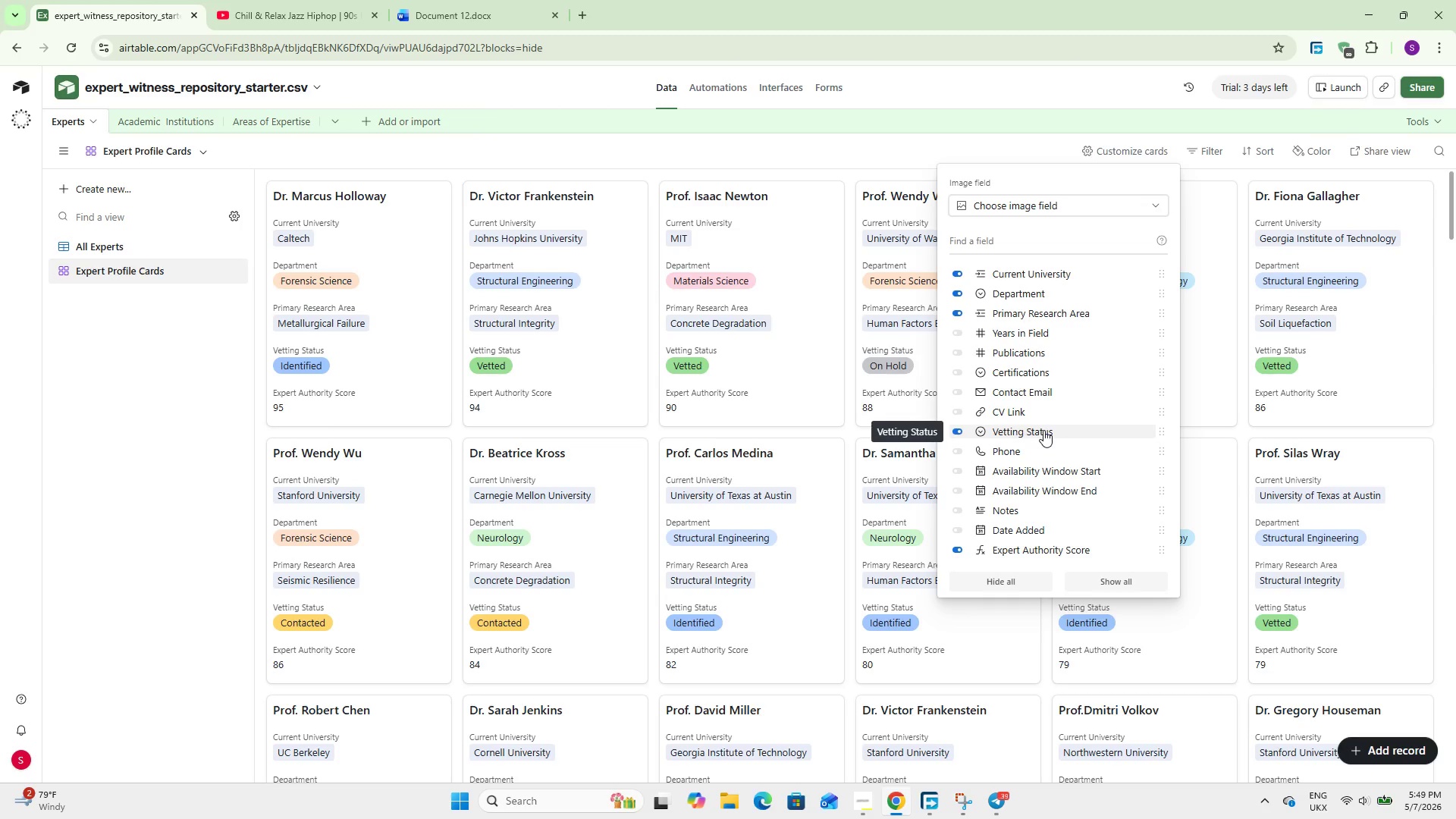 
left_click([1051, 397])
 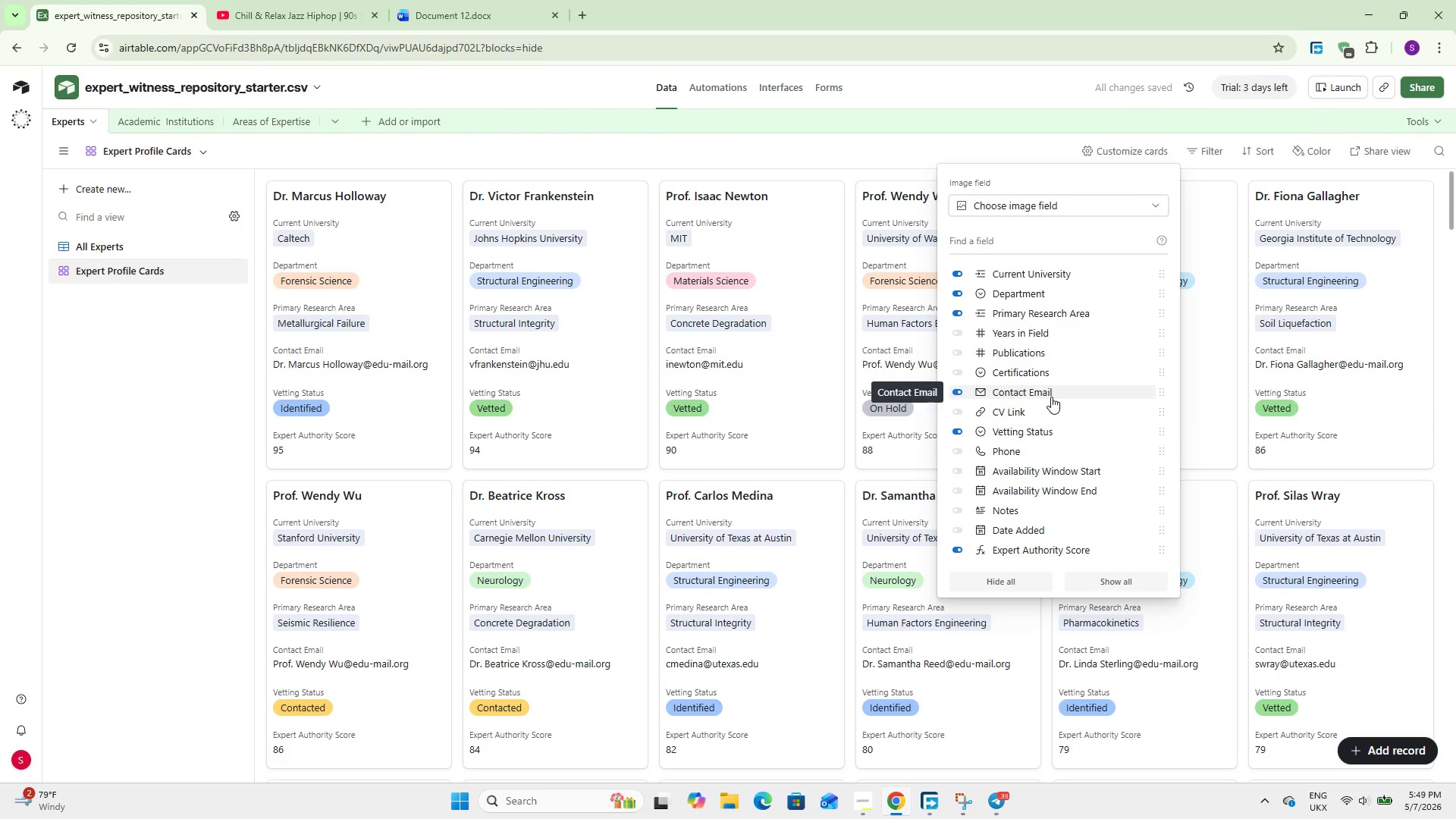 
left_click([815, 149])
 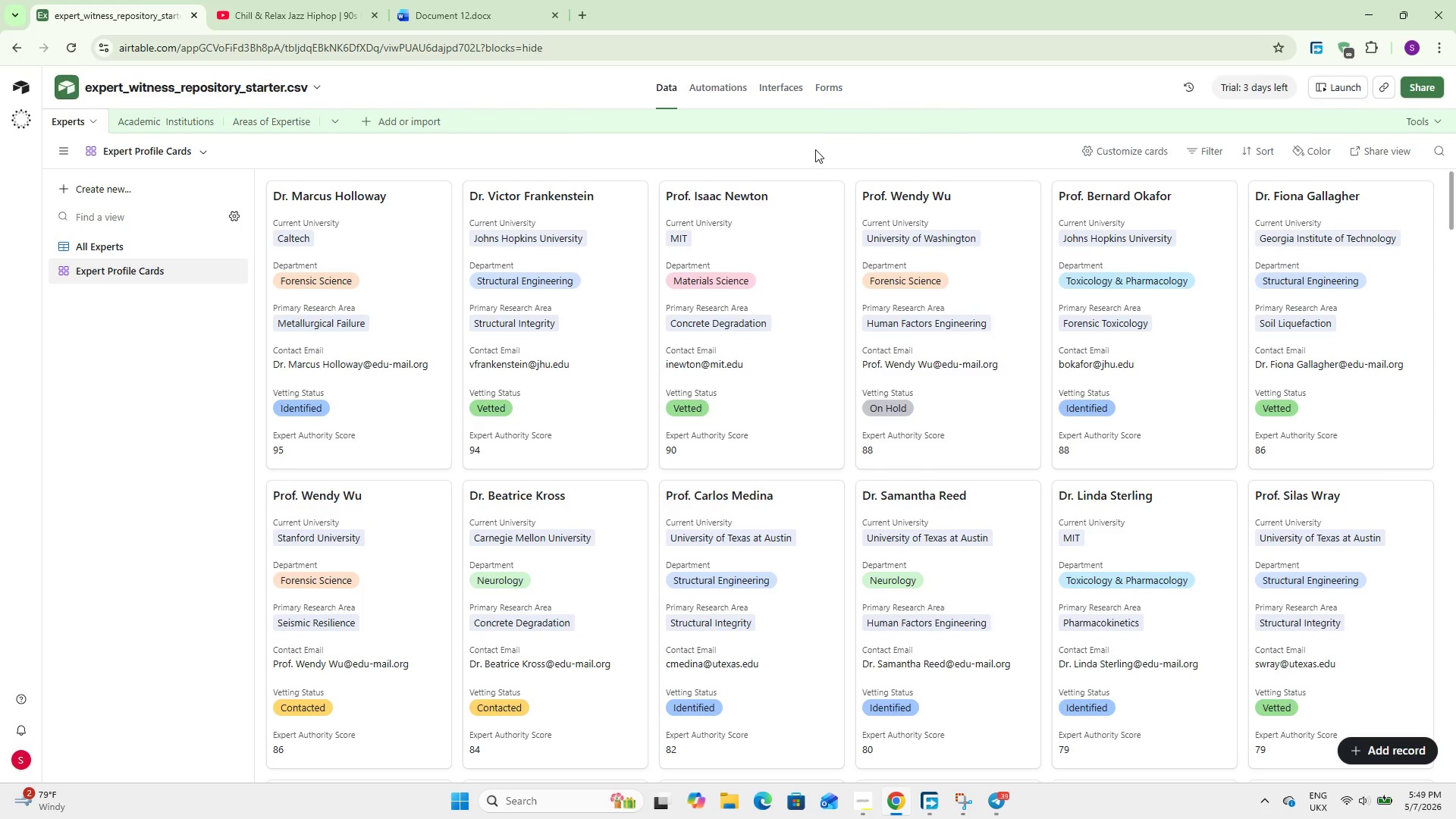 
wait(5.48)
 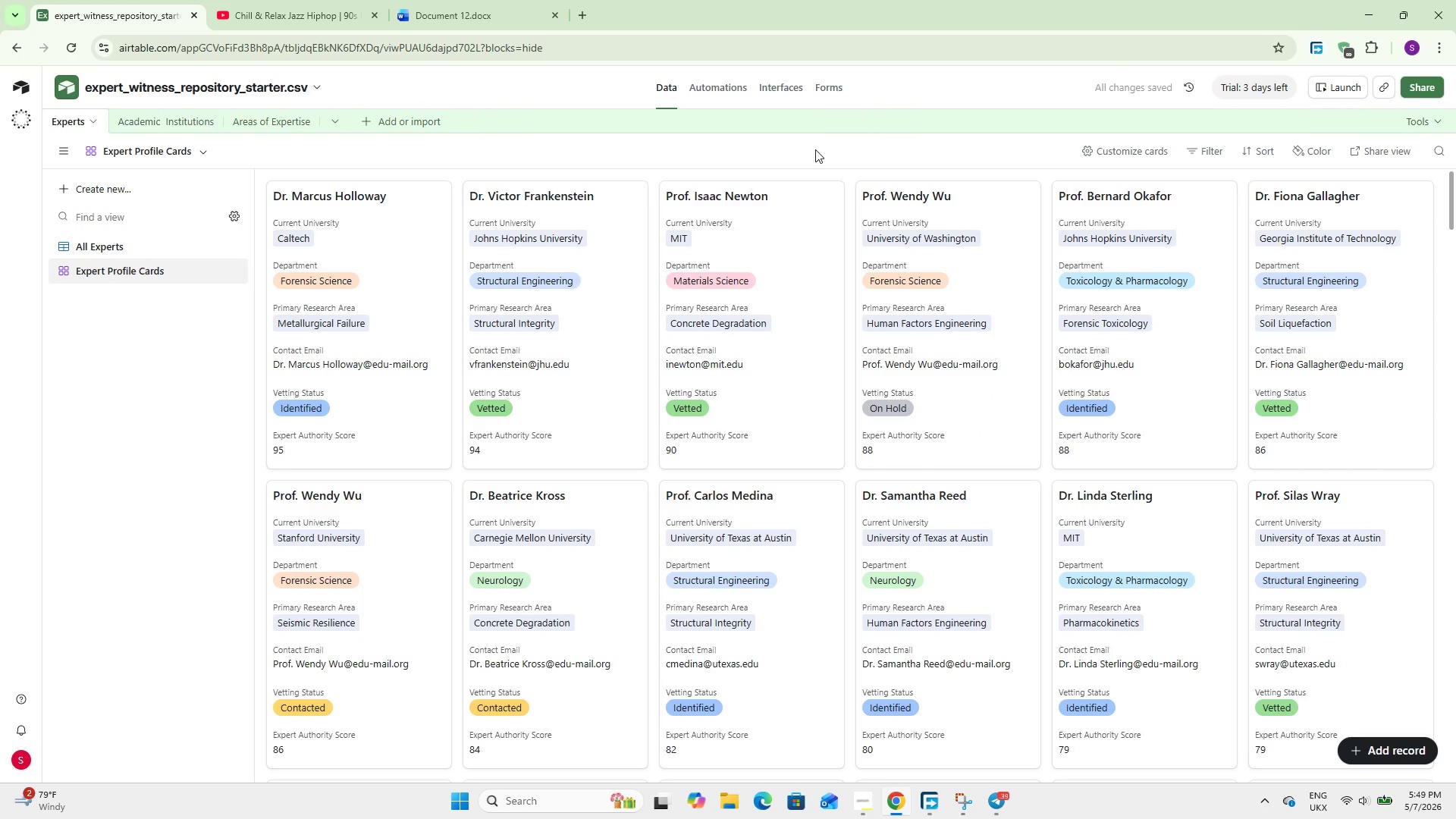 
left_click([141, 187])
 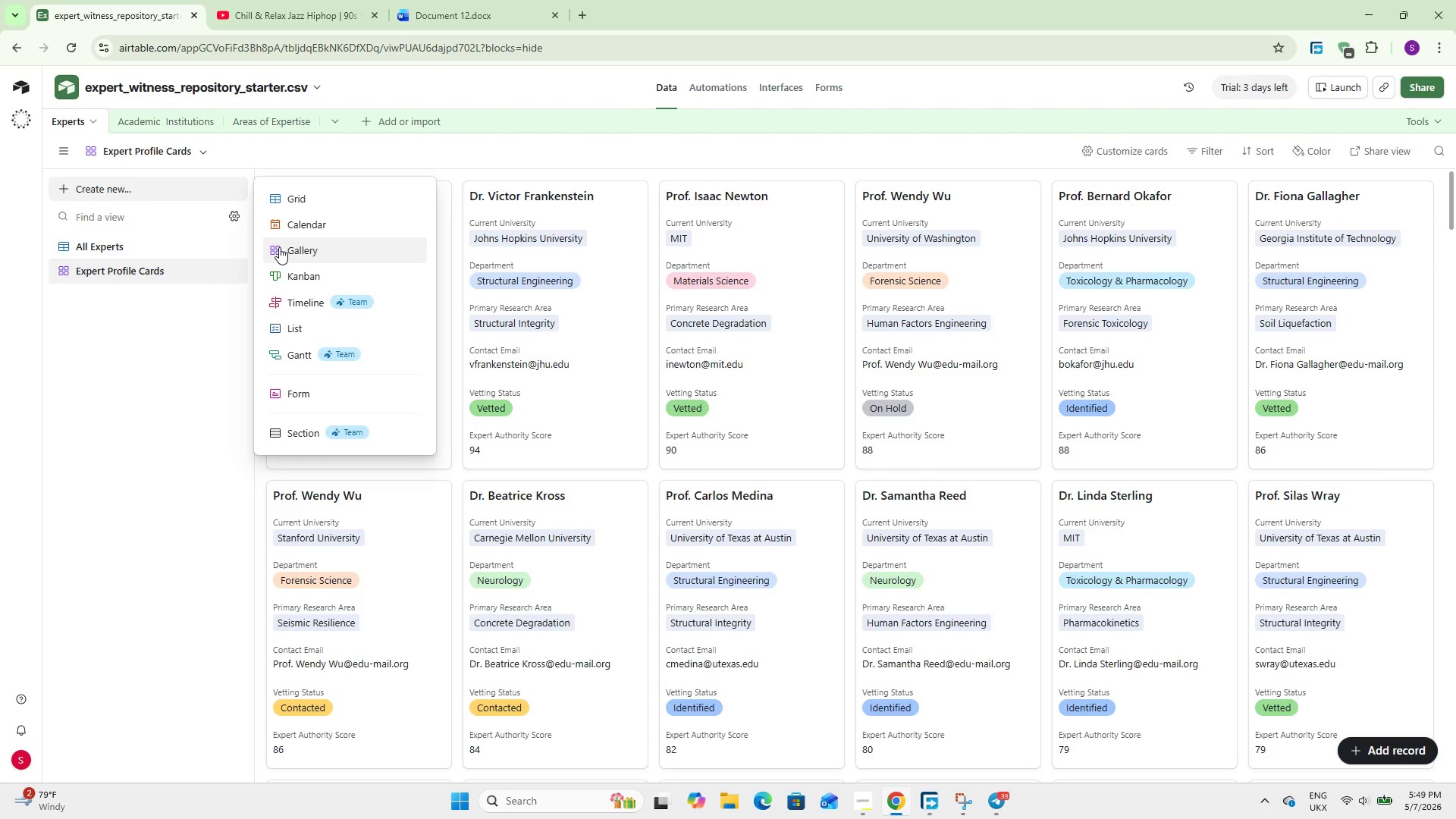 
left_click([293, 269])
 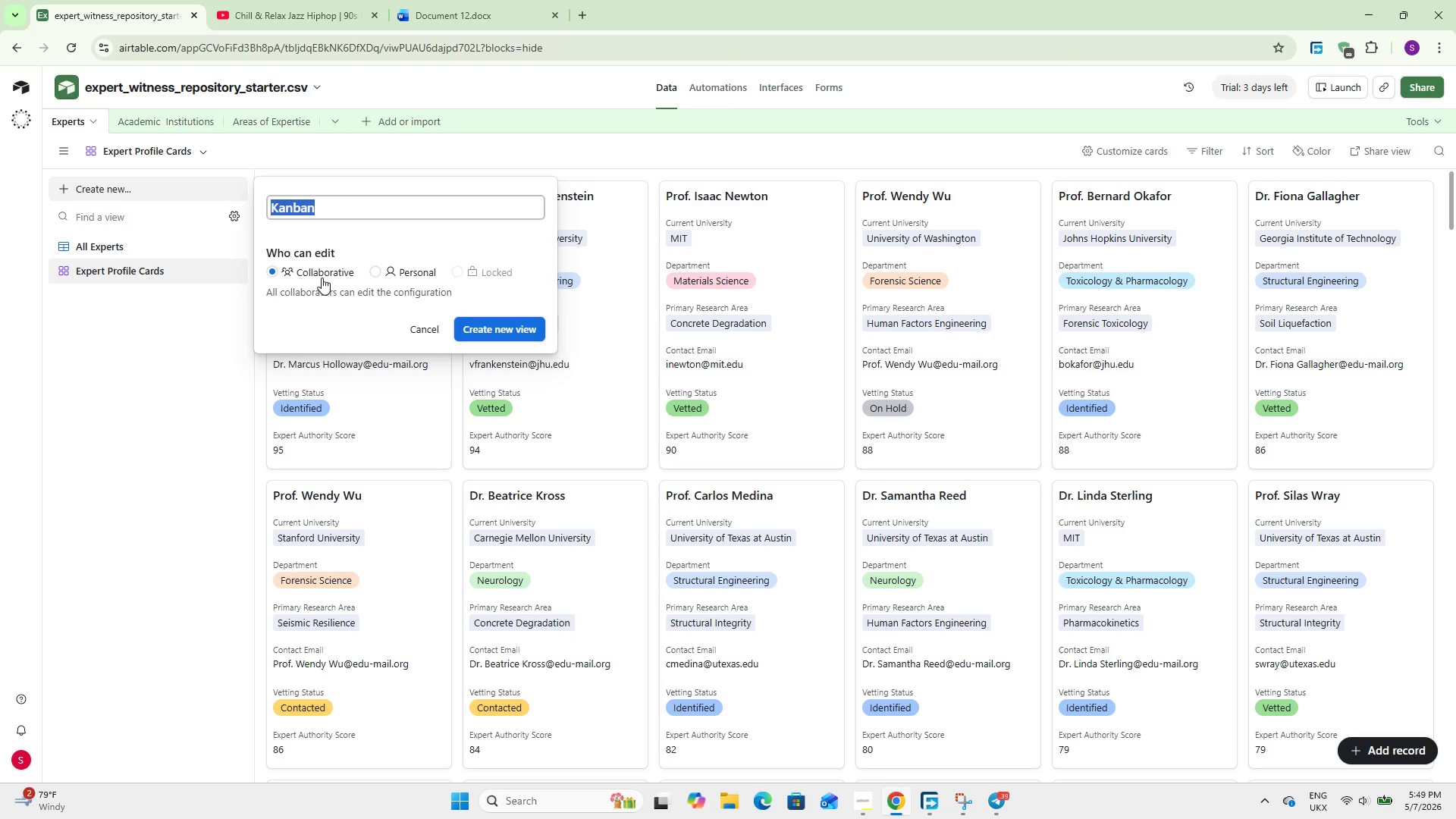 
type(Vetting Pipeline)
 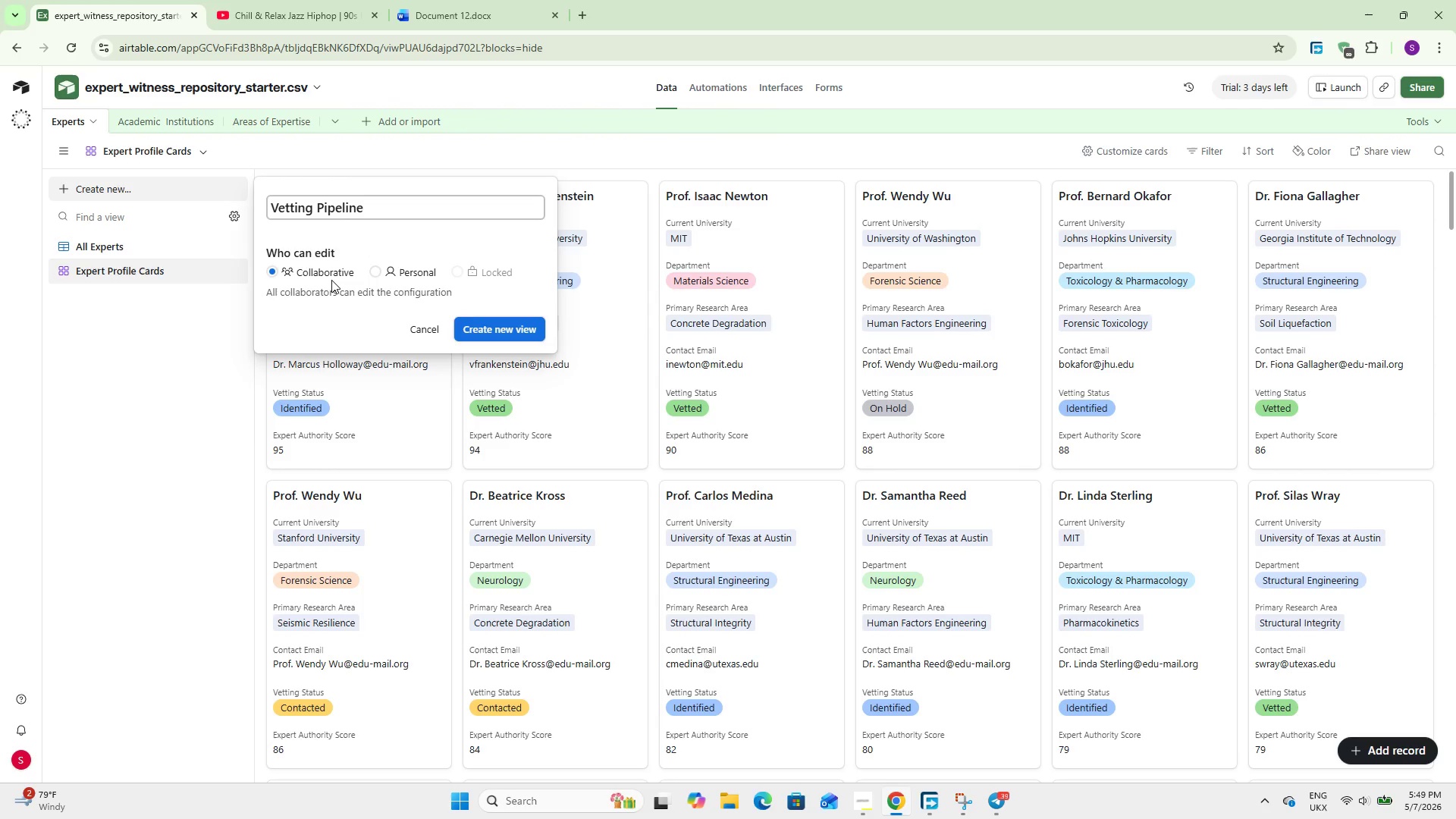 
left_click([503, 335])
 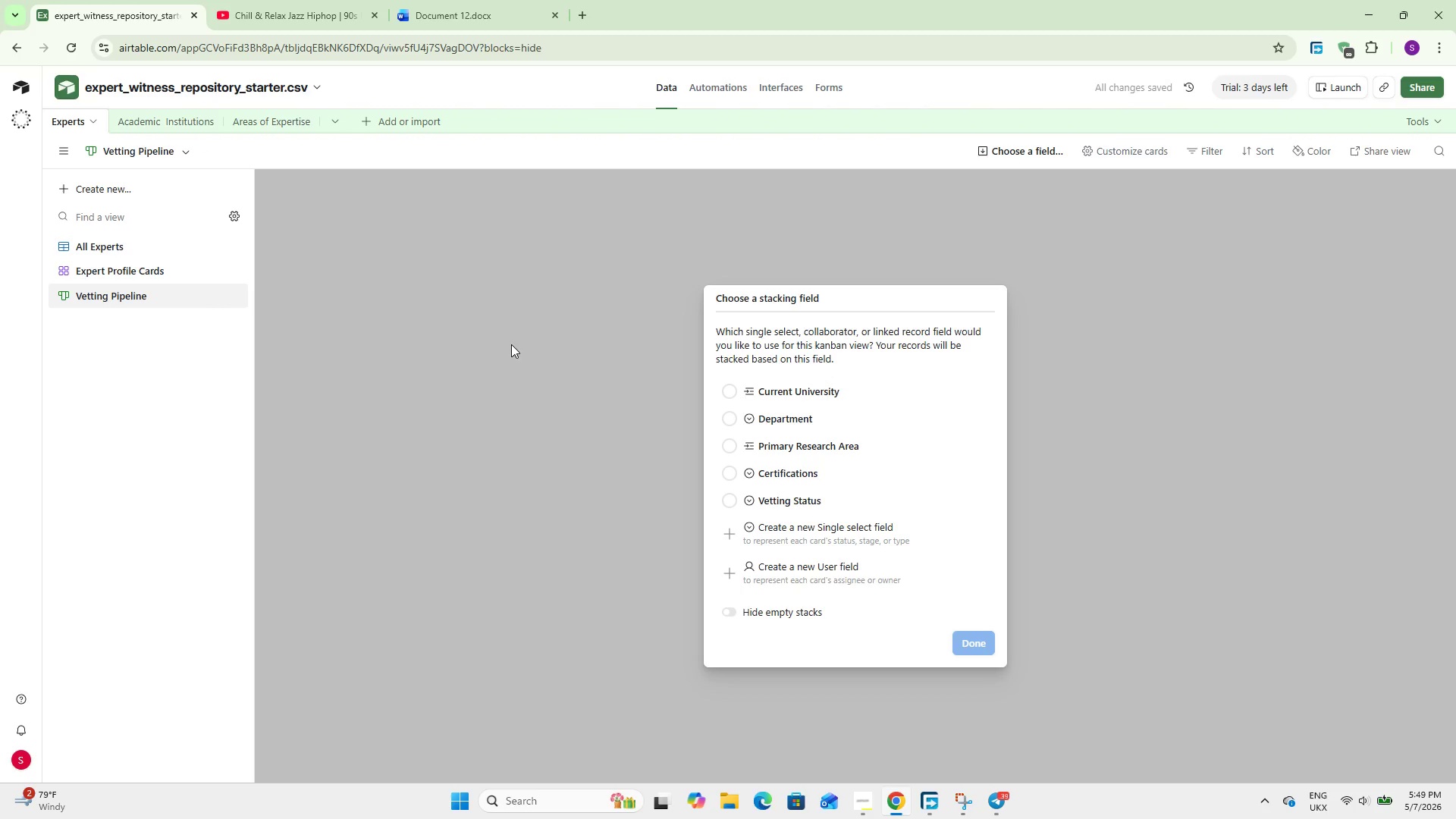 
wait(7.8)
 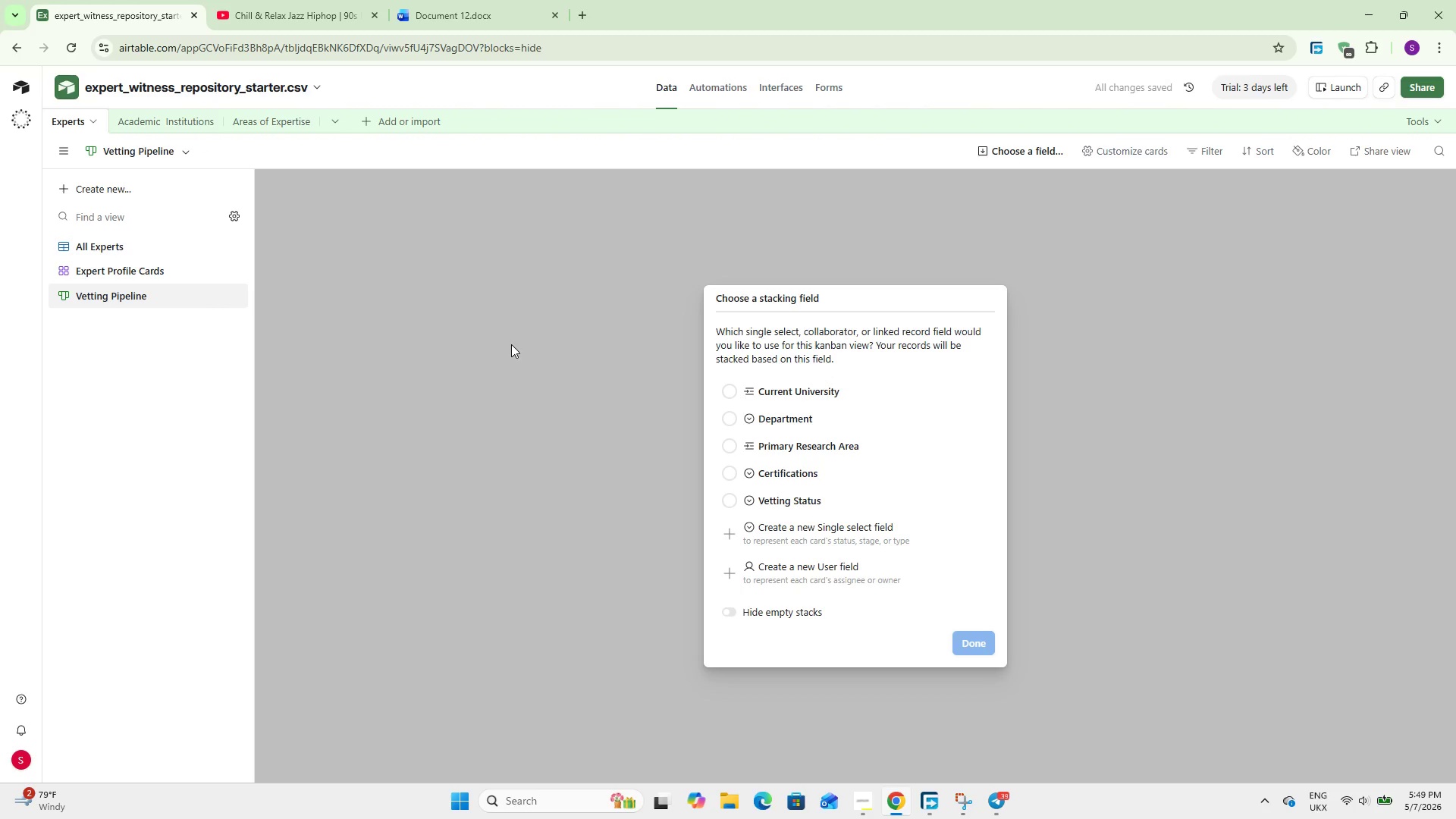 
left_click([849, 503])
 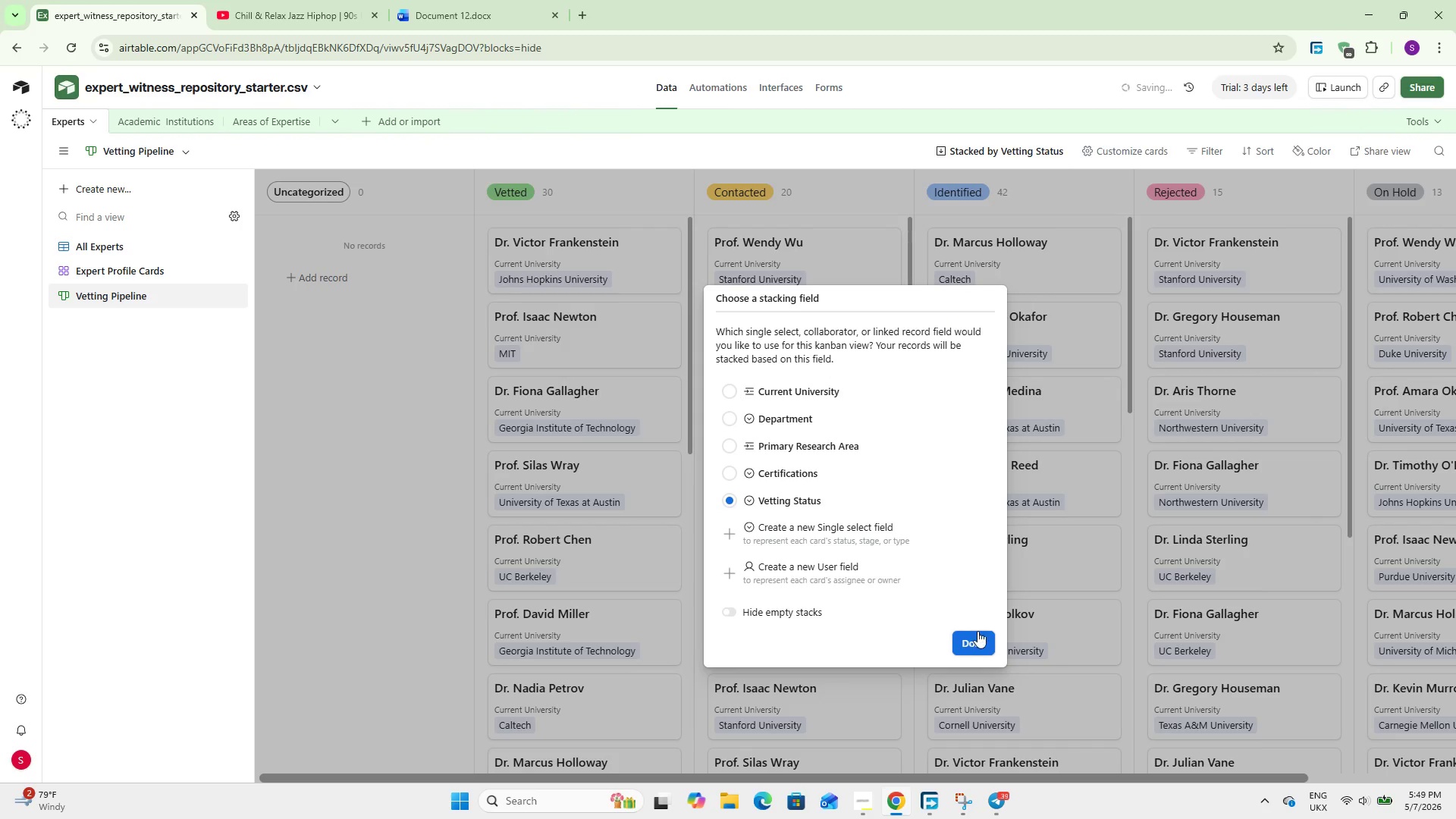 
left_click([978, 638])
 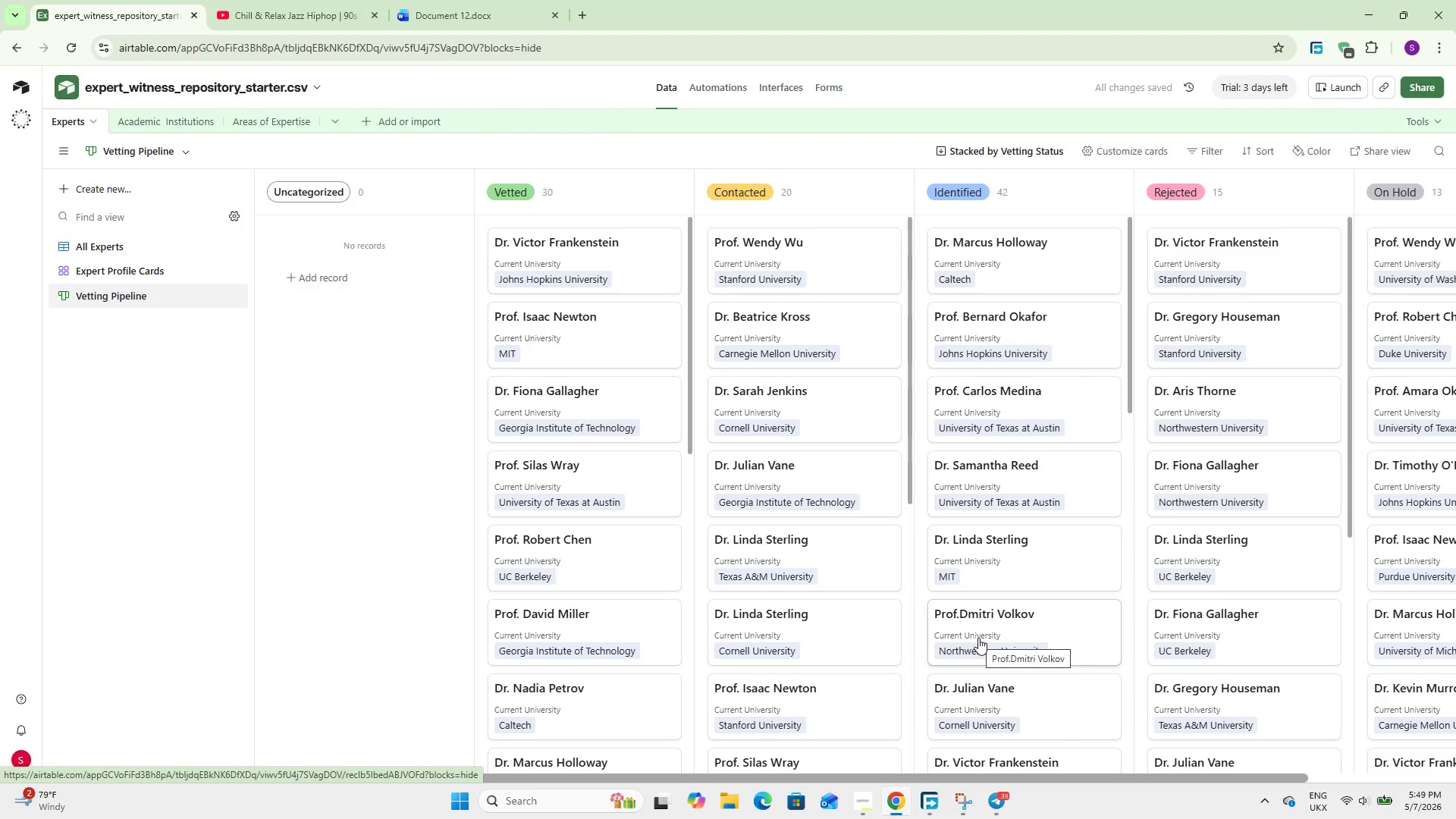 
wait(5.64)
 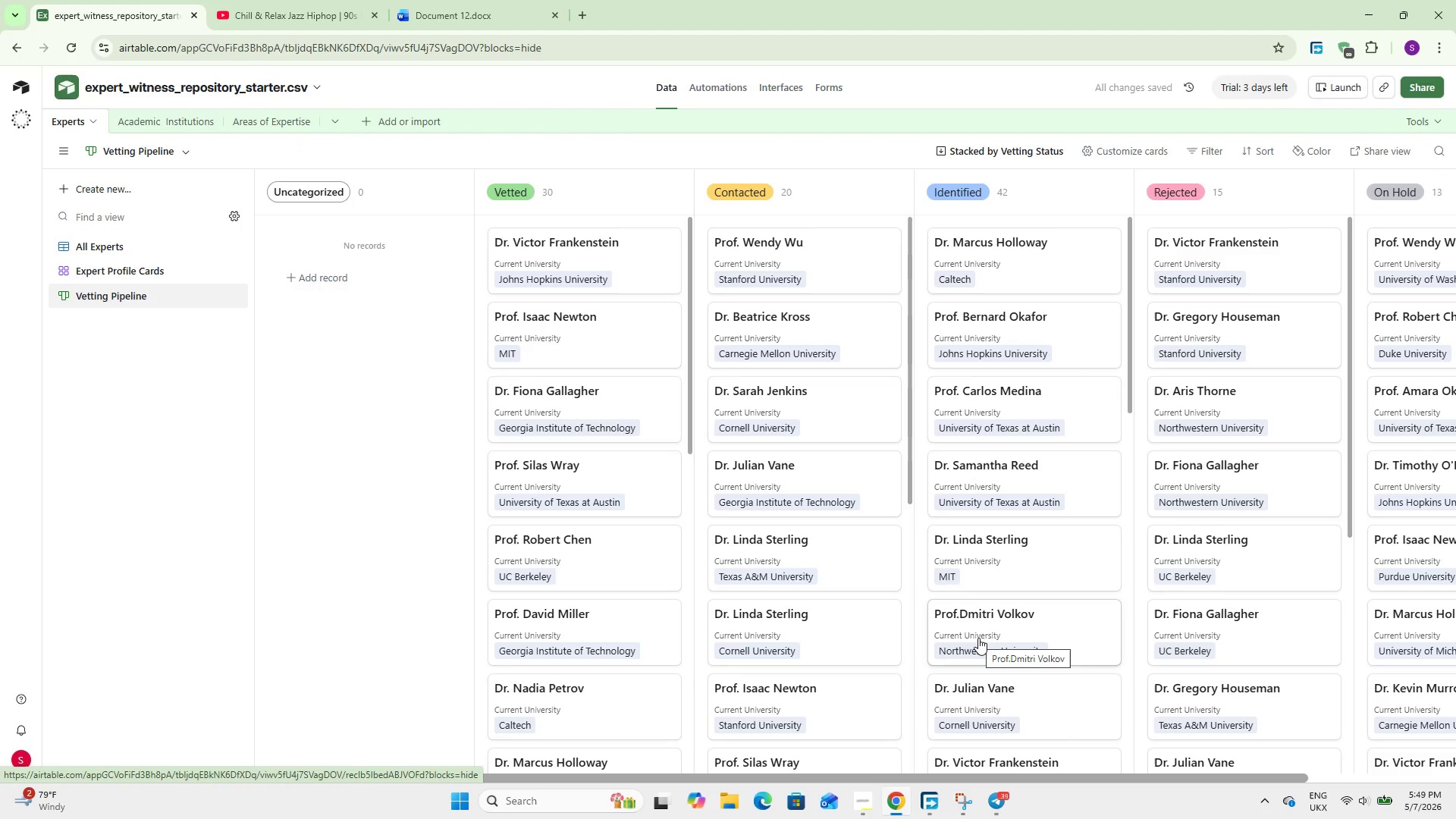 
left_click([1098, 146])
 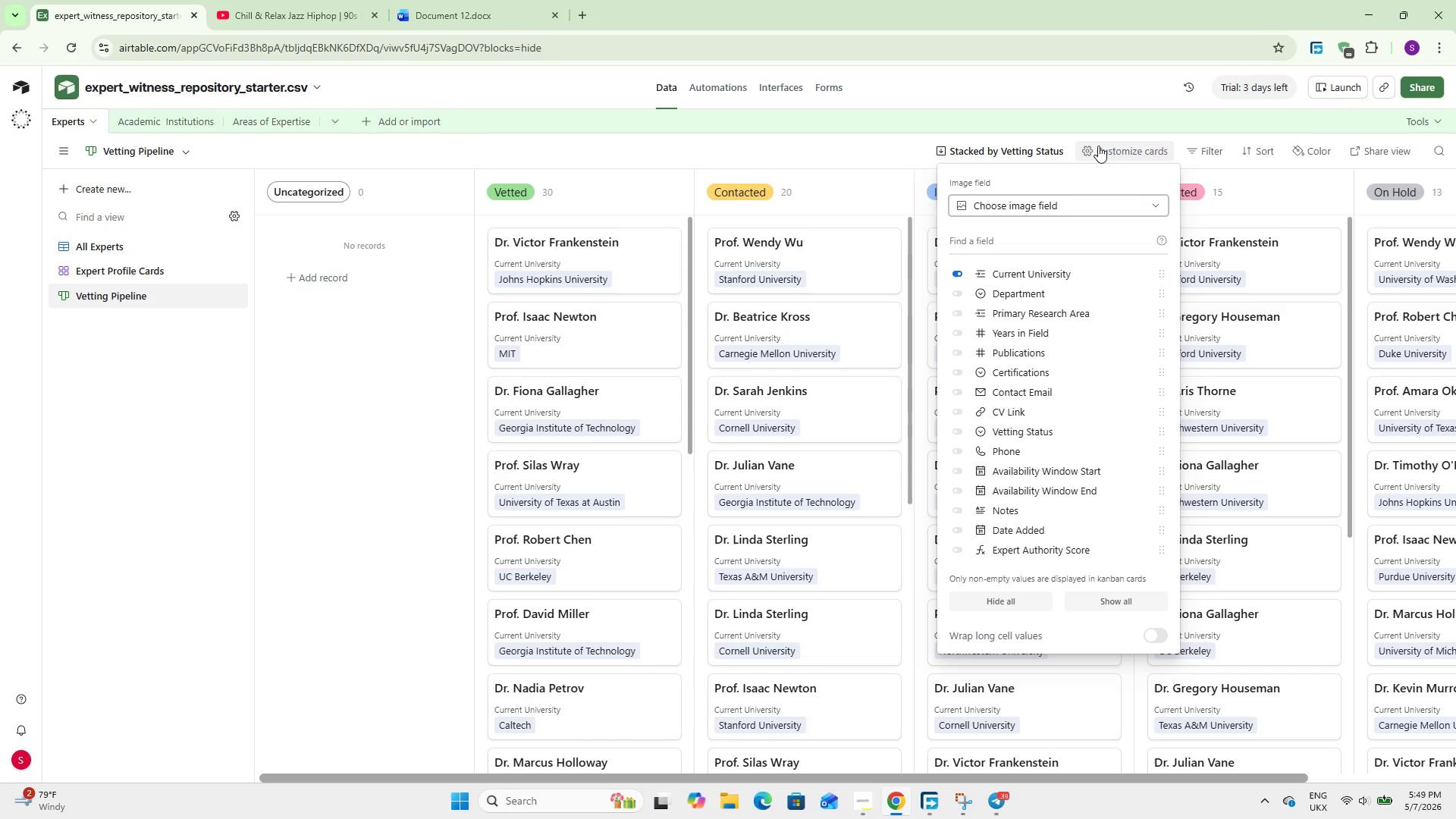 
scroll: coordinate [1068, 431], scroll_direction: down, amount: 8.0
 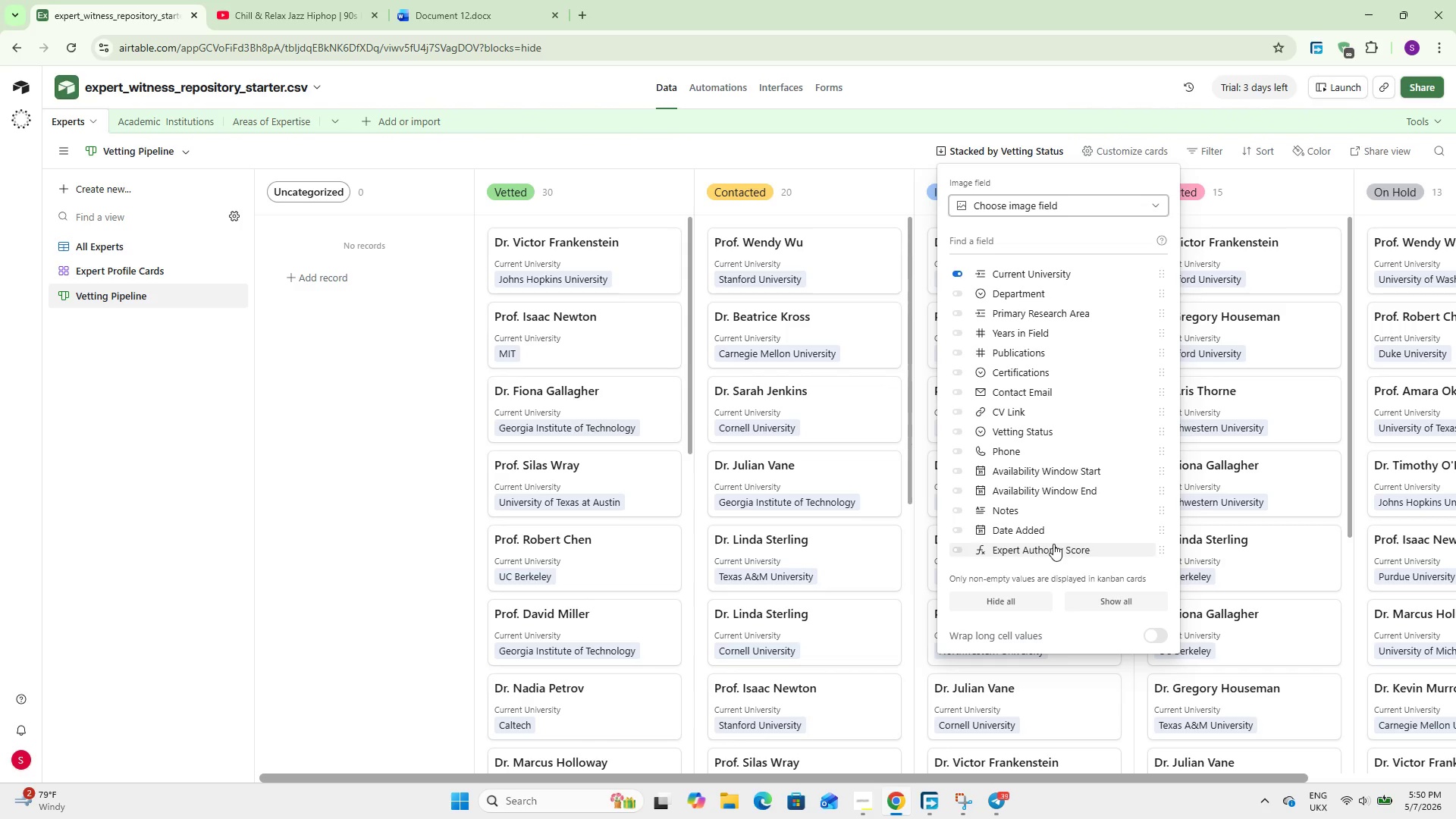 
left_click([1053, 544])
 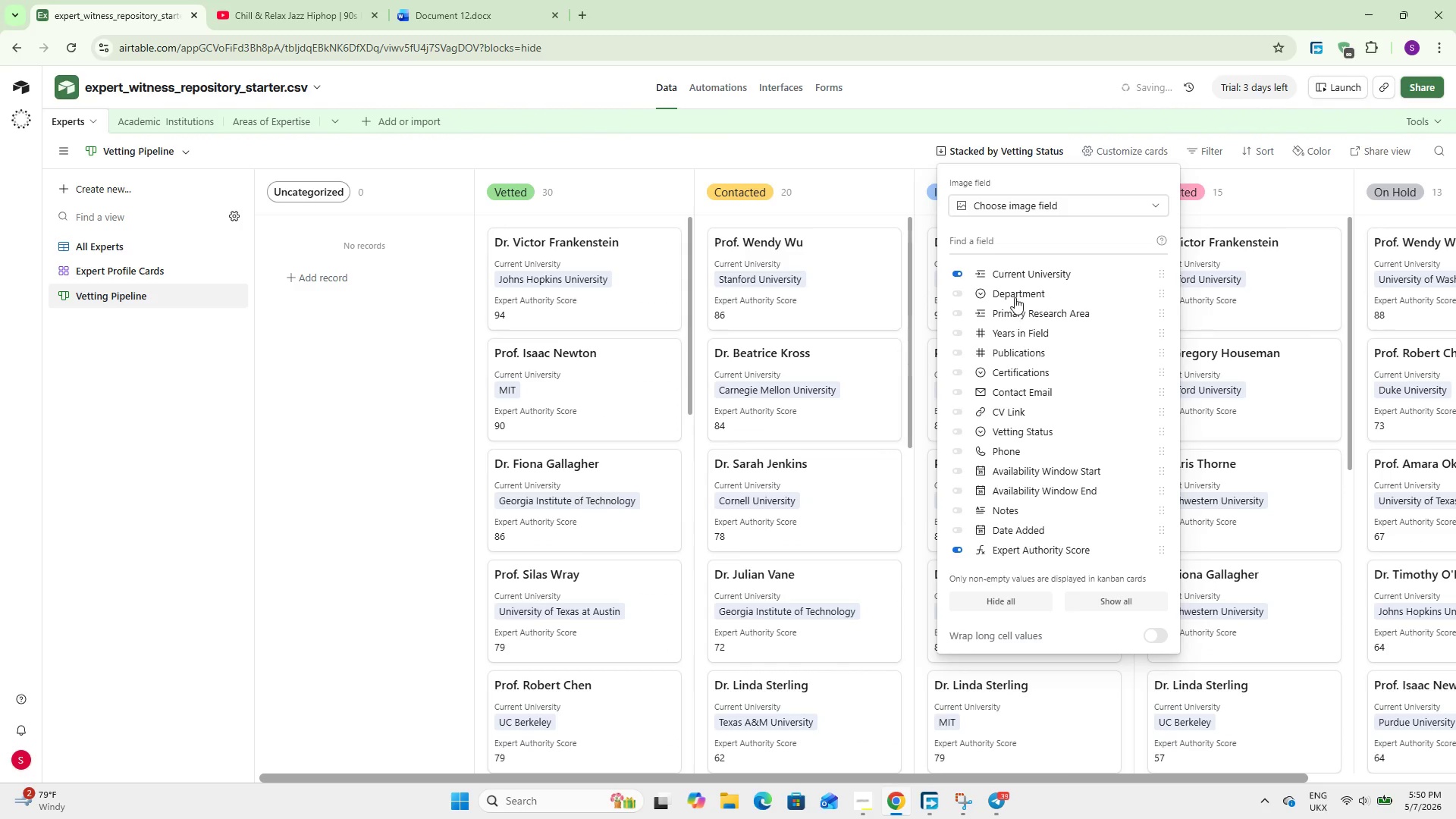 
left_click([1015, 307])
 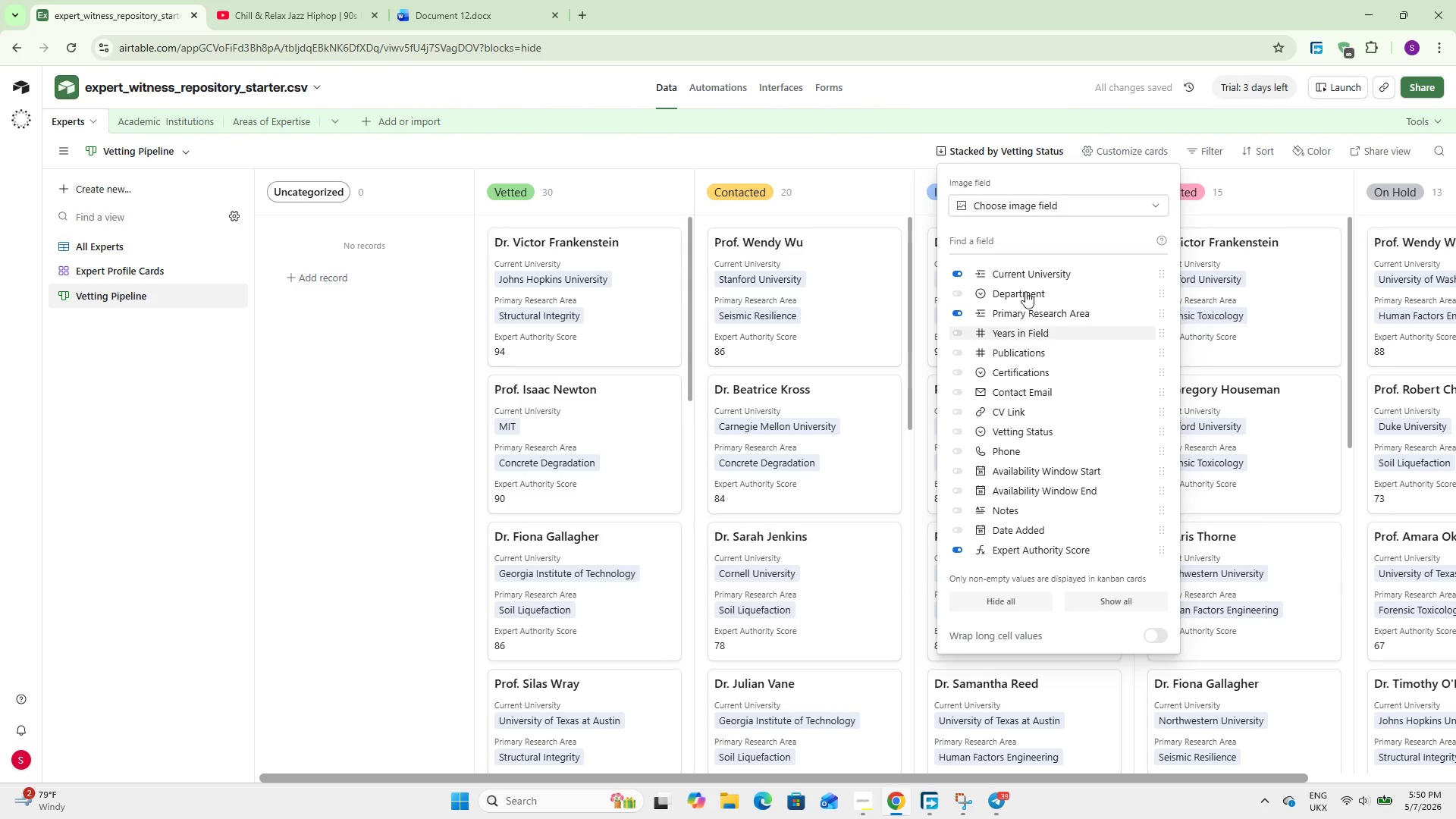 
left_click([361, 418])
 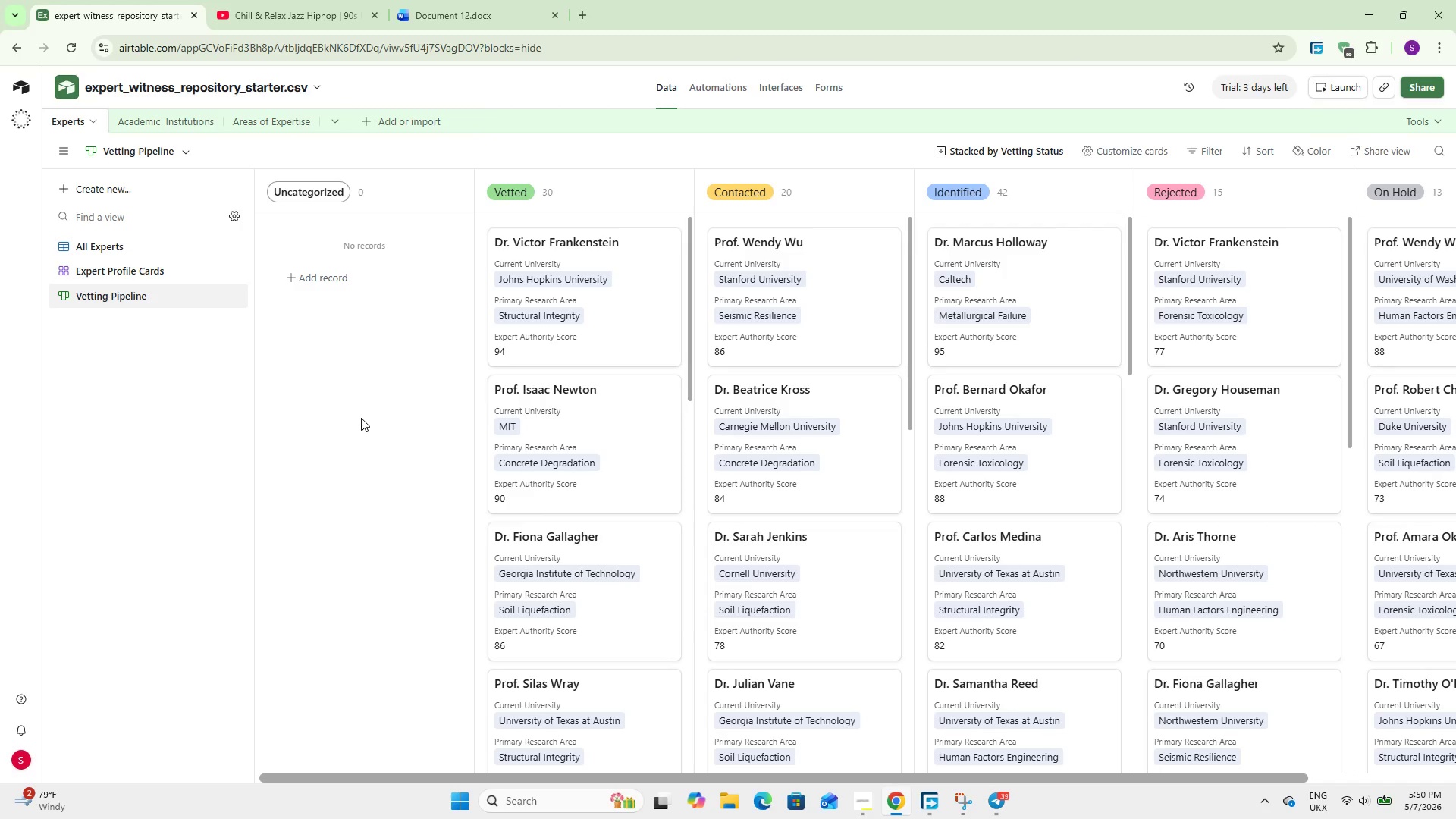 
wait(7.08)
 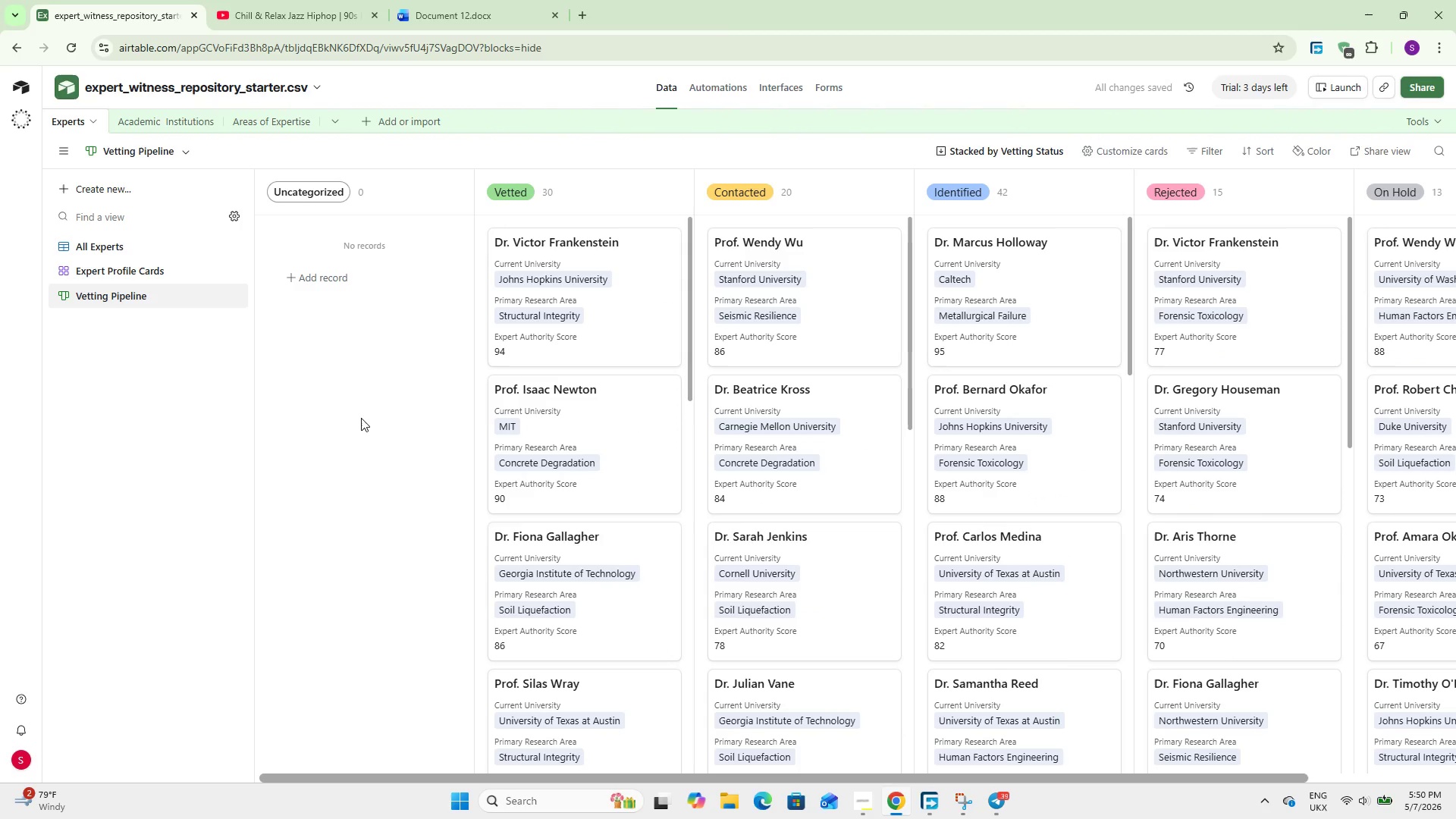 
left_click([80, 180])
 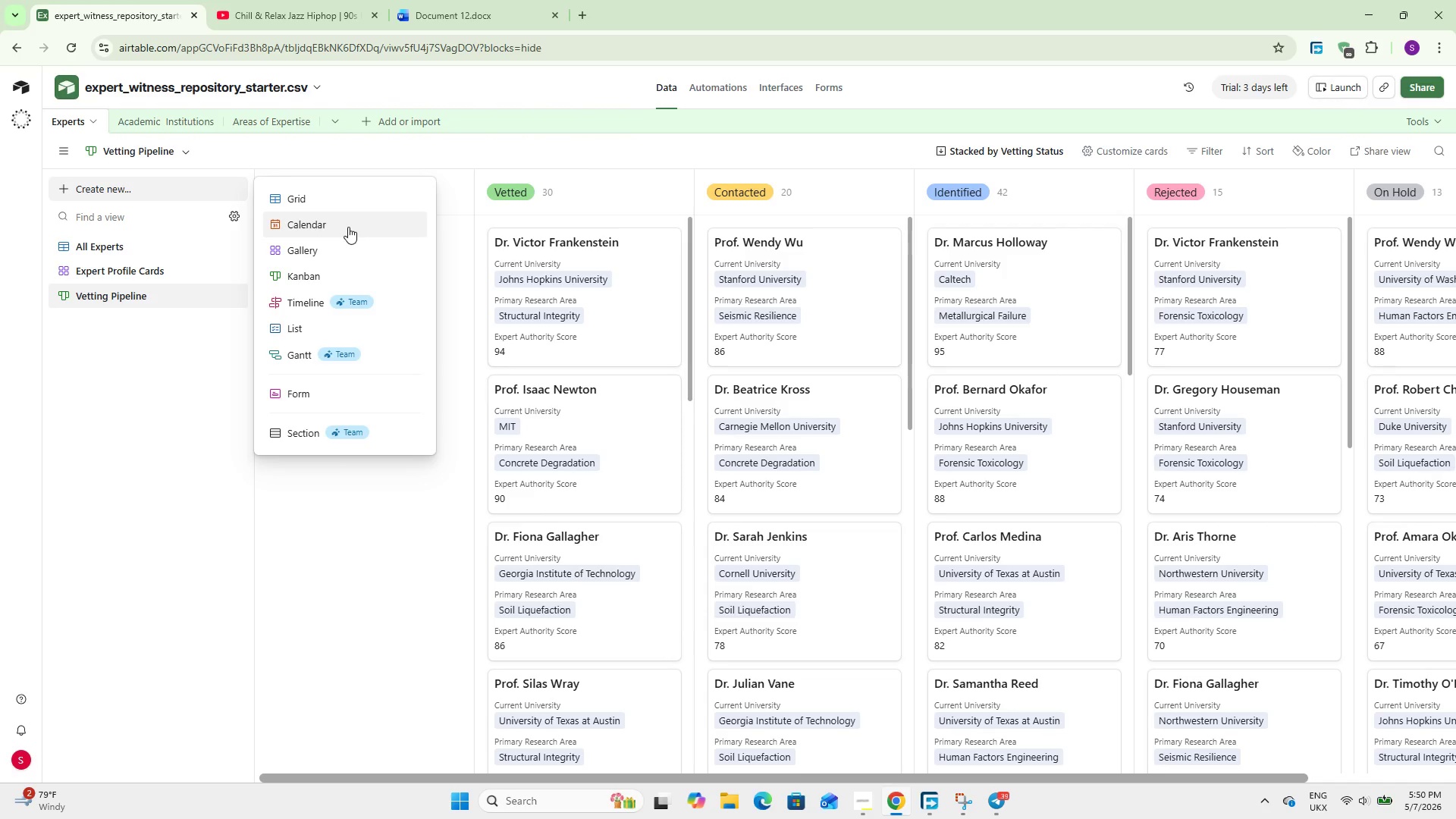 
wait(8.55)
 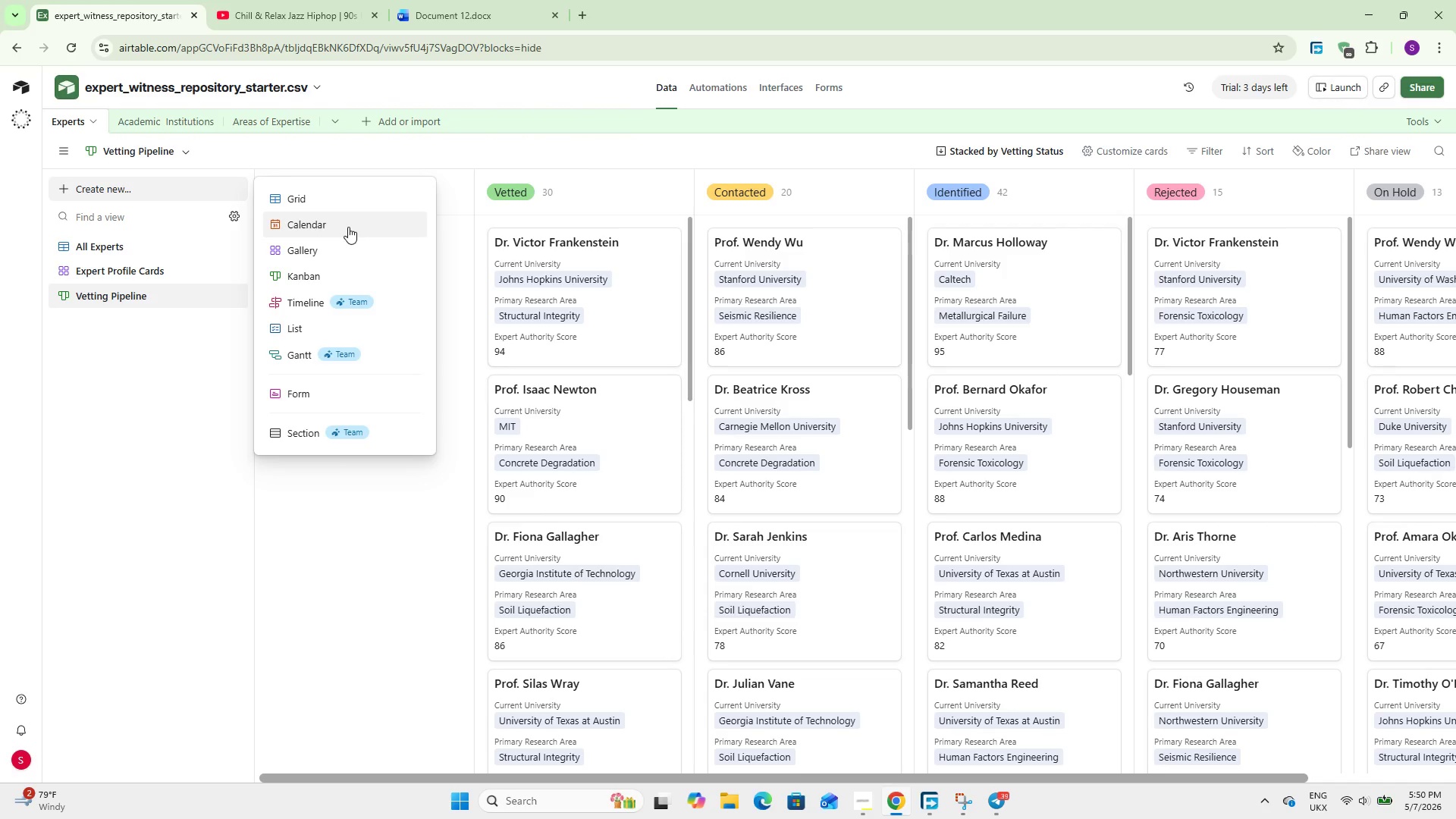 
left_click([162, 400])
 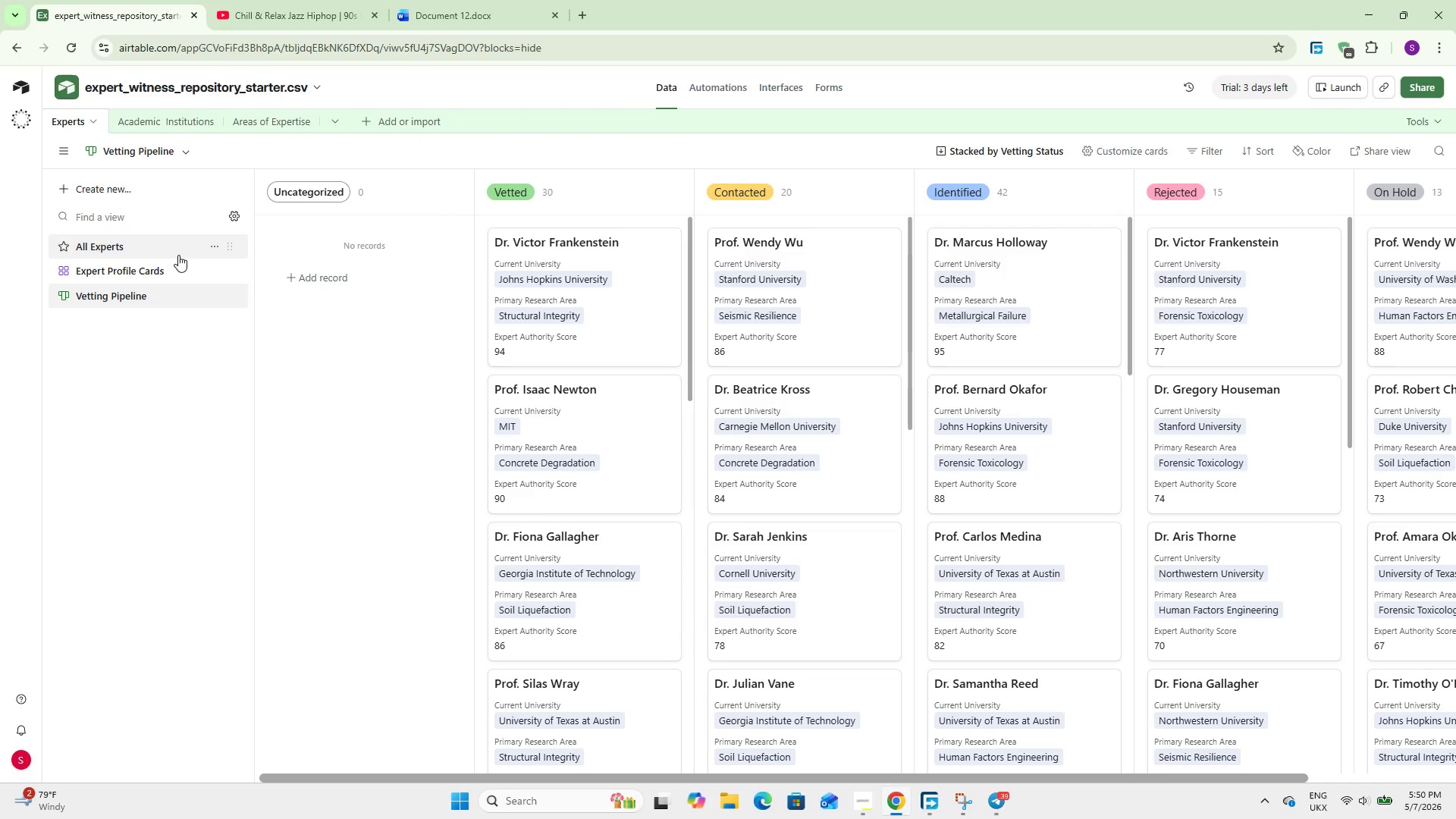 
left_click([115, 249])
 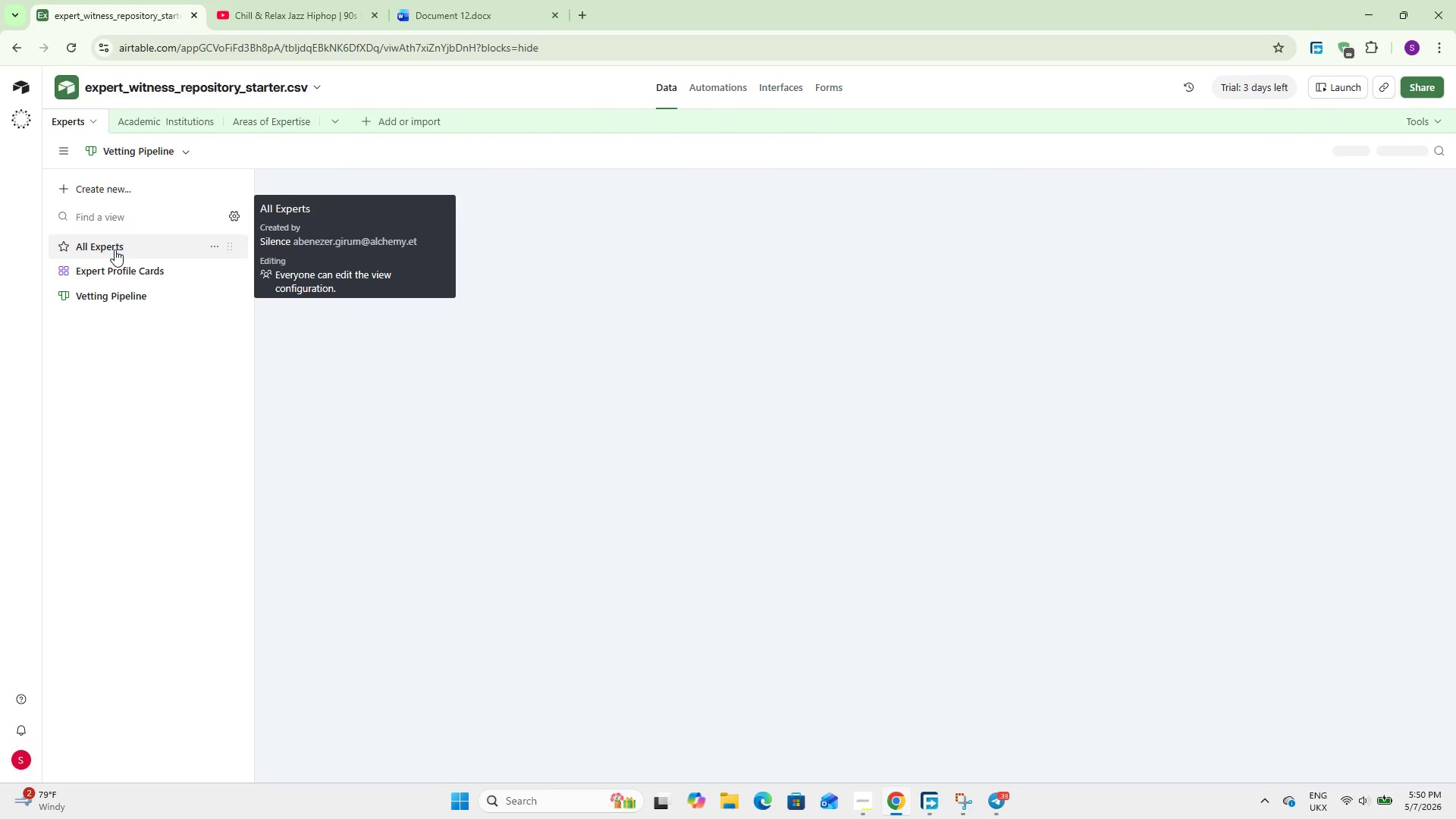 
mouse_move([375, 518])
 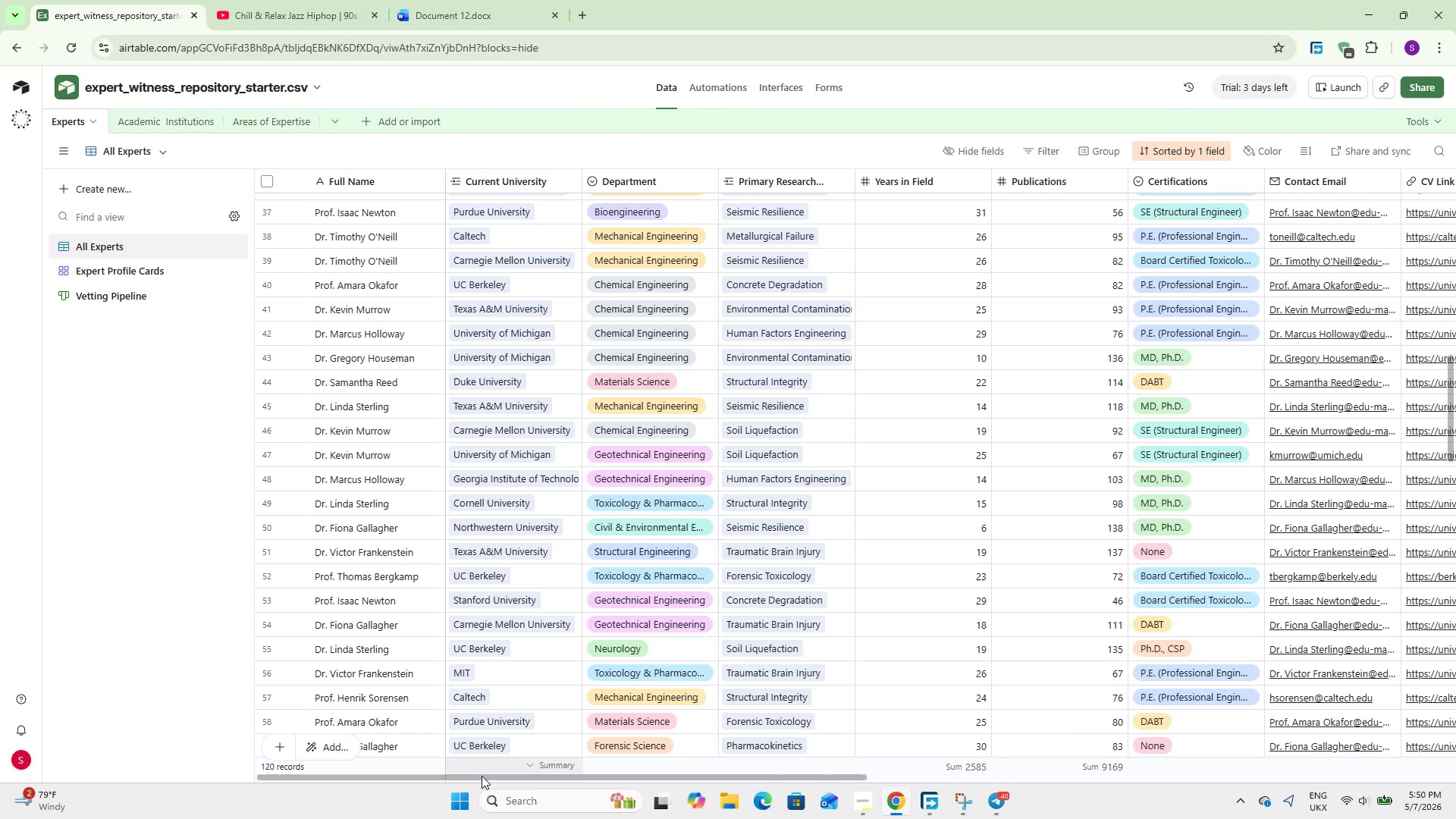 
left_click_drag(start_coordinate=[482, 777], to_coordinate=[1129, 764])
 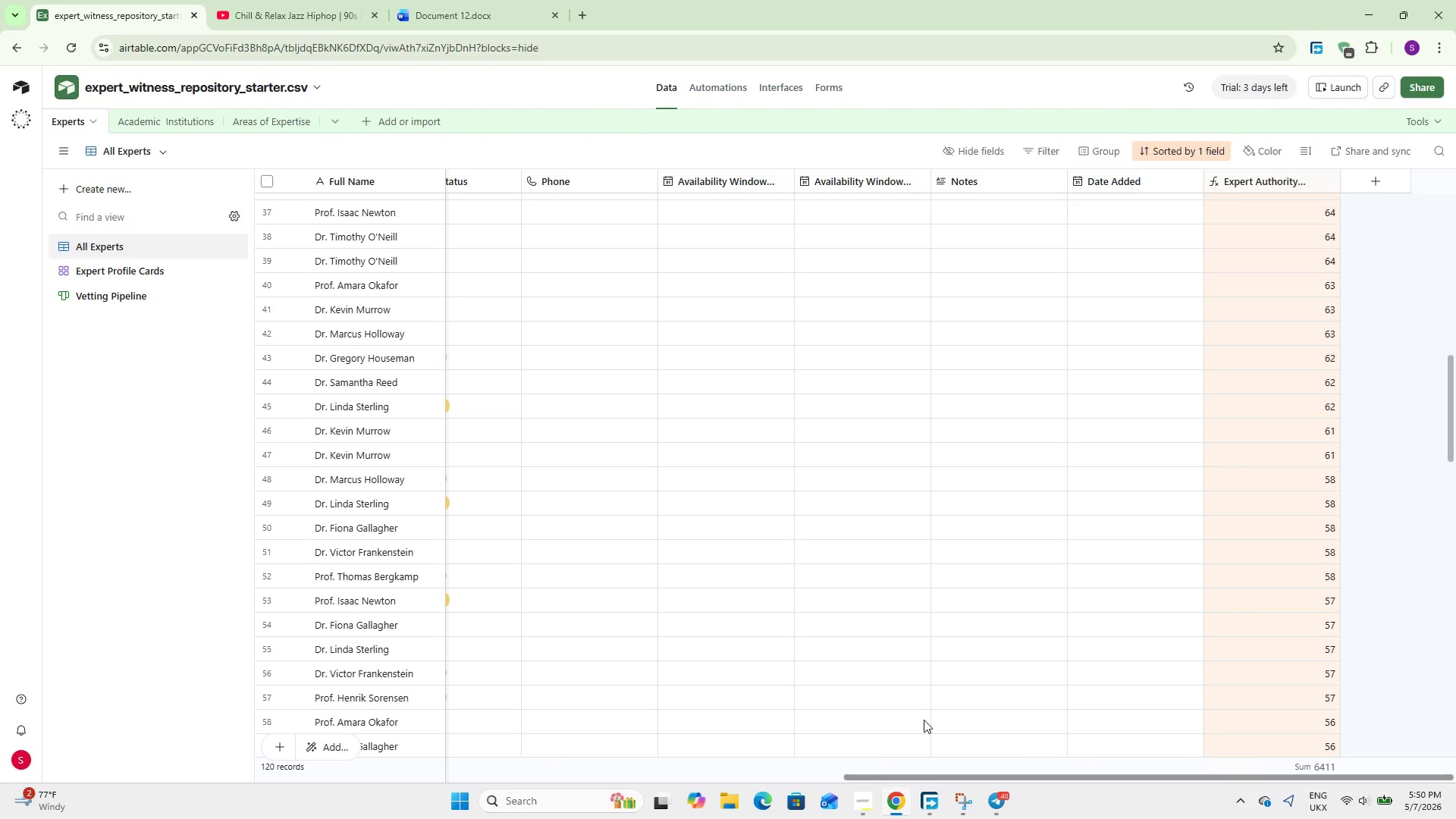 
scroll: coordinate [736, 285], scroll_direction: up, amount: 20.0
 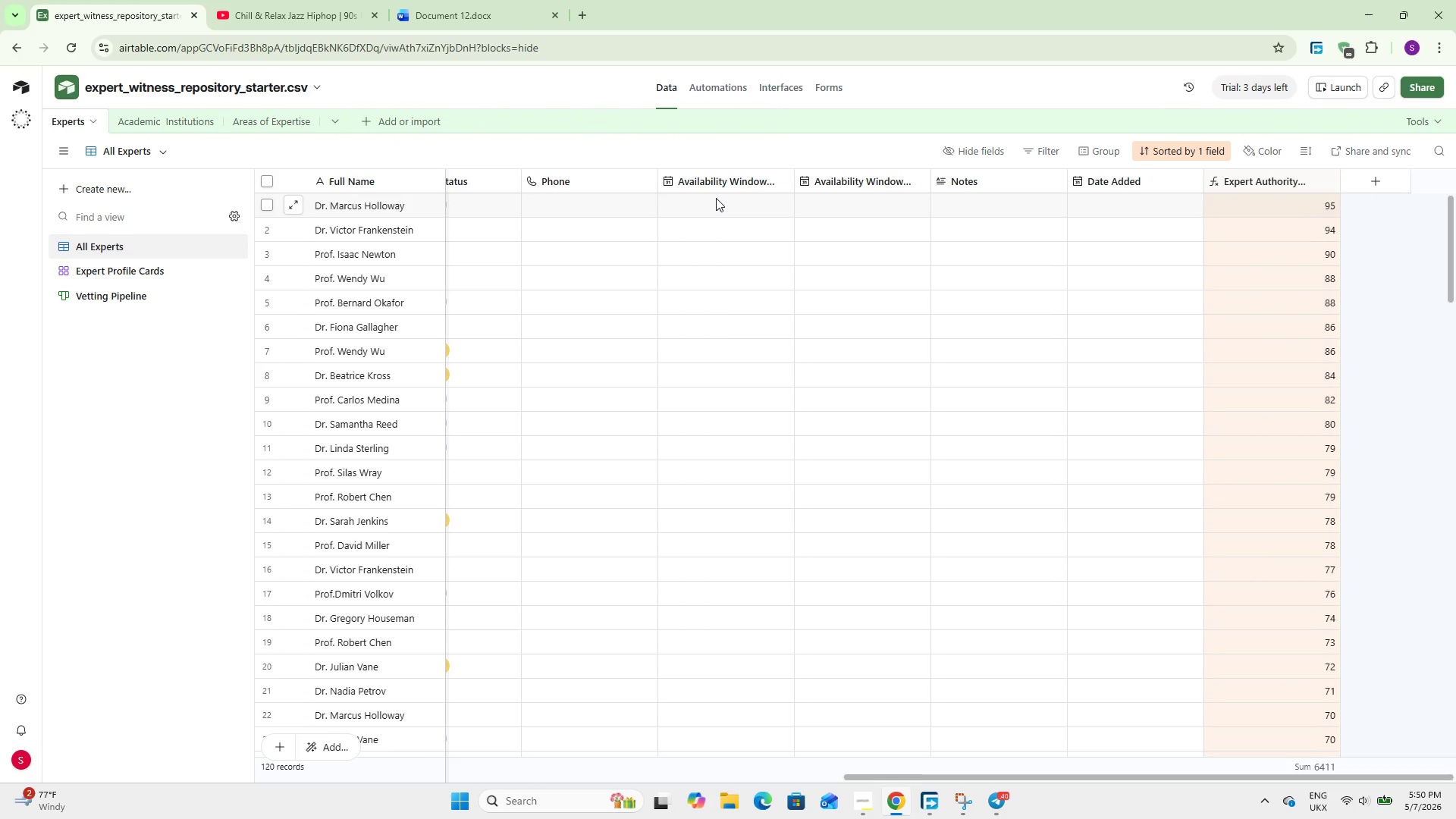 
double_click([716, 198])
 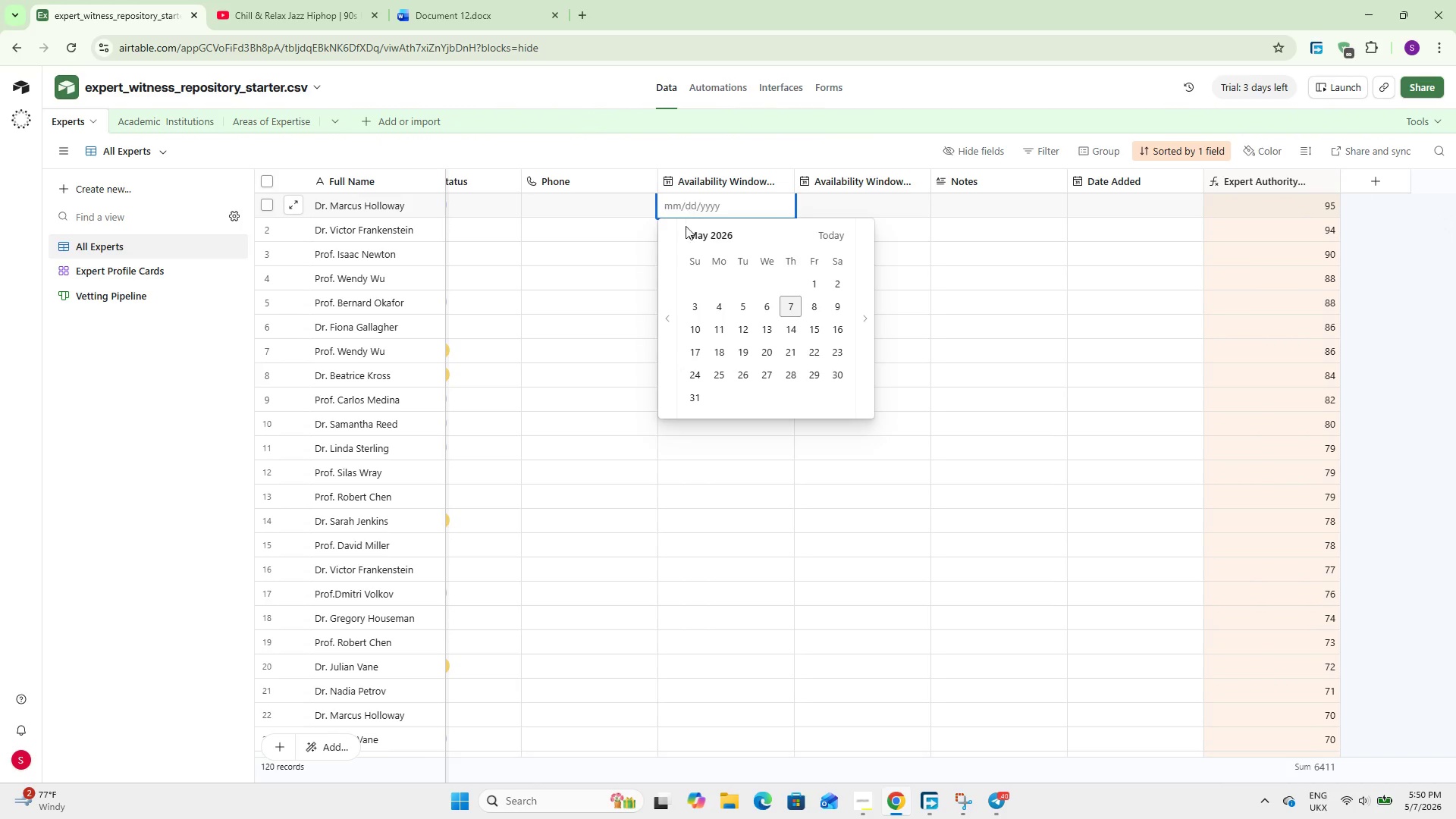 
left_click([668, 279])
 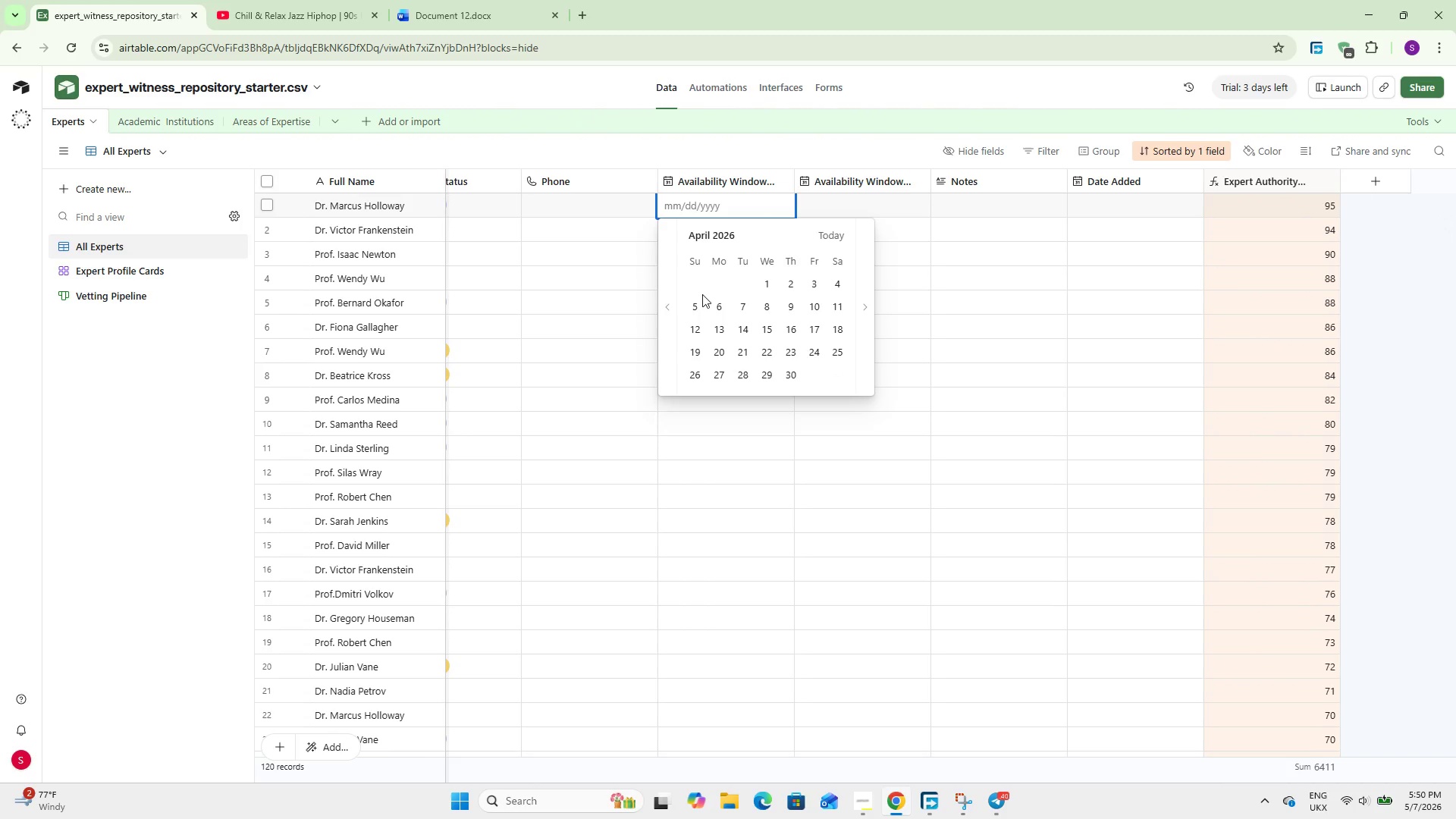 
left_click([702, 294])
 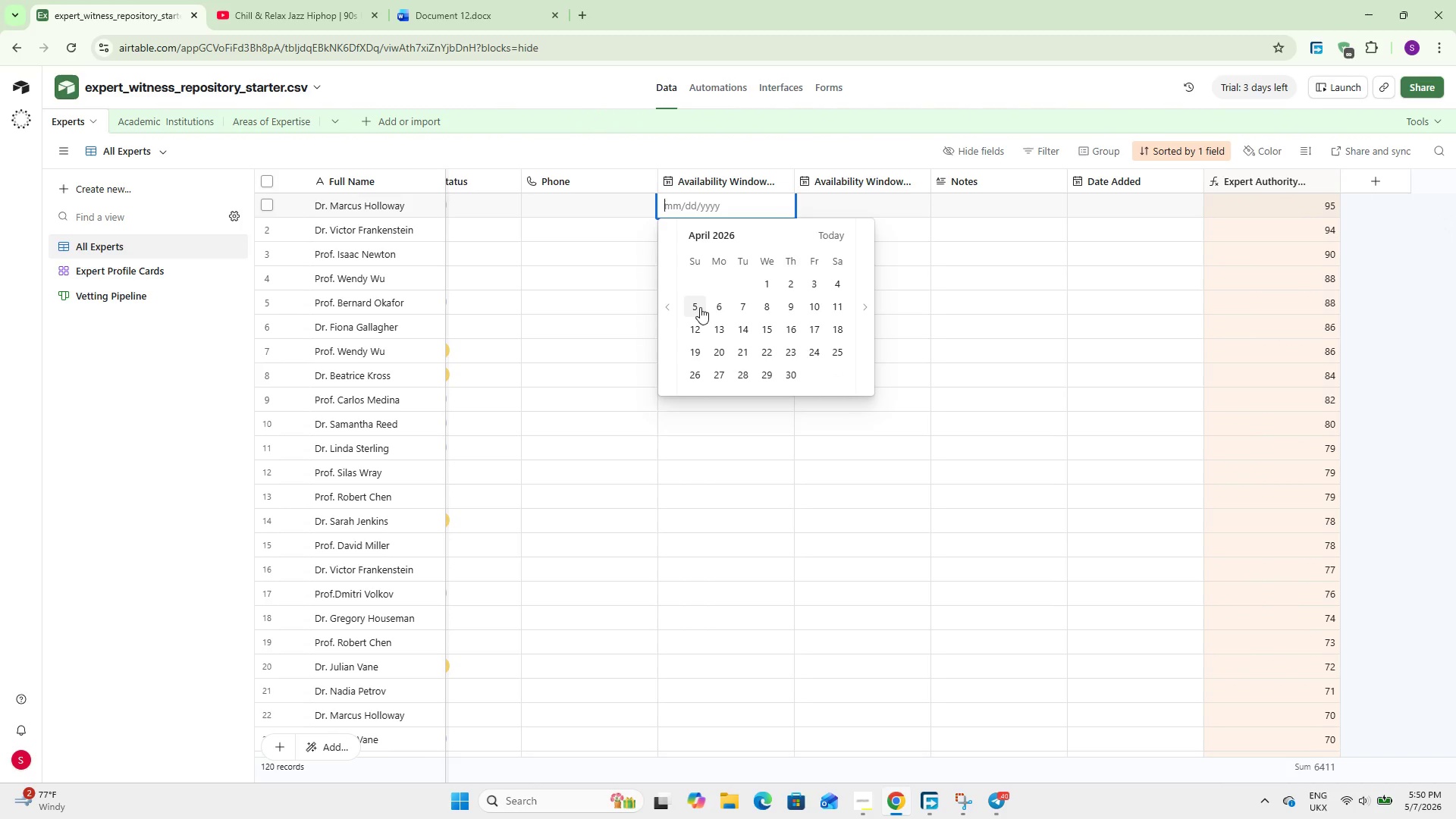 
left_click([700, 307])
 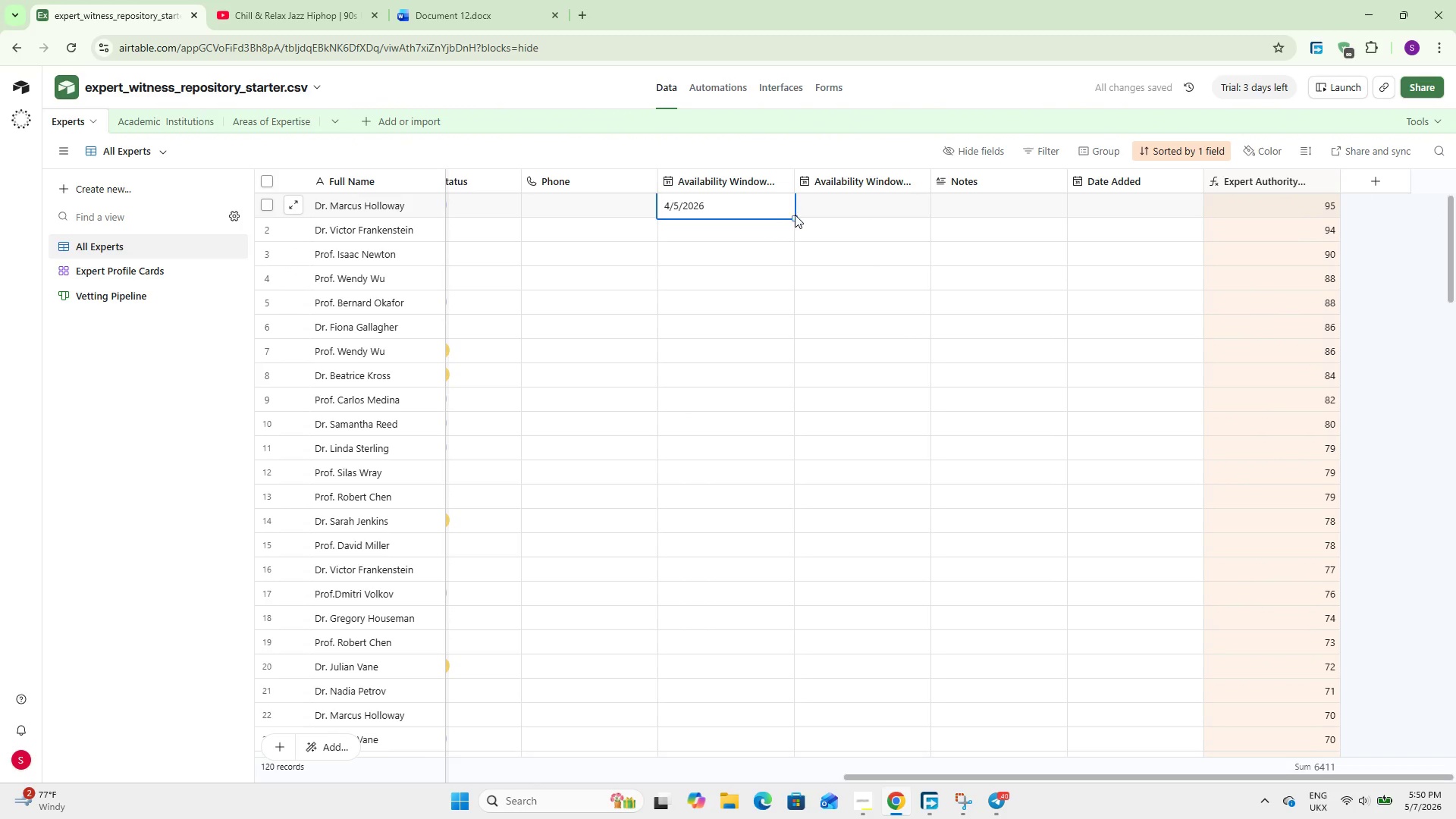 
left_click_drag(start_coordinate=[795, 218], to_coordinate=[726, 551])
 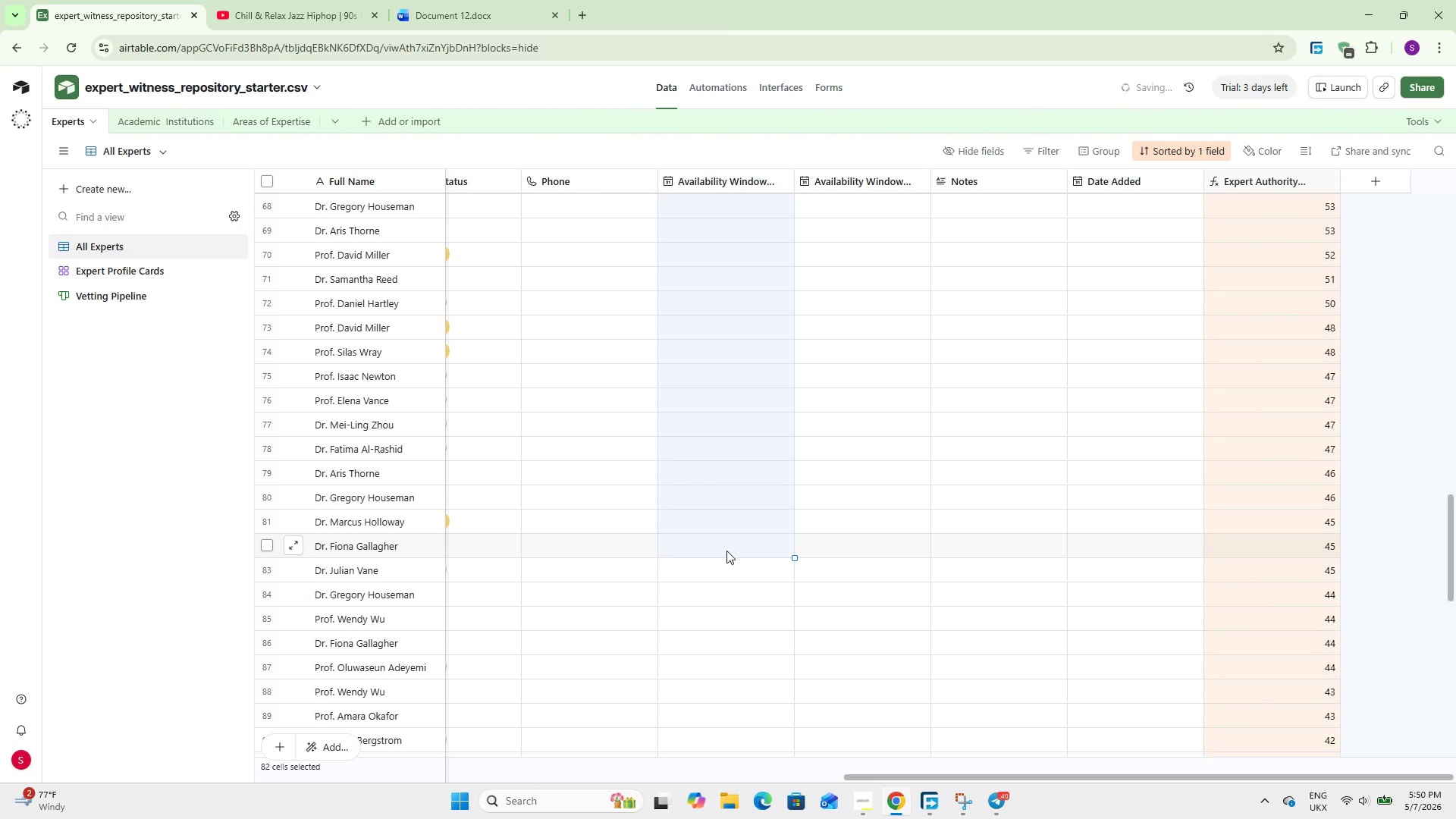 
scroll: coordinate [748, 704], scroll_direction: down, amount: 40.0
 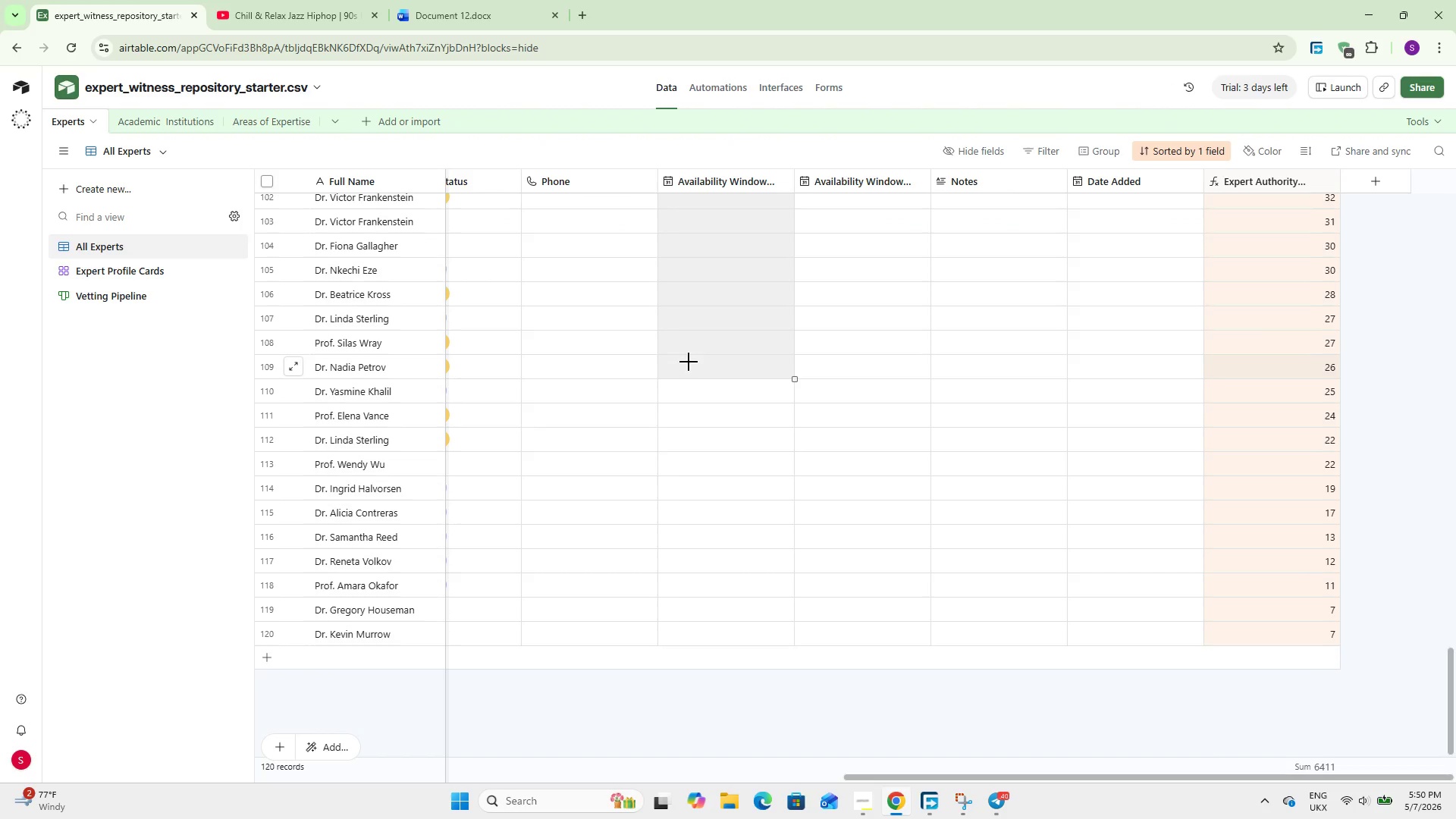 
scroll: coordinate [701, 460], scroll_direction: up, amount: 17.0
 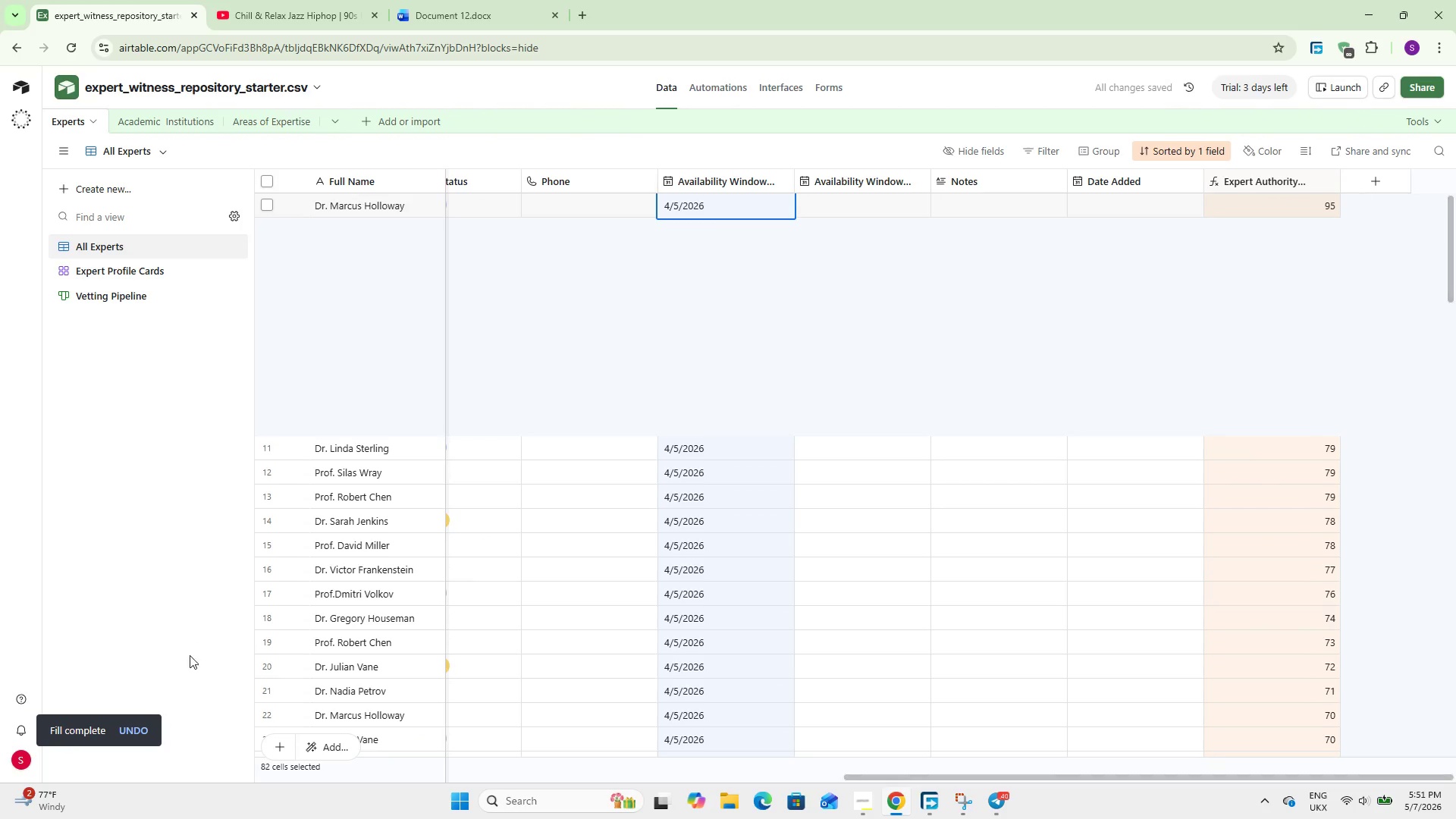 
left_click([144, 736])
 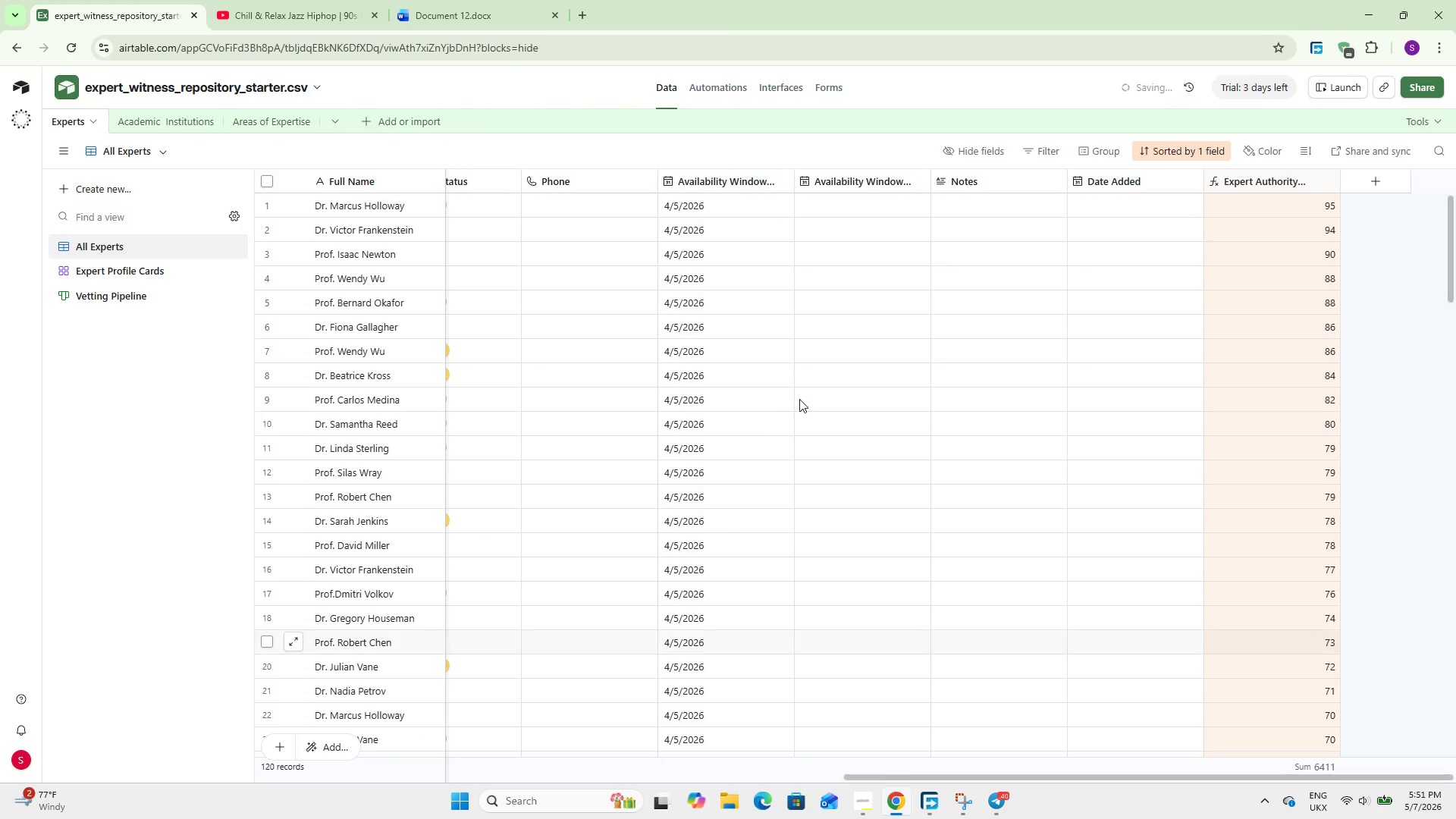 
scroll: coordinate [799, 399], scroll_direction: up, amount: 19.0
 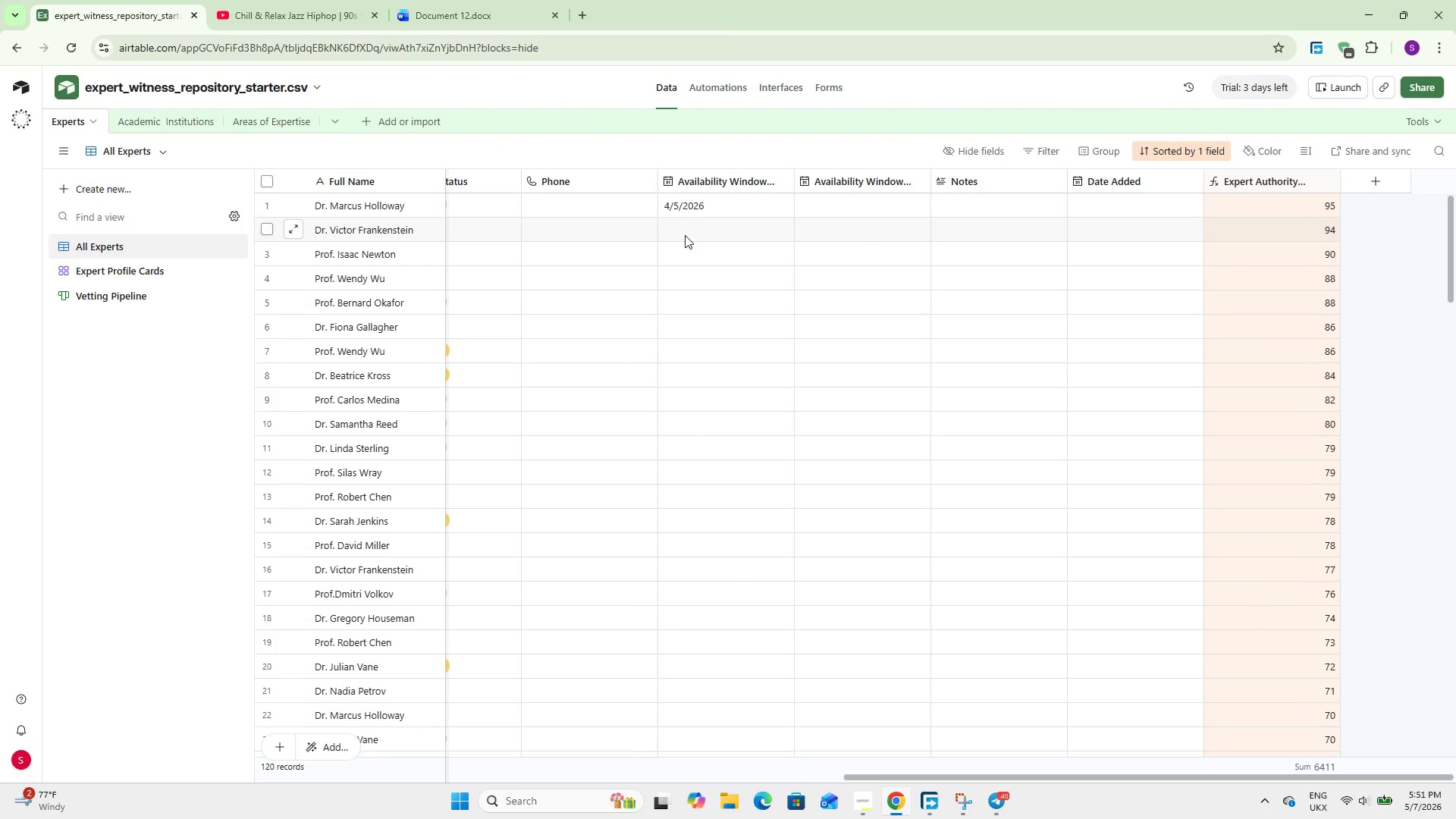 
wait(27.82)
 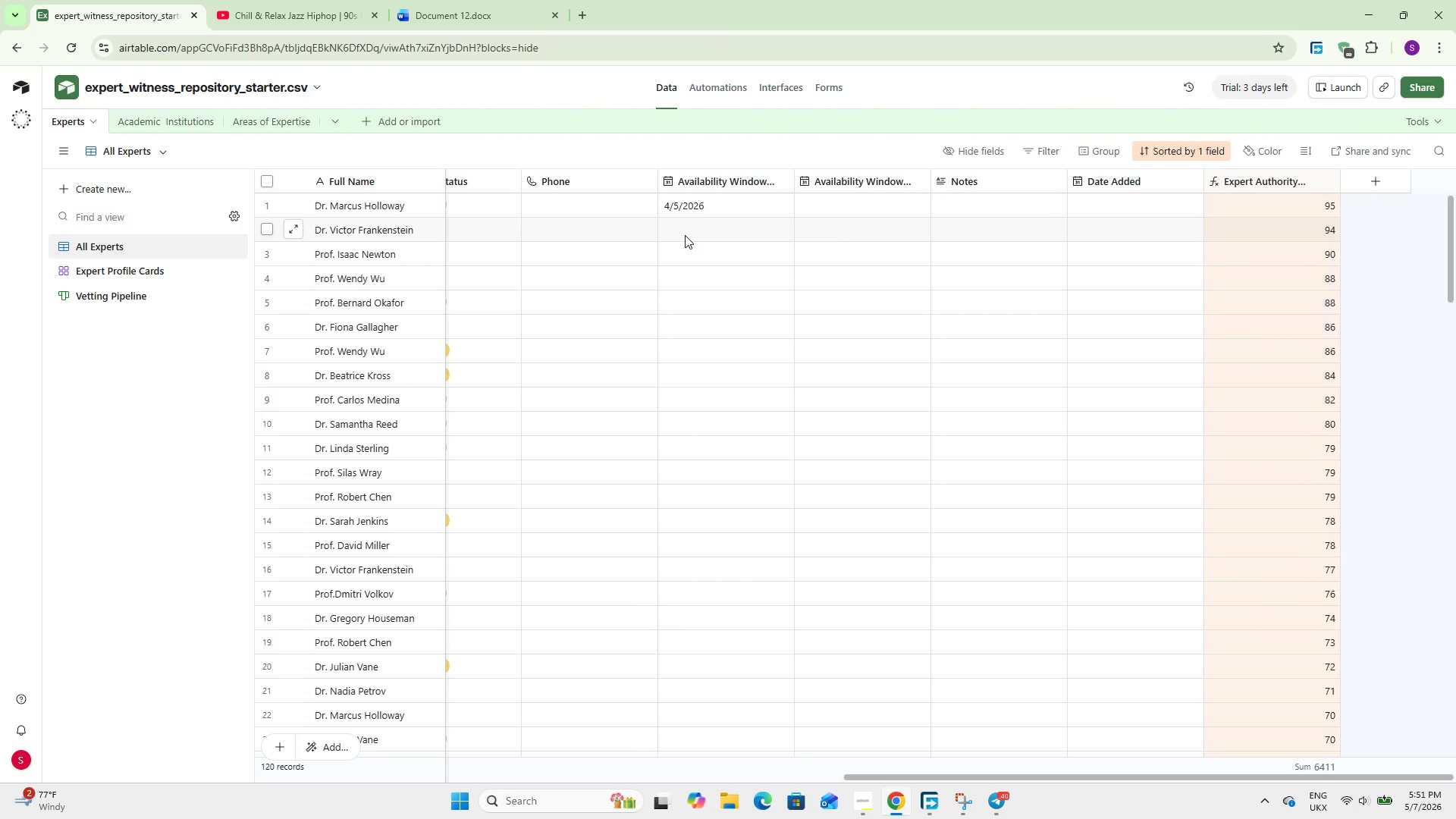 
scroll: coordinate [689, 226], scroll_direction: up, amount: 1.0
 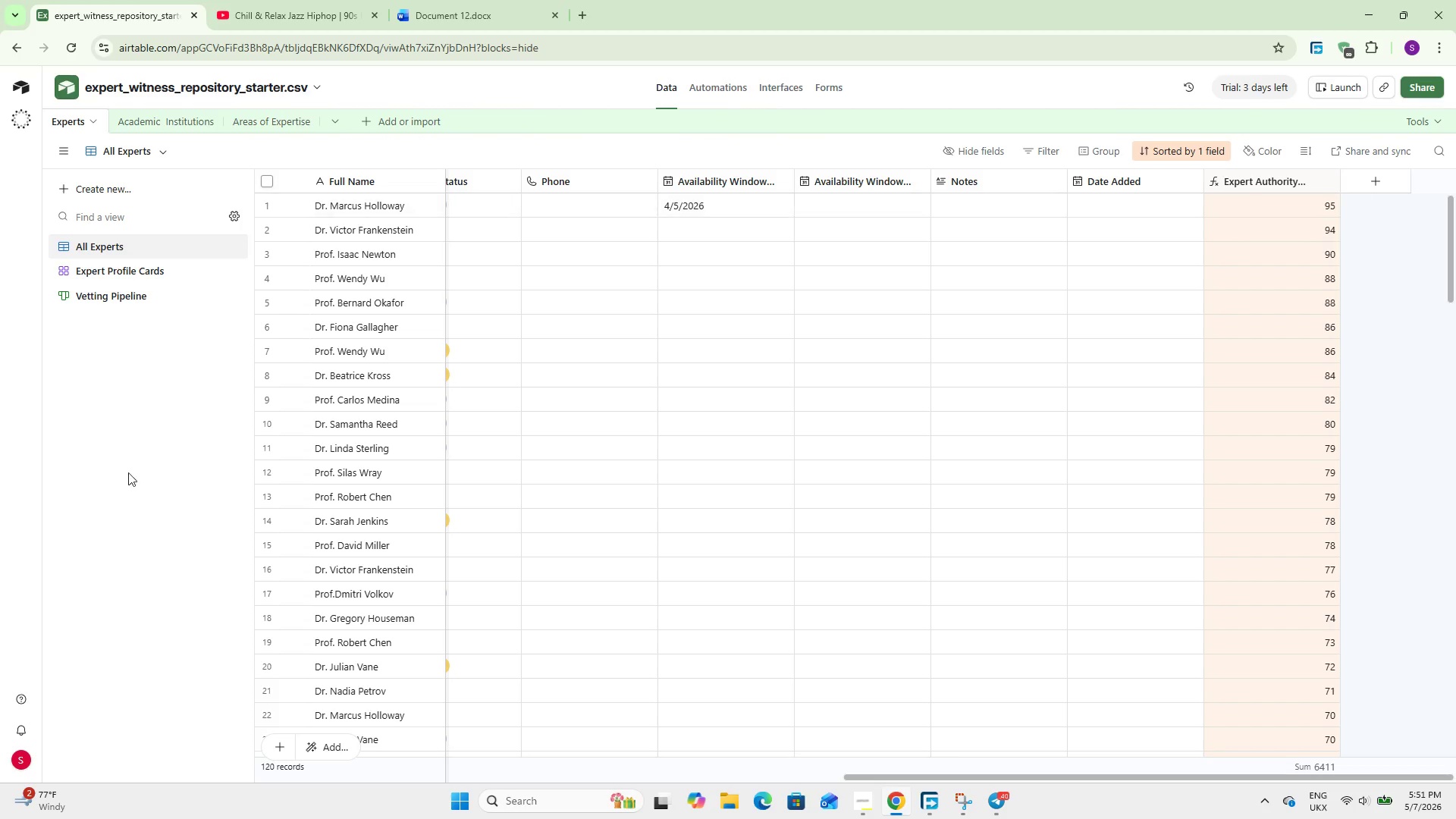 
left_click([82, 441])
 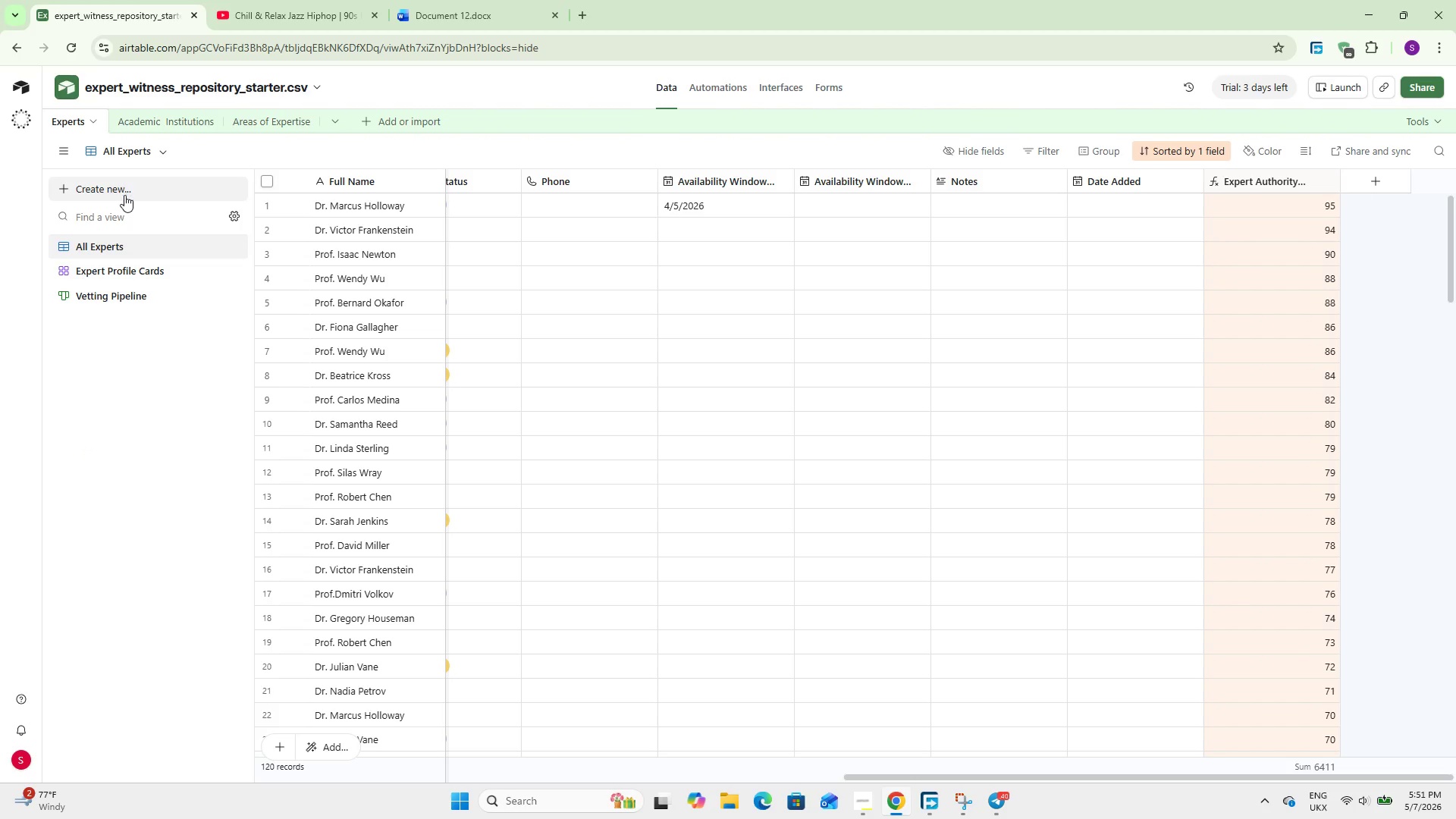 
left_click([124, 193])
 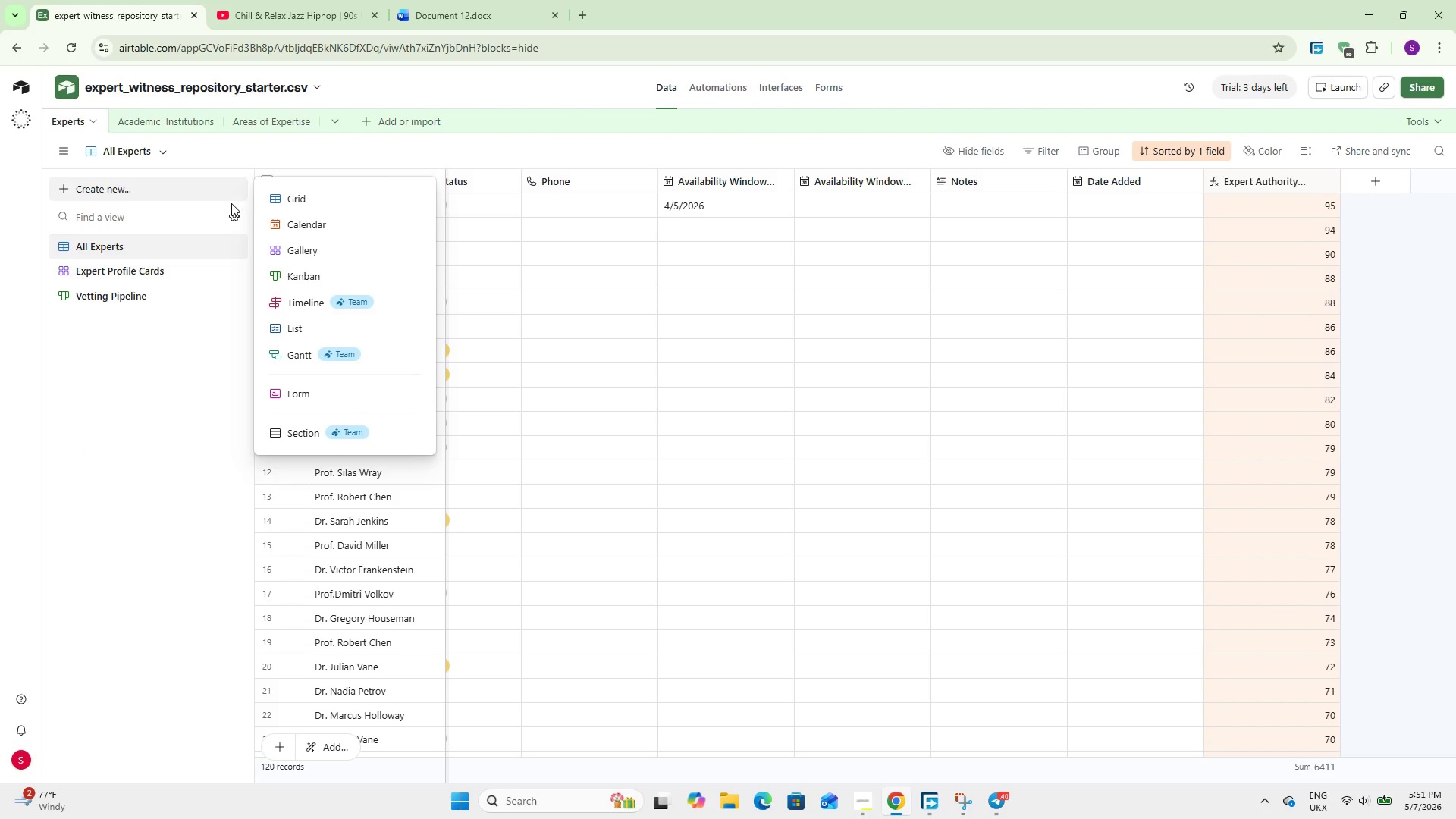 
left_click([287, 204])
 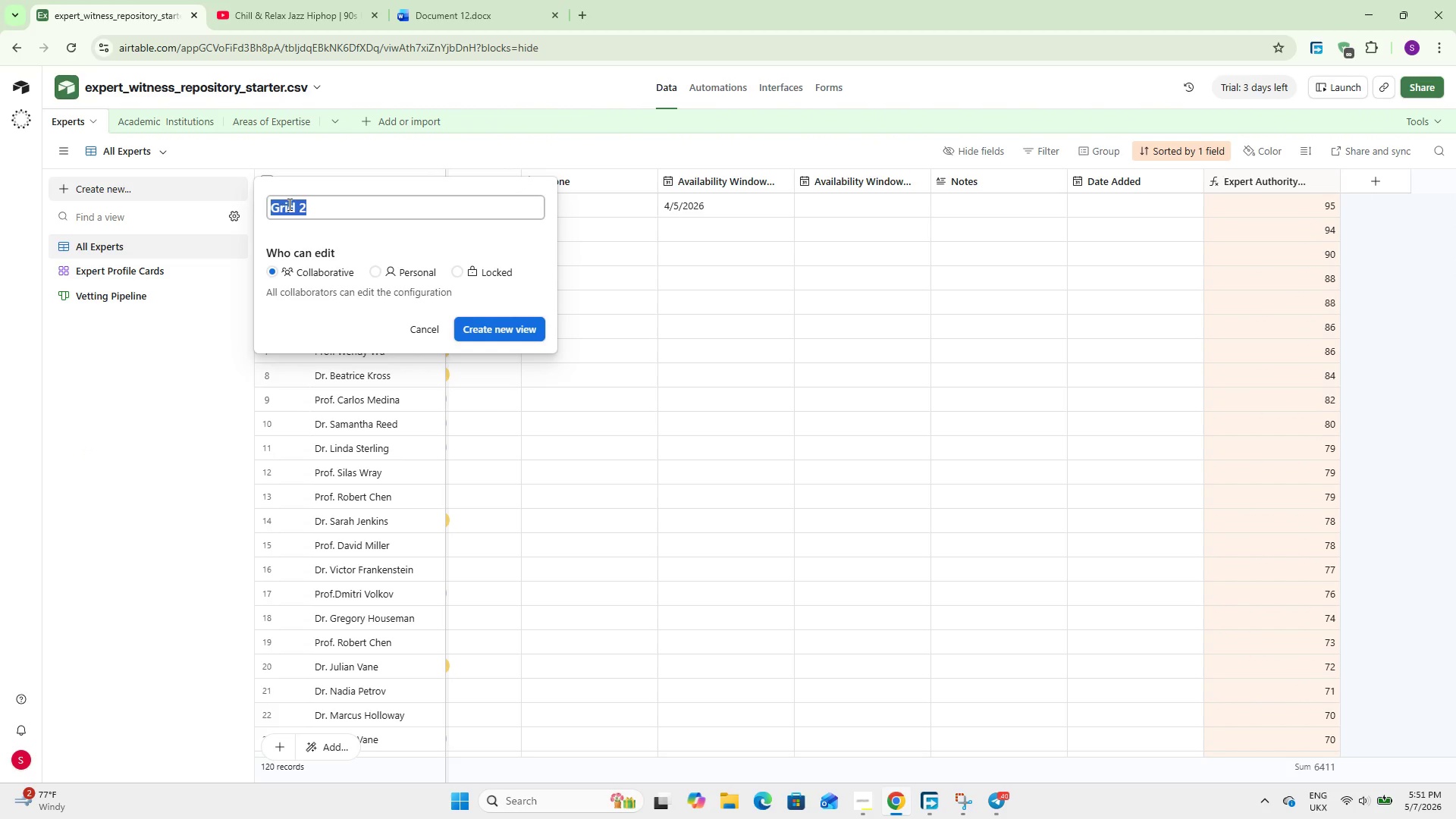 
type(Priority Expertes )
key(Backspace)
key(Backspace)
key(Backspace)
key(Backspace)
type(ts)
 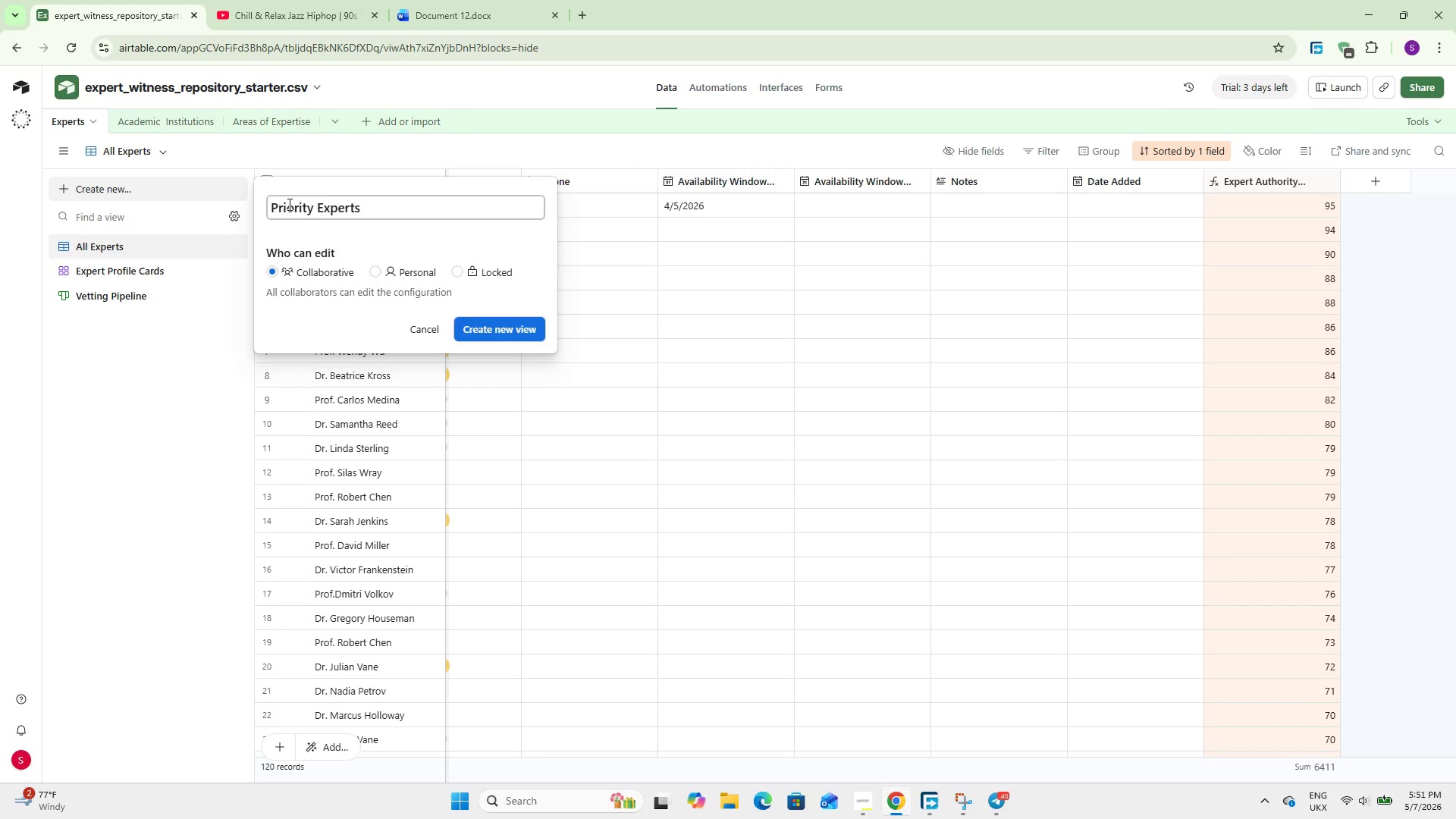 
left_click([475, 337])
 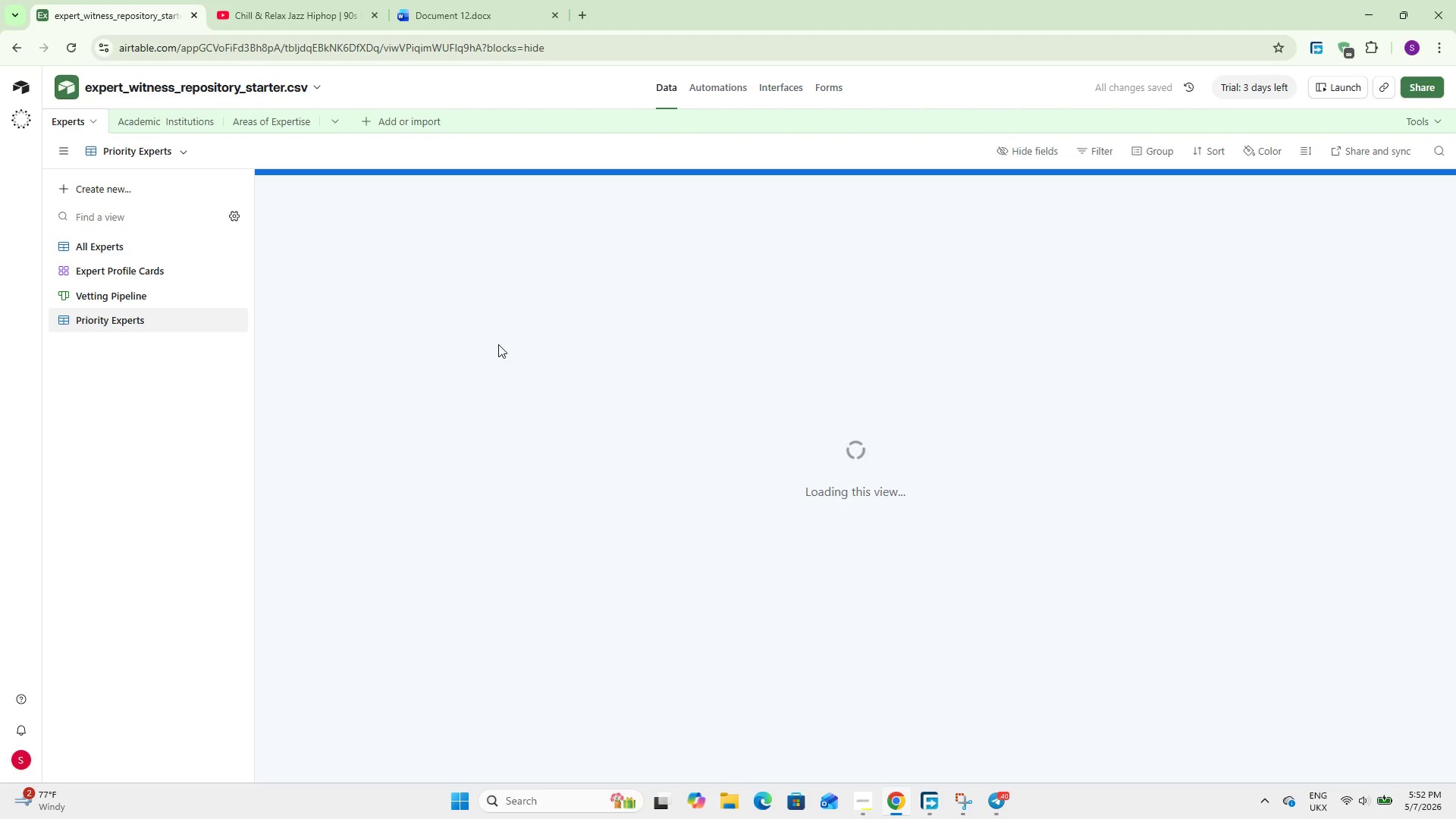 
wait(5.97)
 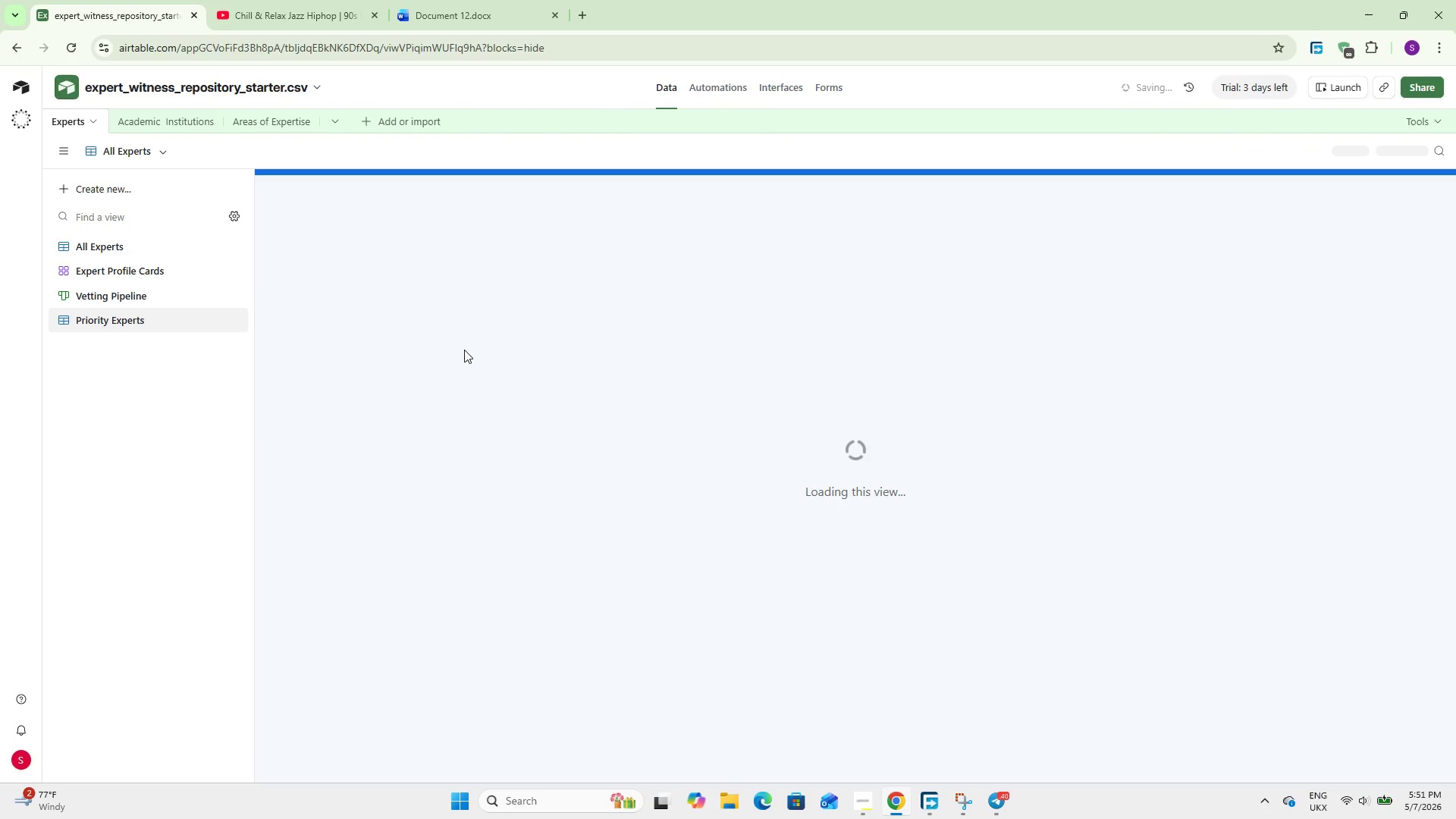 
left_click([1087, 149])
 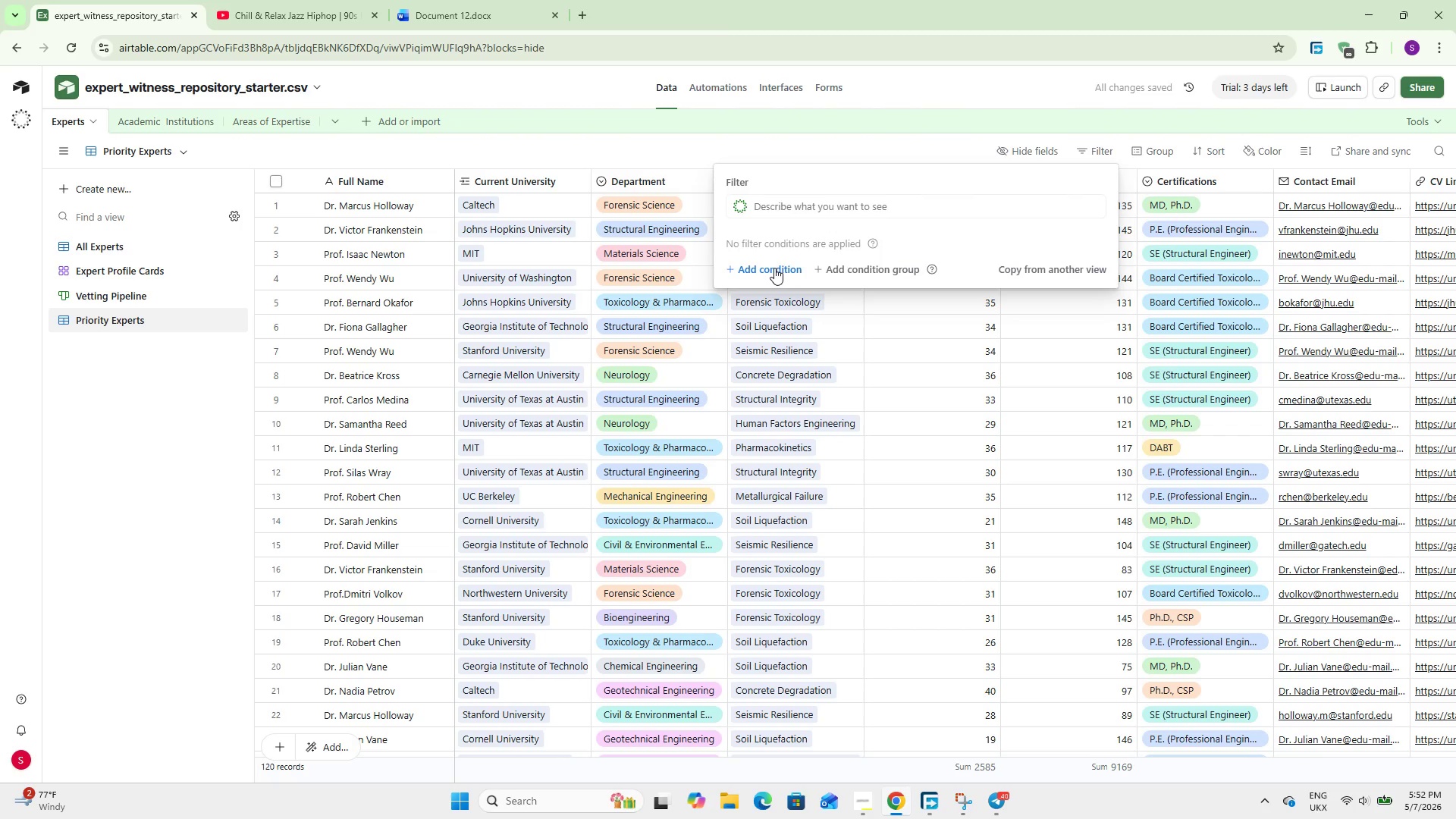 
left_click([789, 274])
 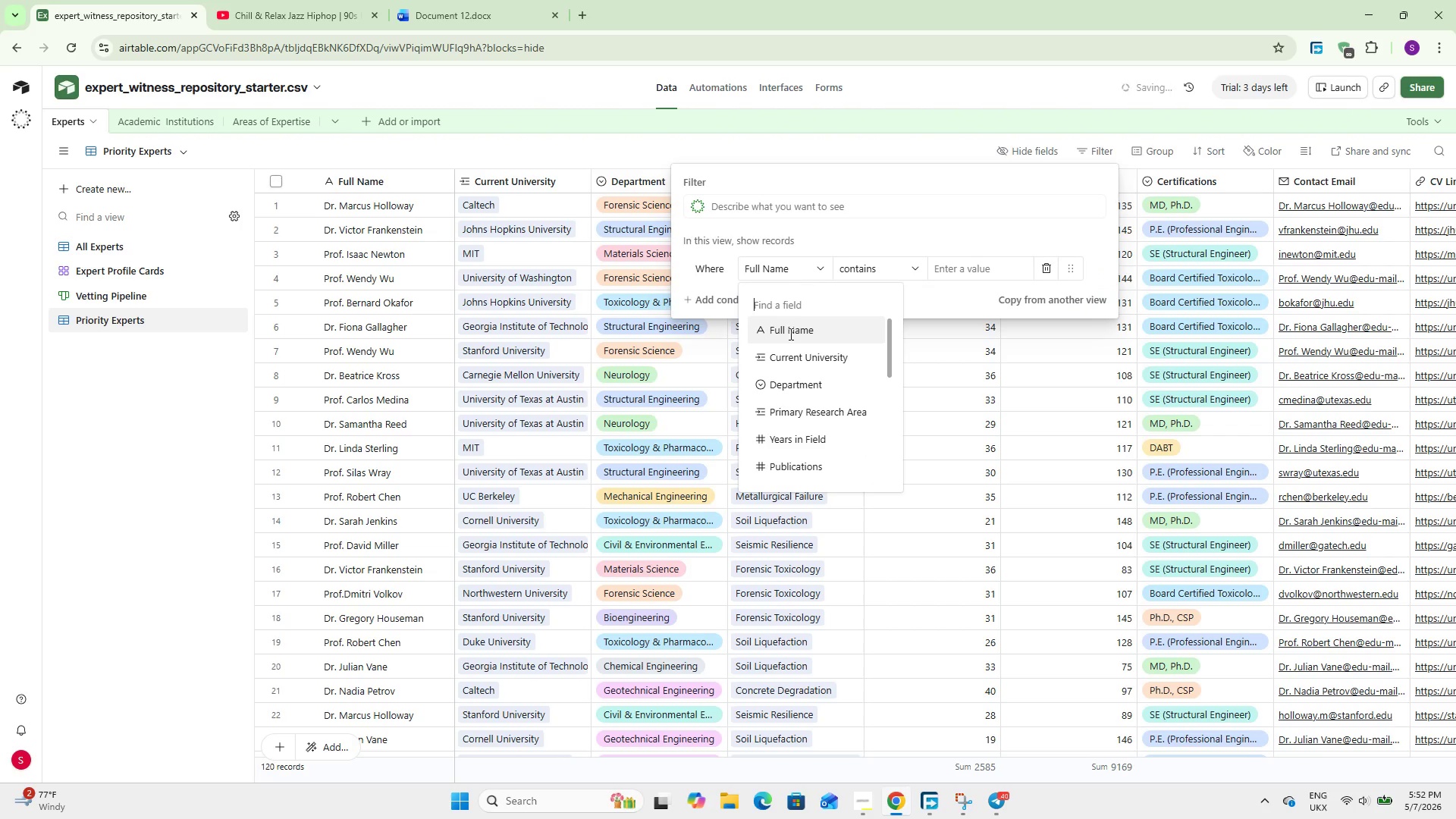 
scroll: coordinate [798, 386], scroll_direction: down, amount: 9.0
 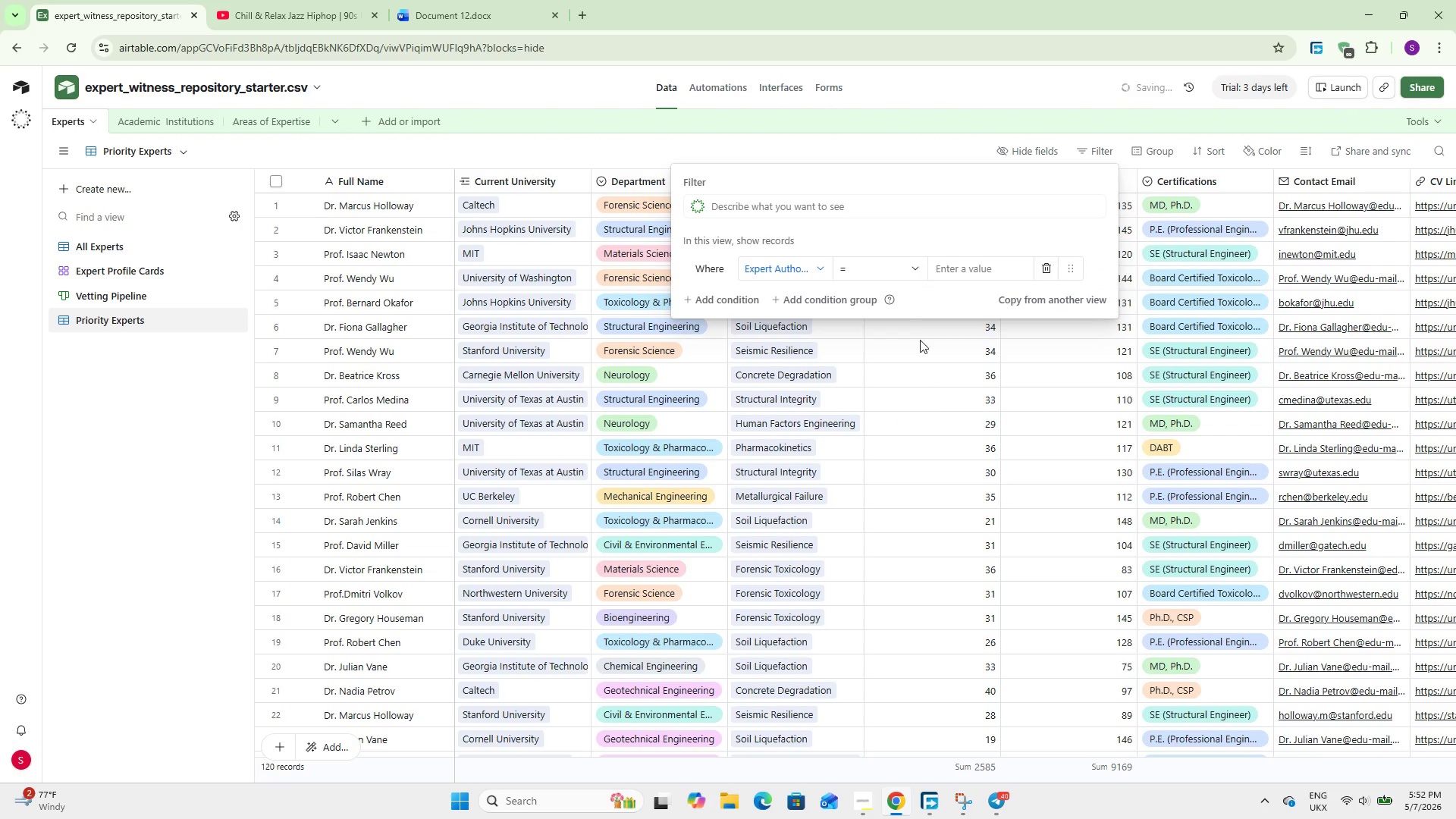 
left_click([880, 265])
 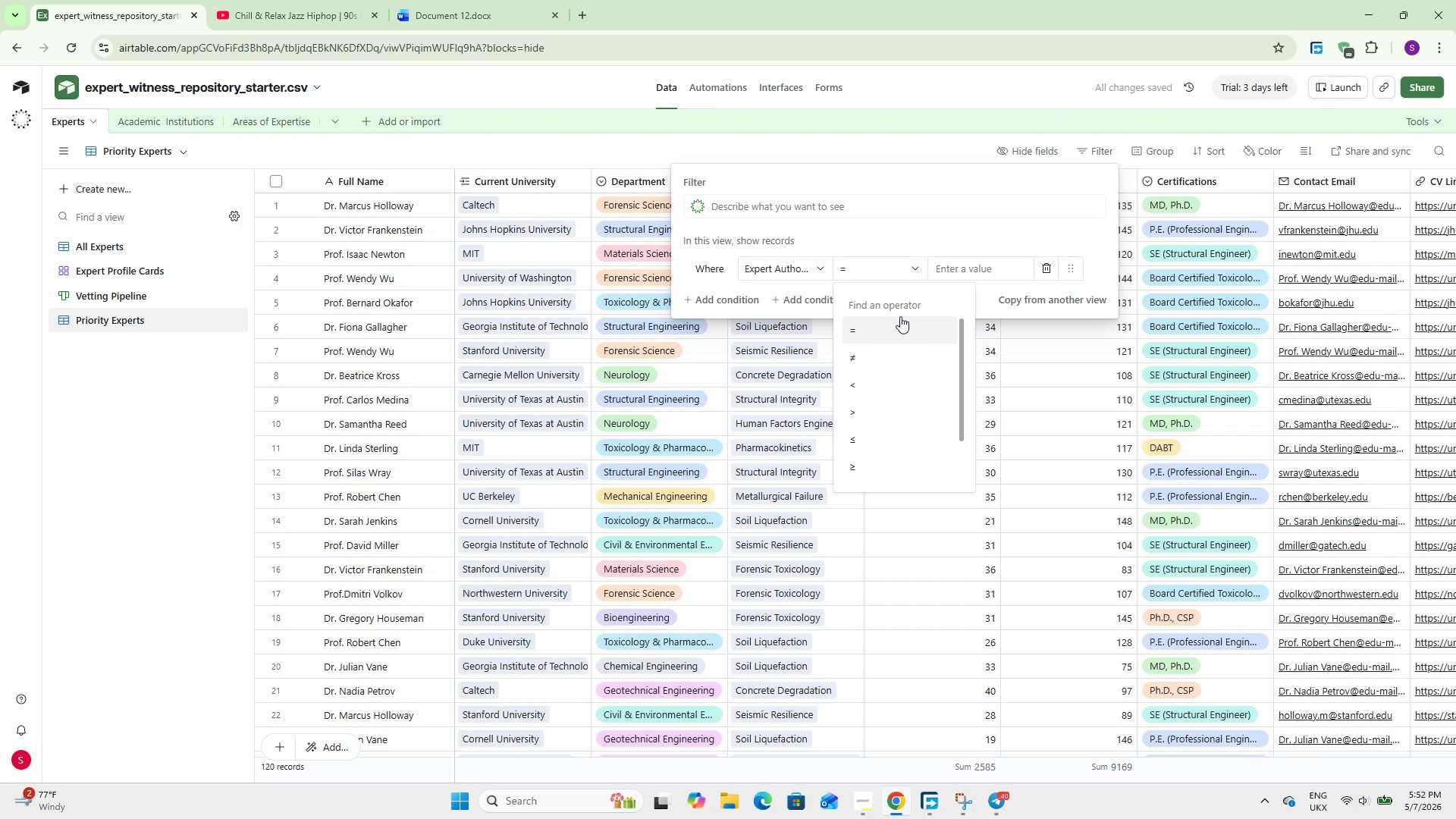 
scroll: coordinate [900, 316], scroll_direction: down, amount: 7.0
 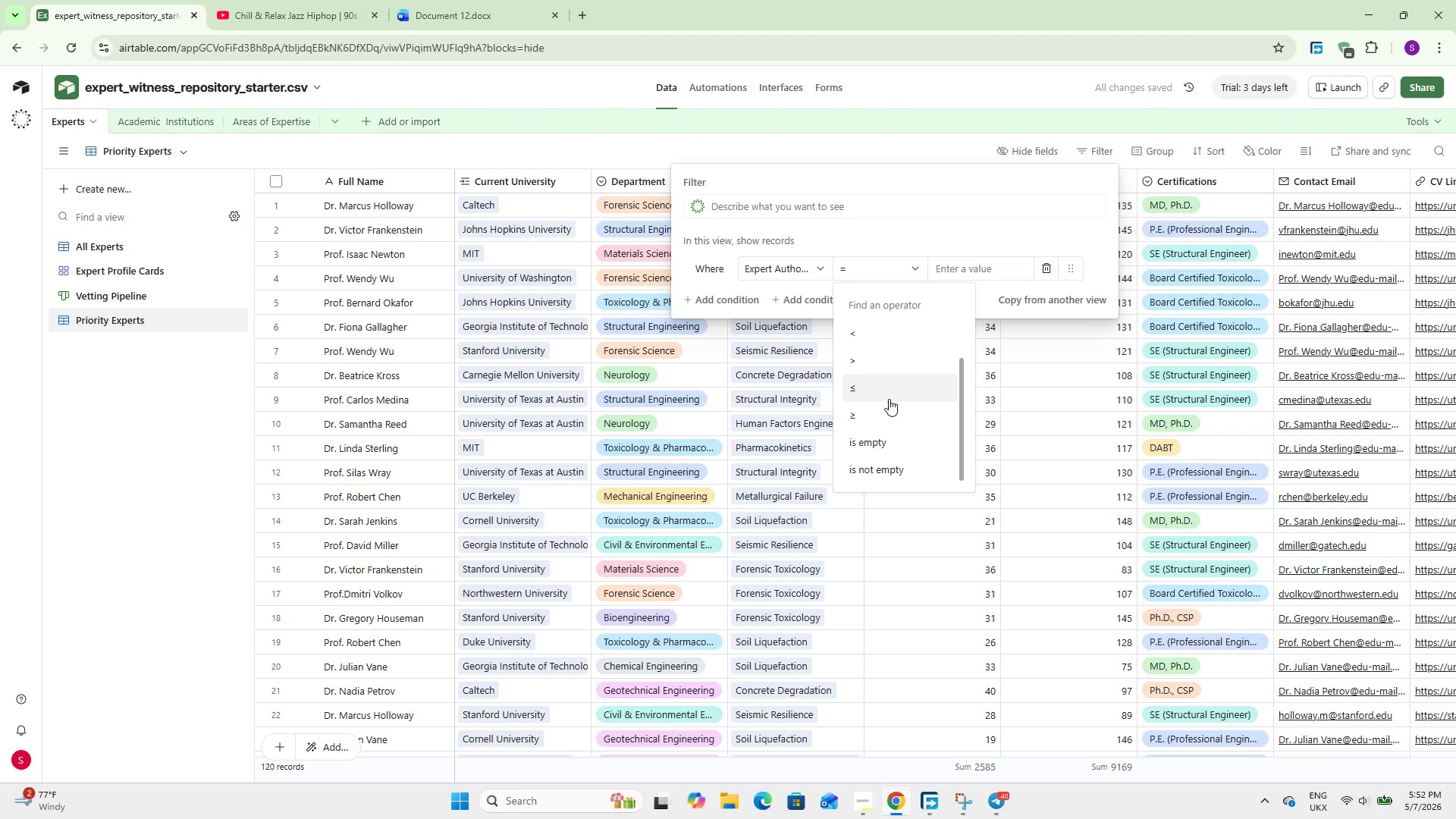 
left_click([886, 407])
 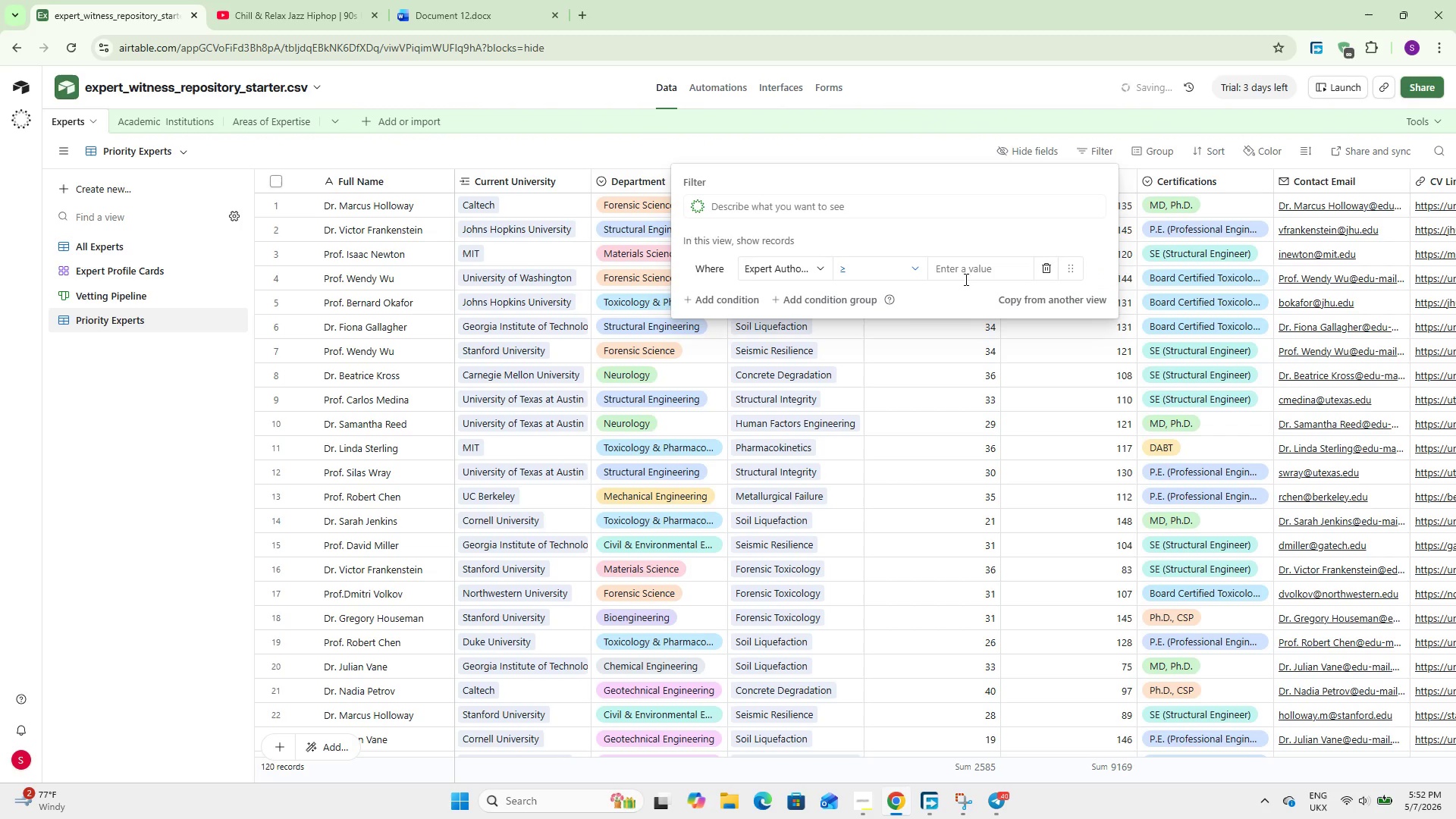 
left_click([966, 270])
 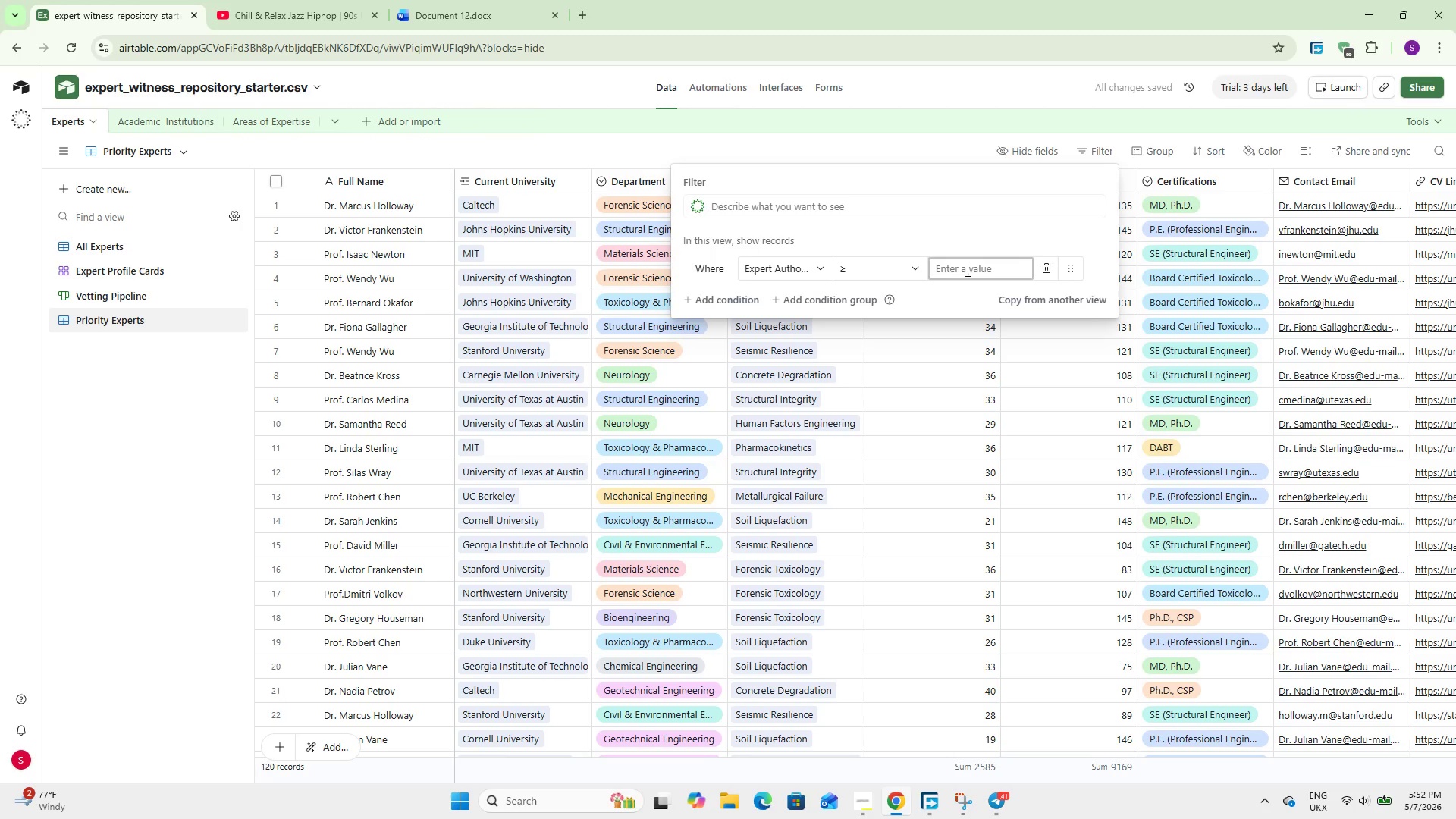 
key(Numpad7)
 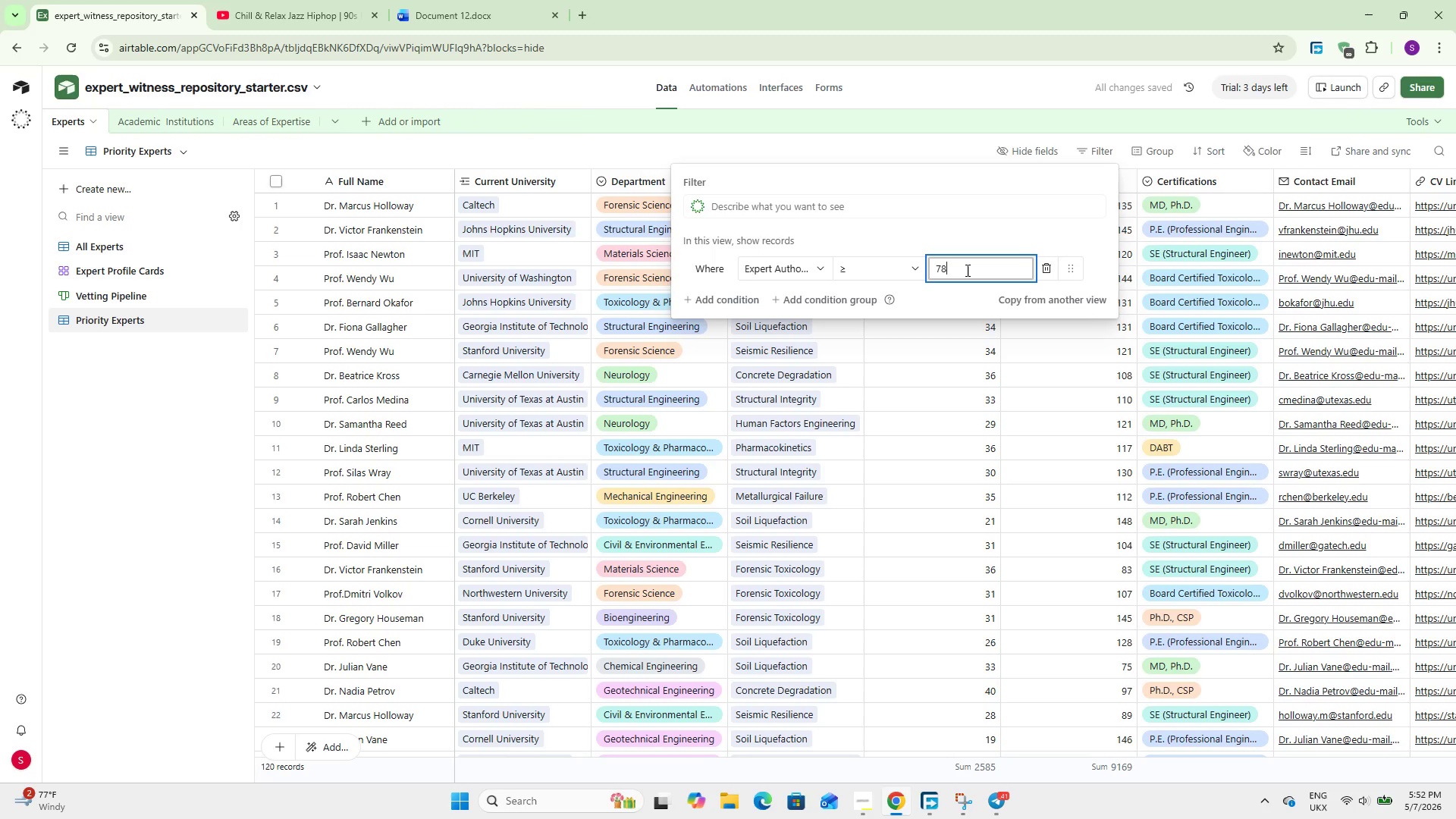 
key(Numpad8)
 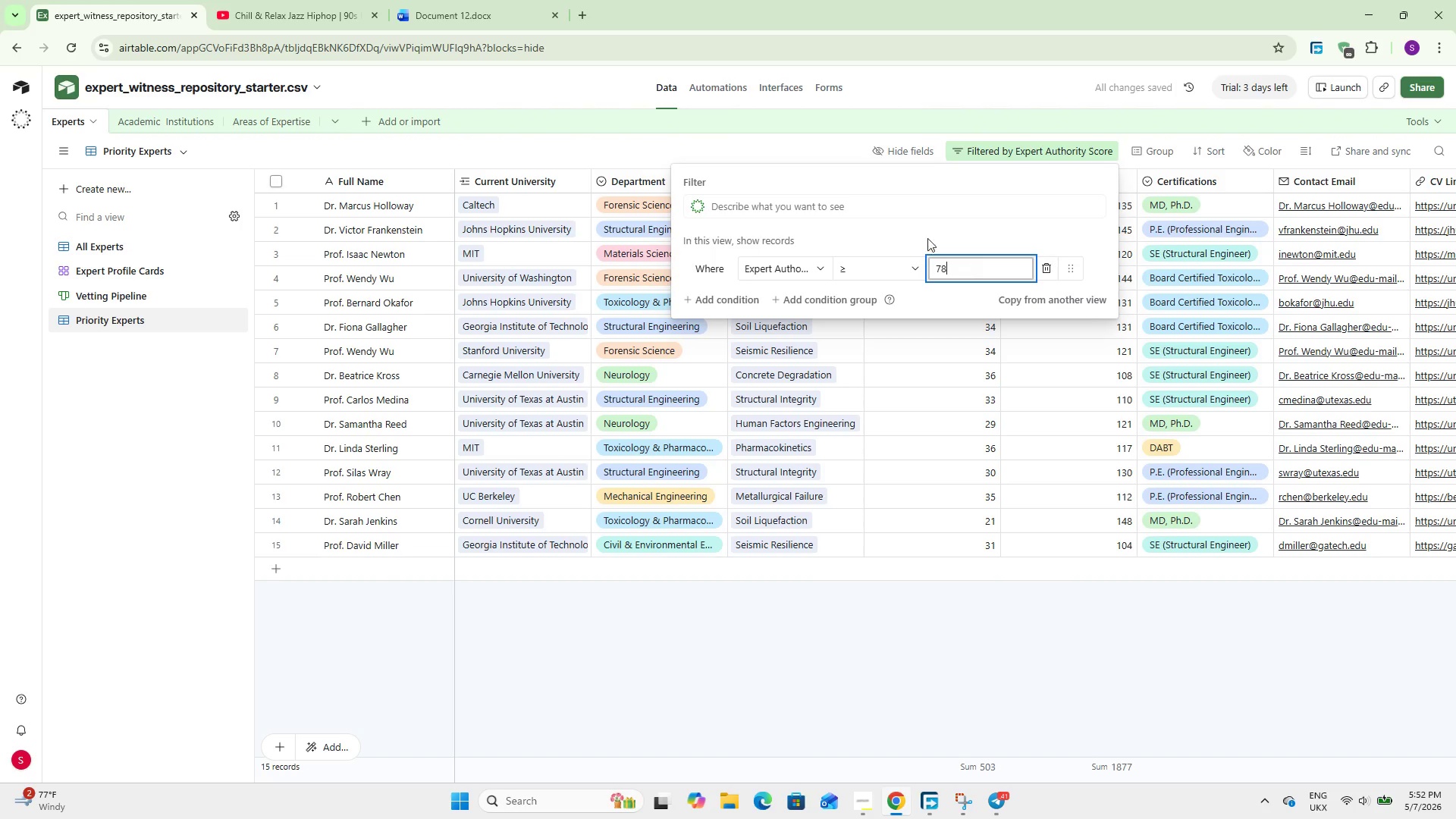 
left_click([116, 517])
 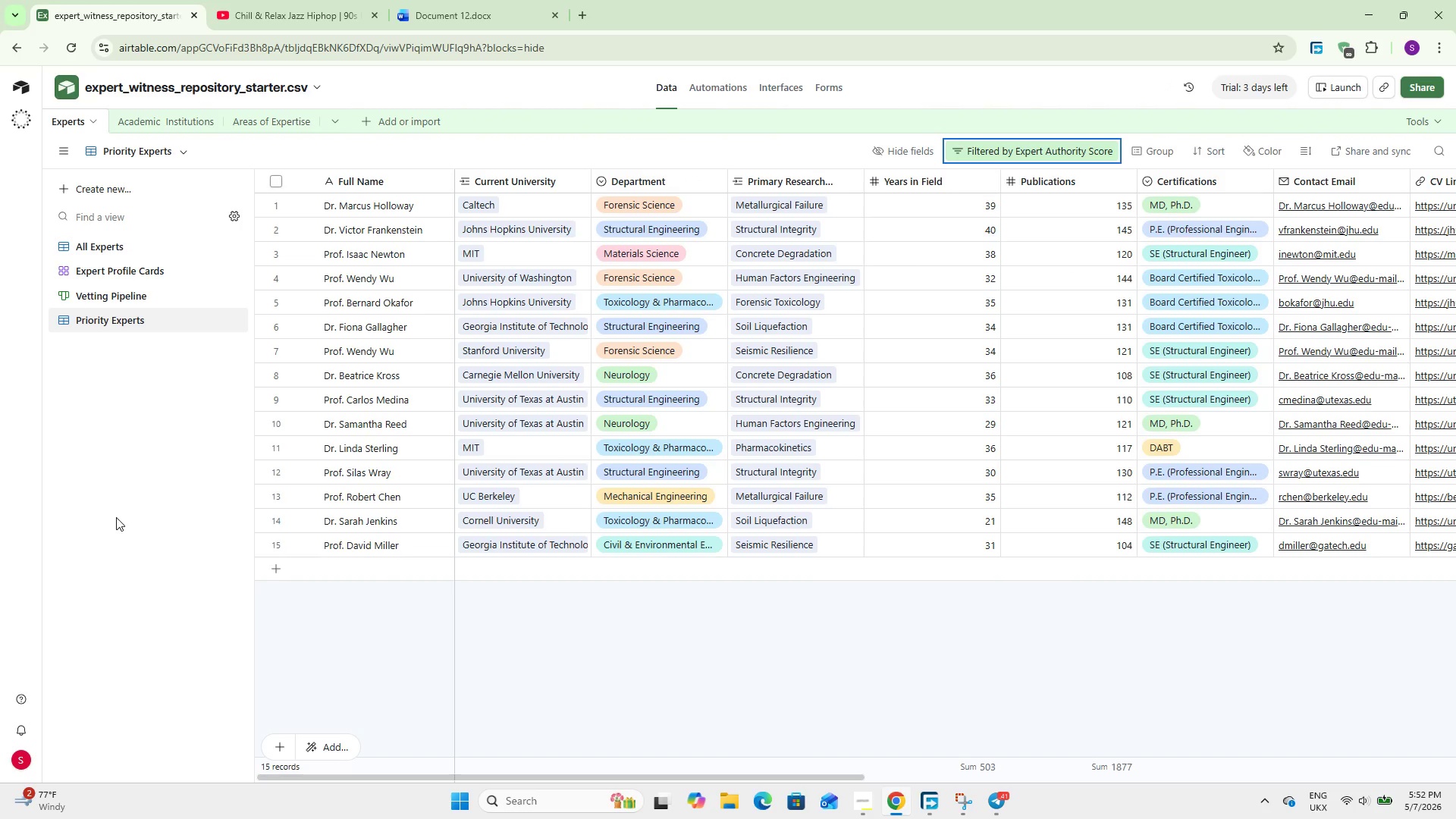 
wait(13.48)
 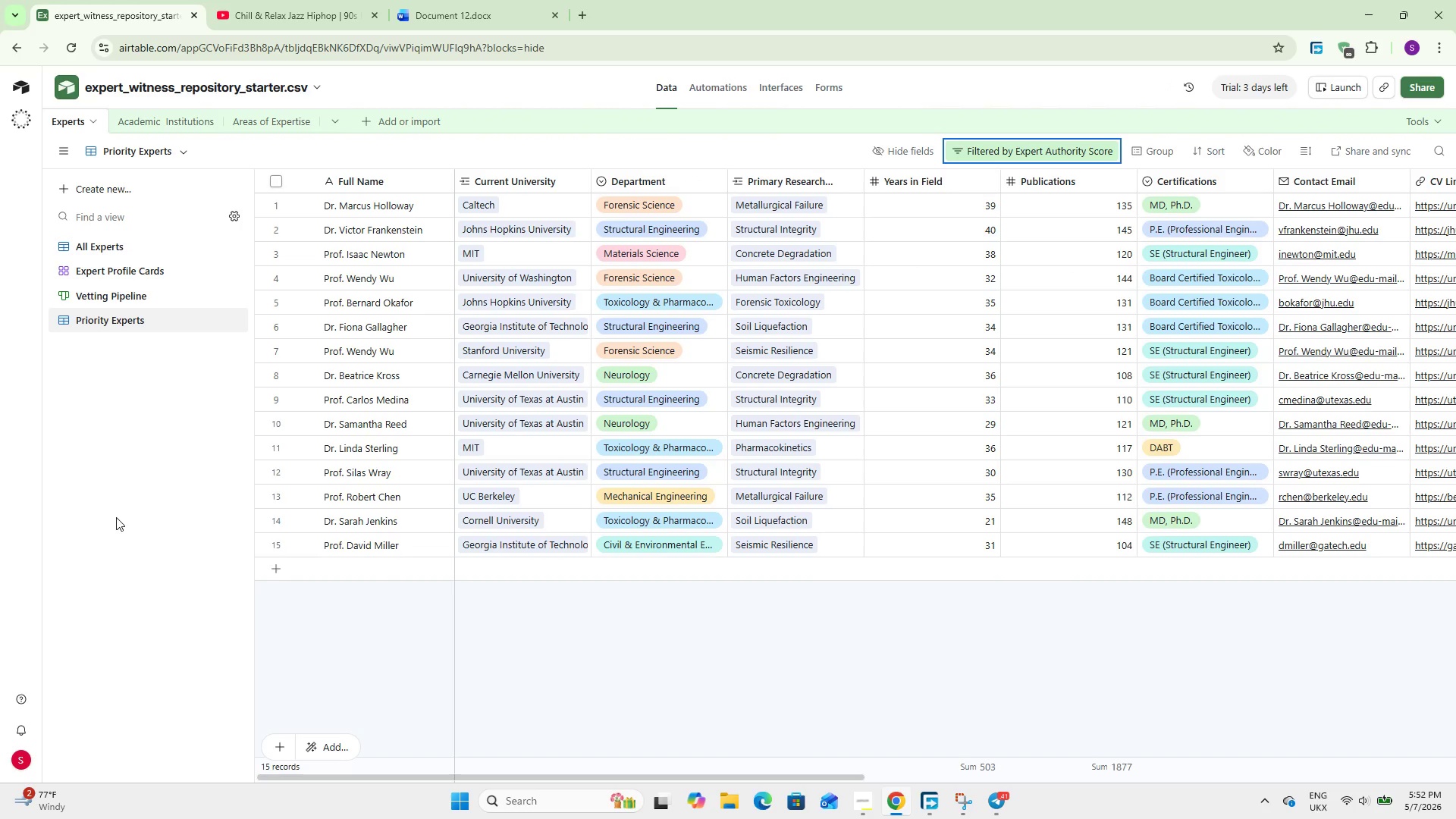 
left_click([1070, 152])
 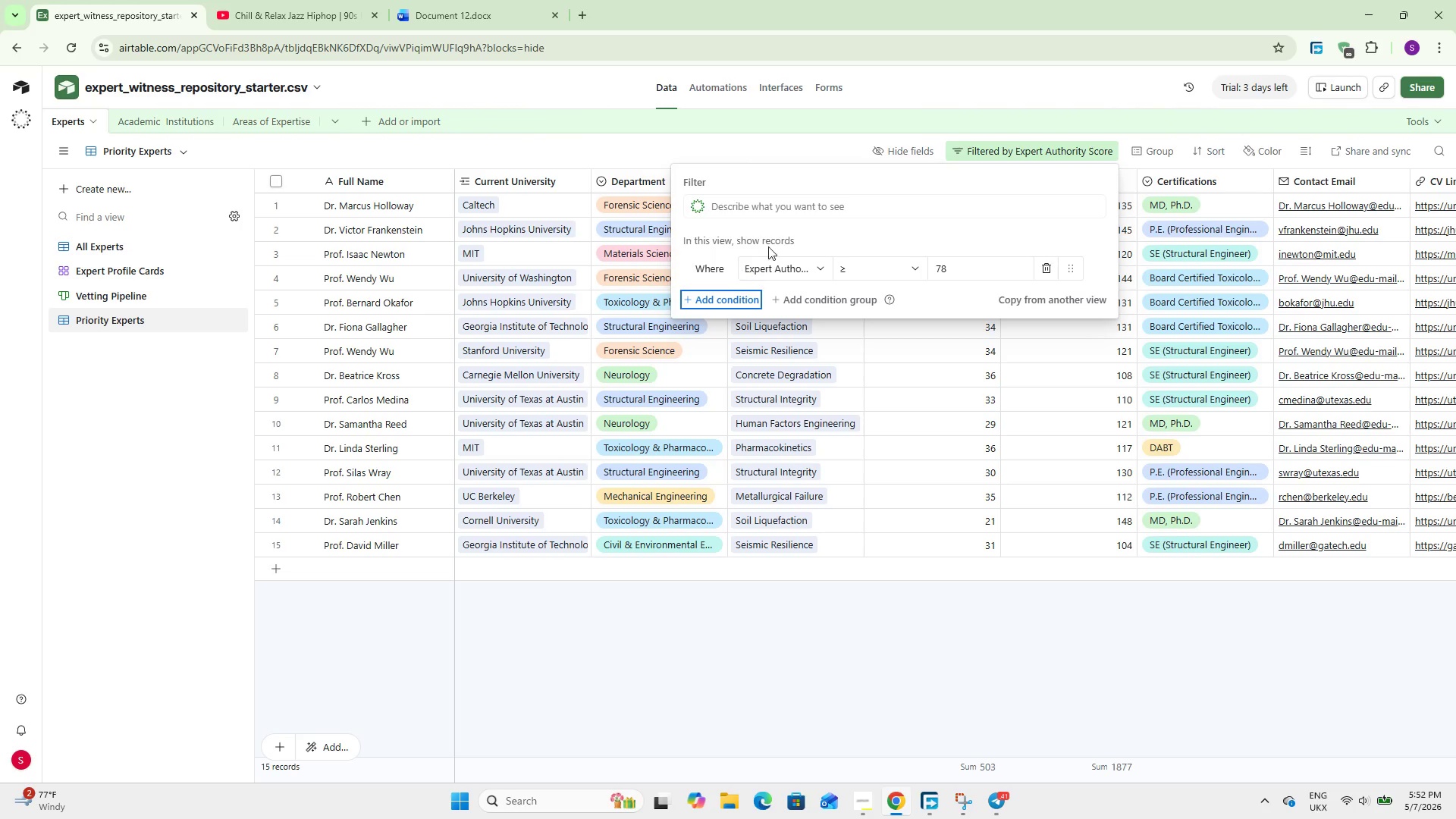 
wait(6.14)
 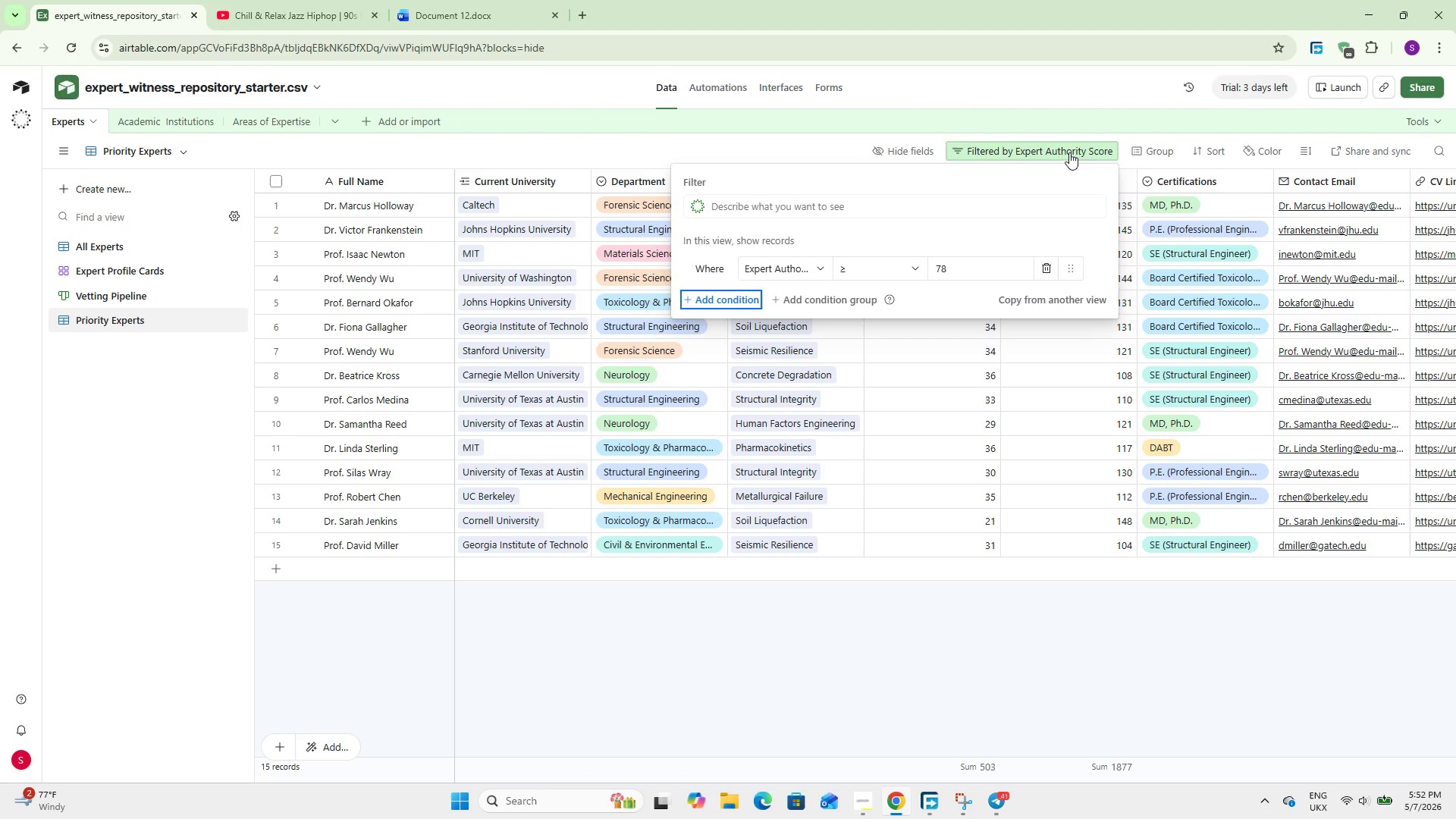 
left_click([815, 226])
 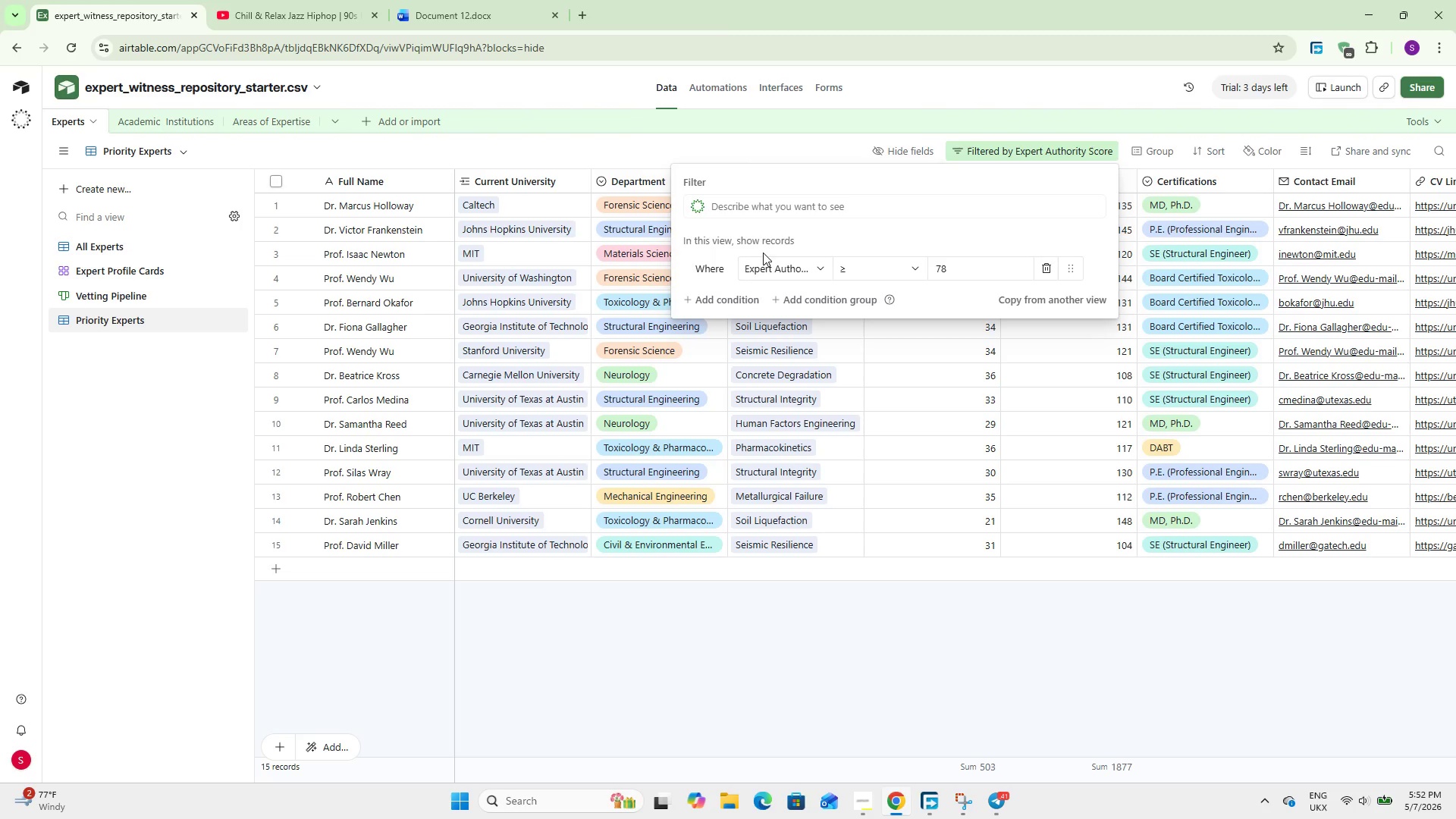 
left_click([730, 300])
 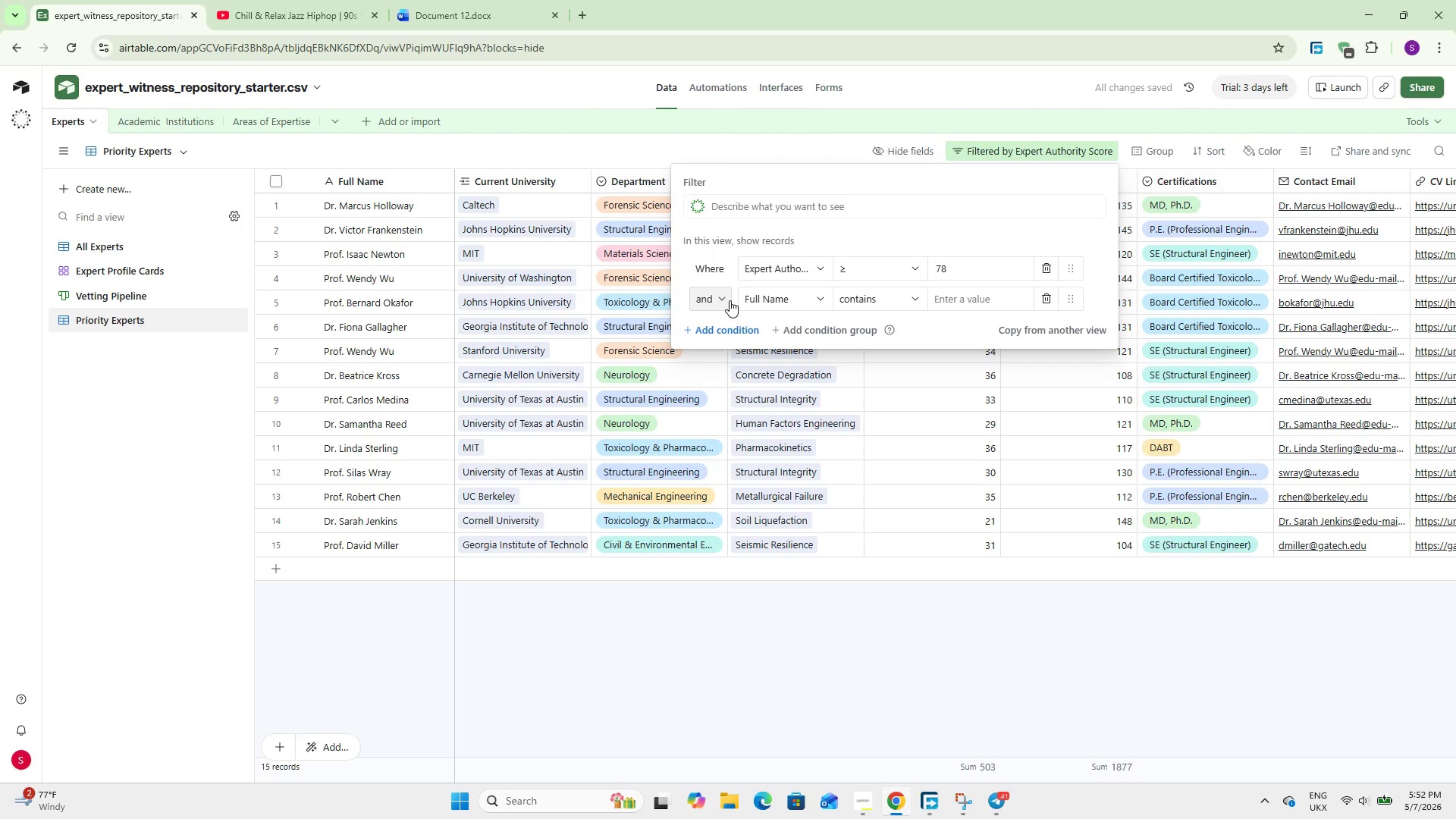 
left_click([765, 303])
 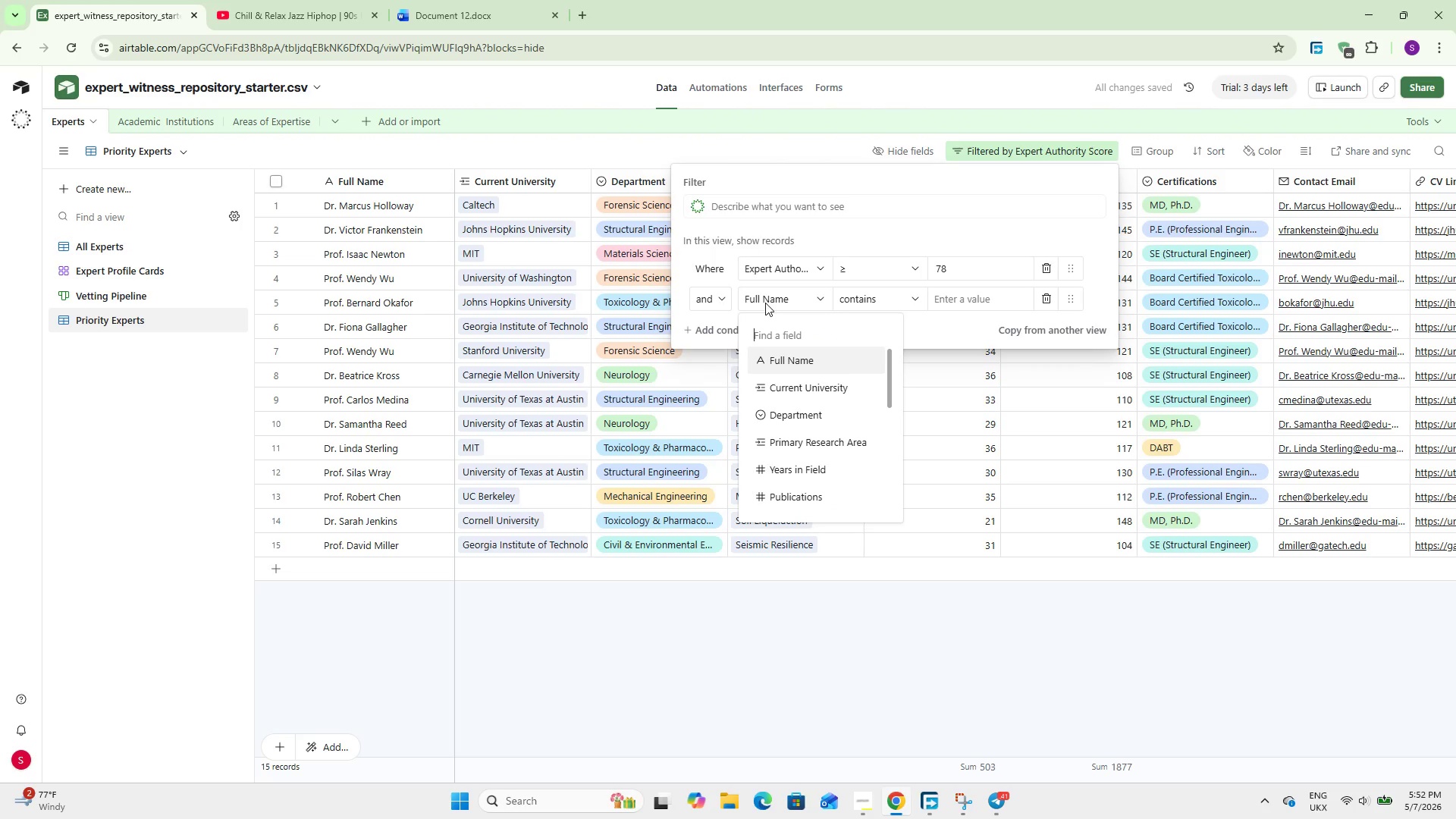 
type(vett)
 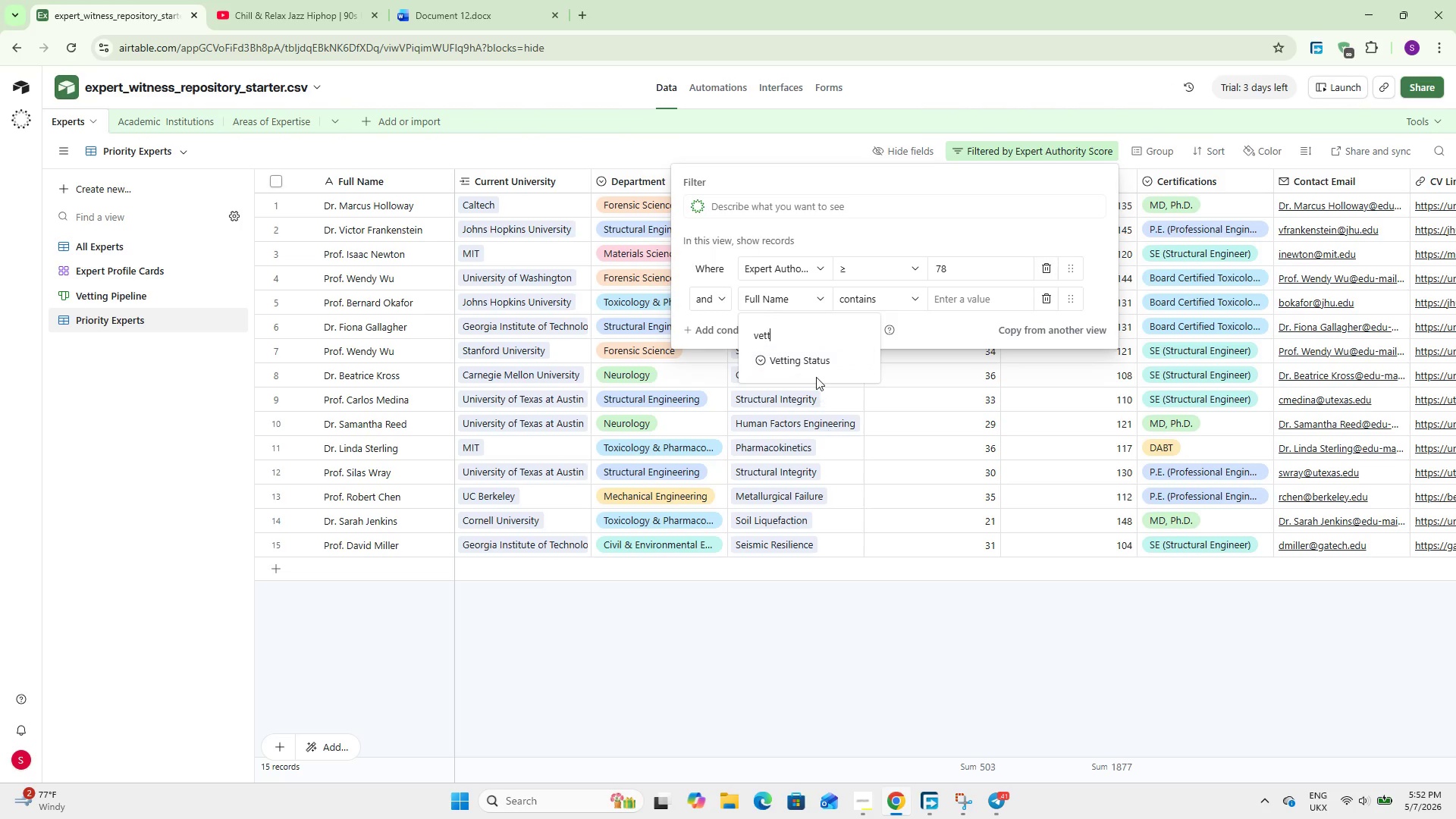 
left_click([824, 360])
 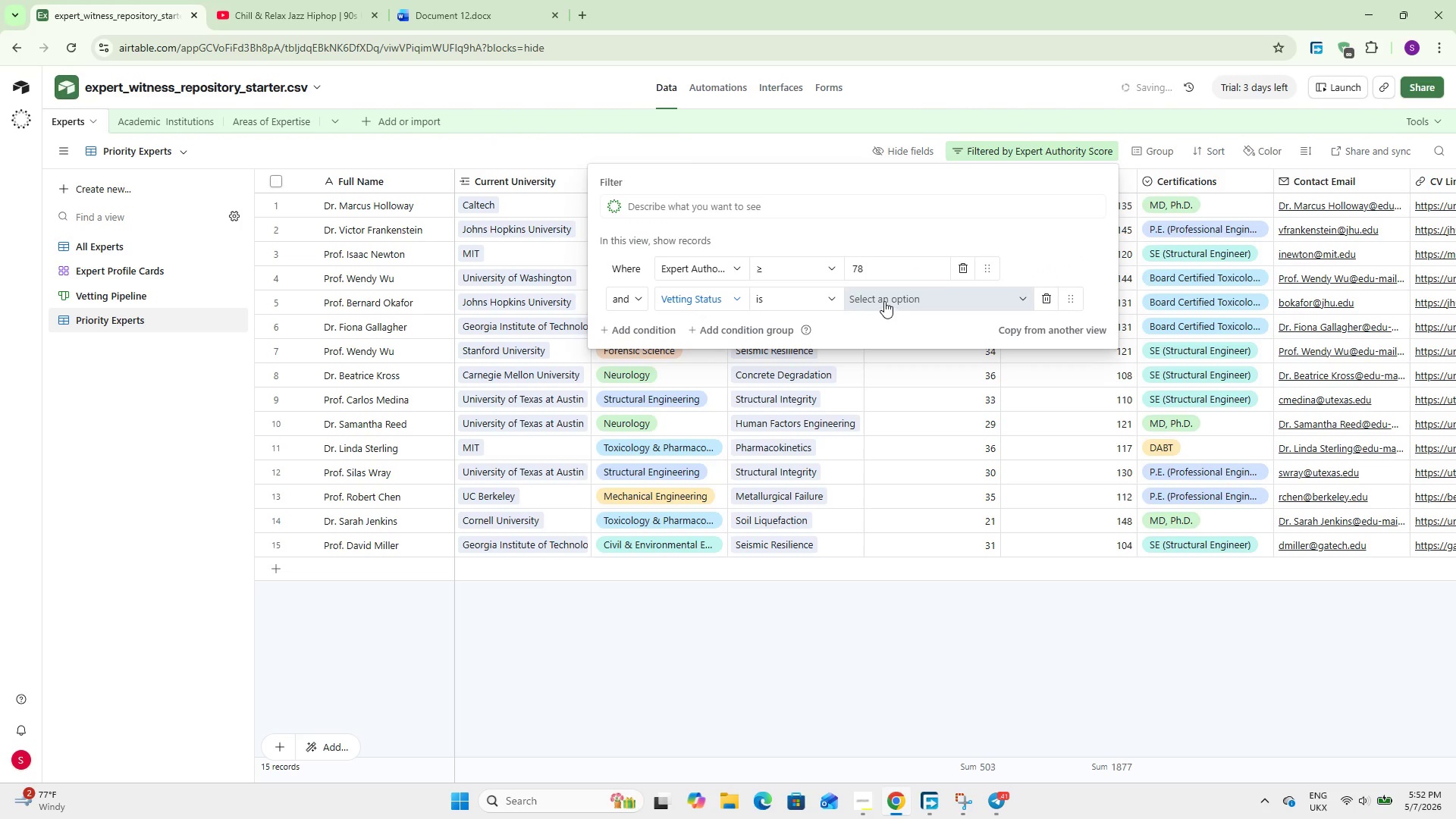 
left_click([830, 300])
 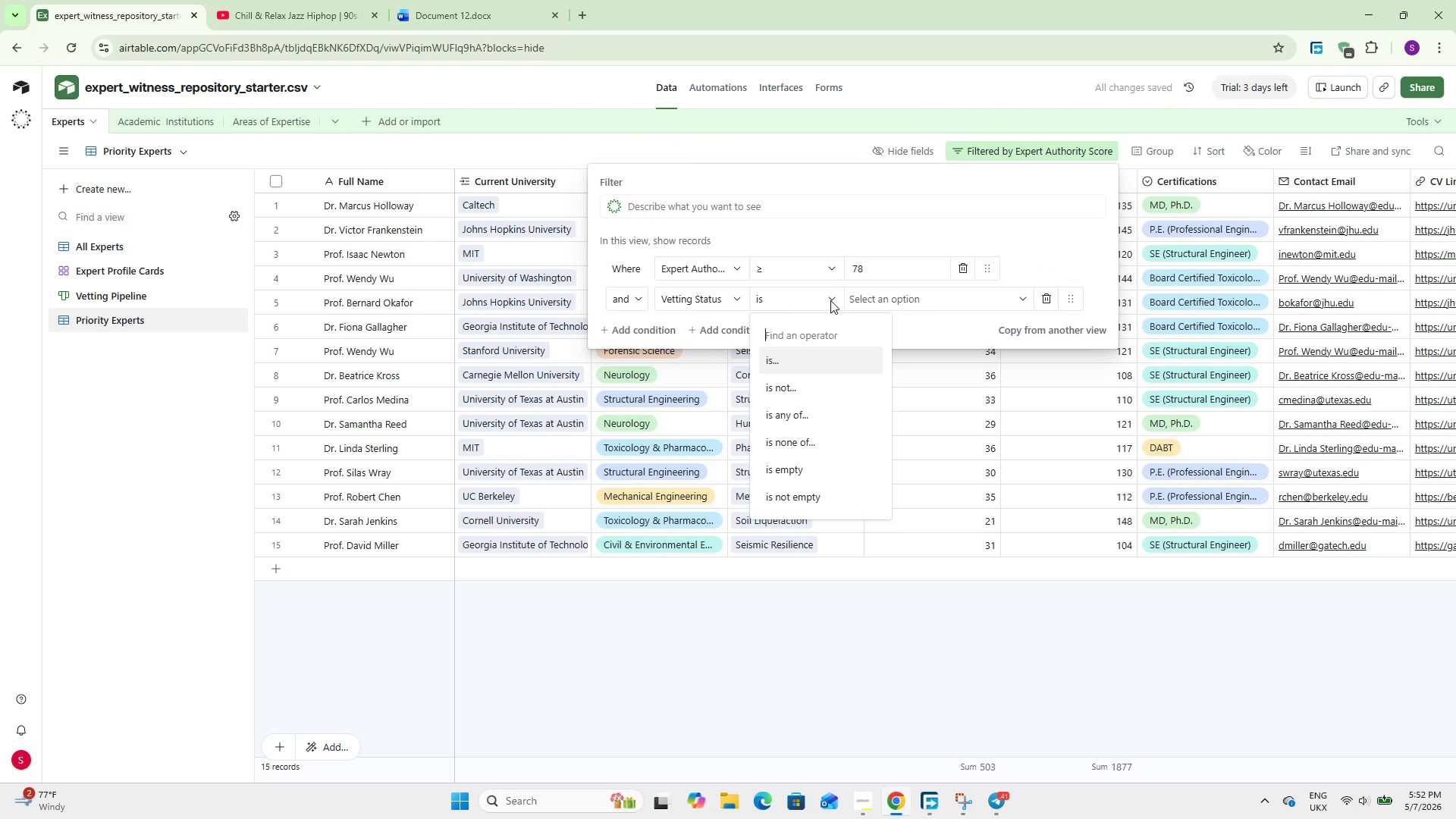 
left_click([830, 300])
 